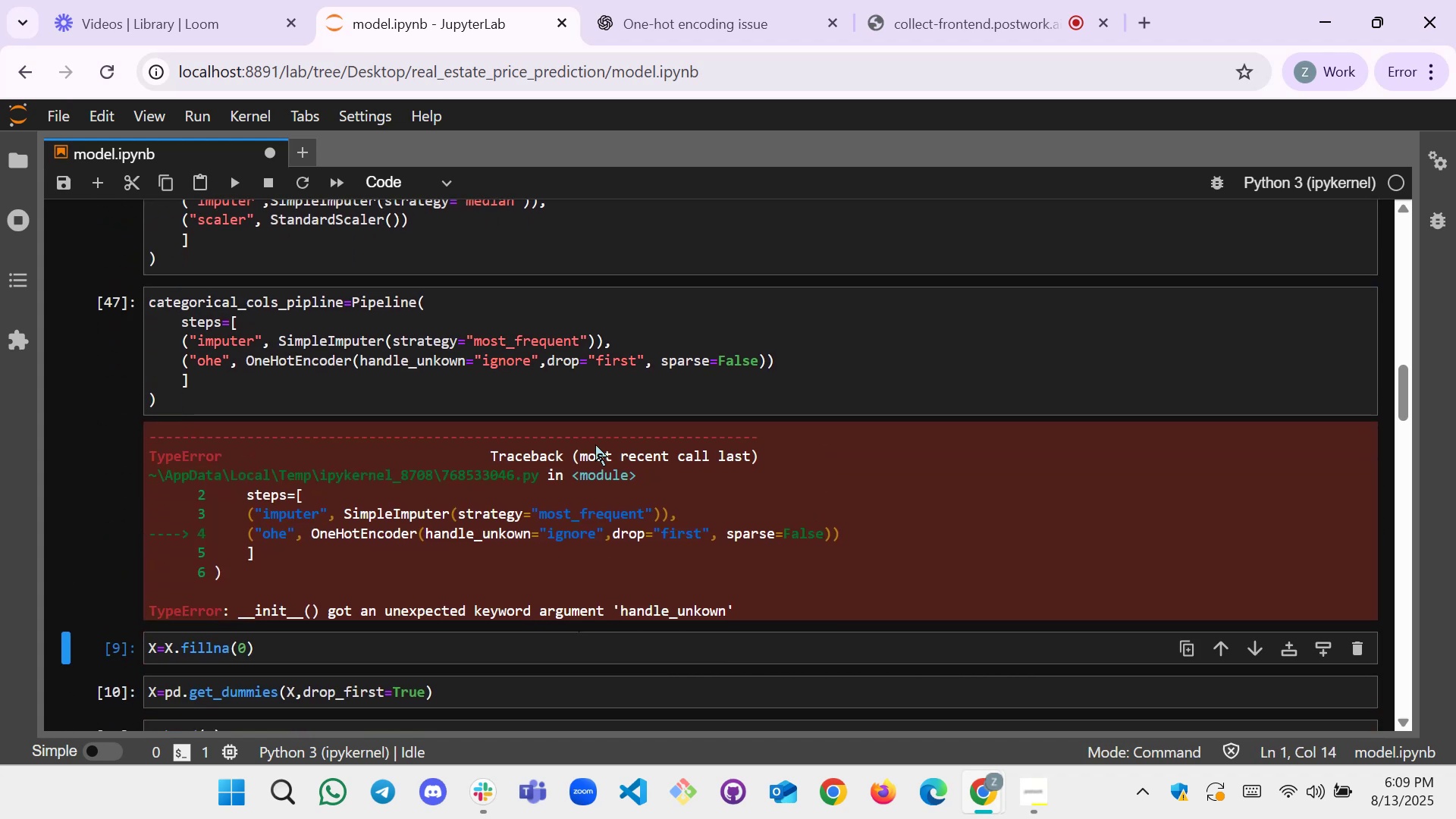 
left_click([441, 362])
 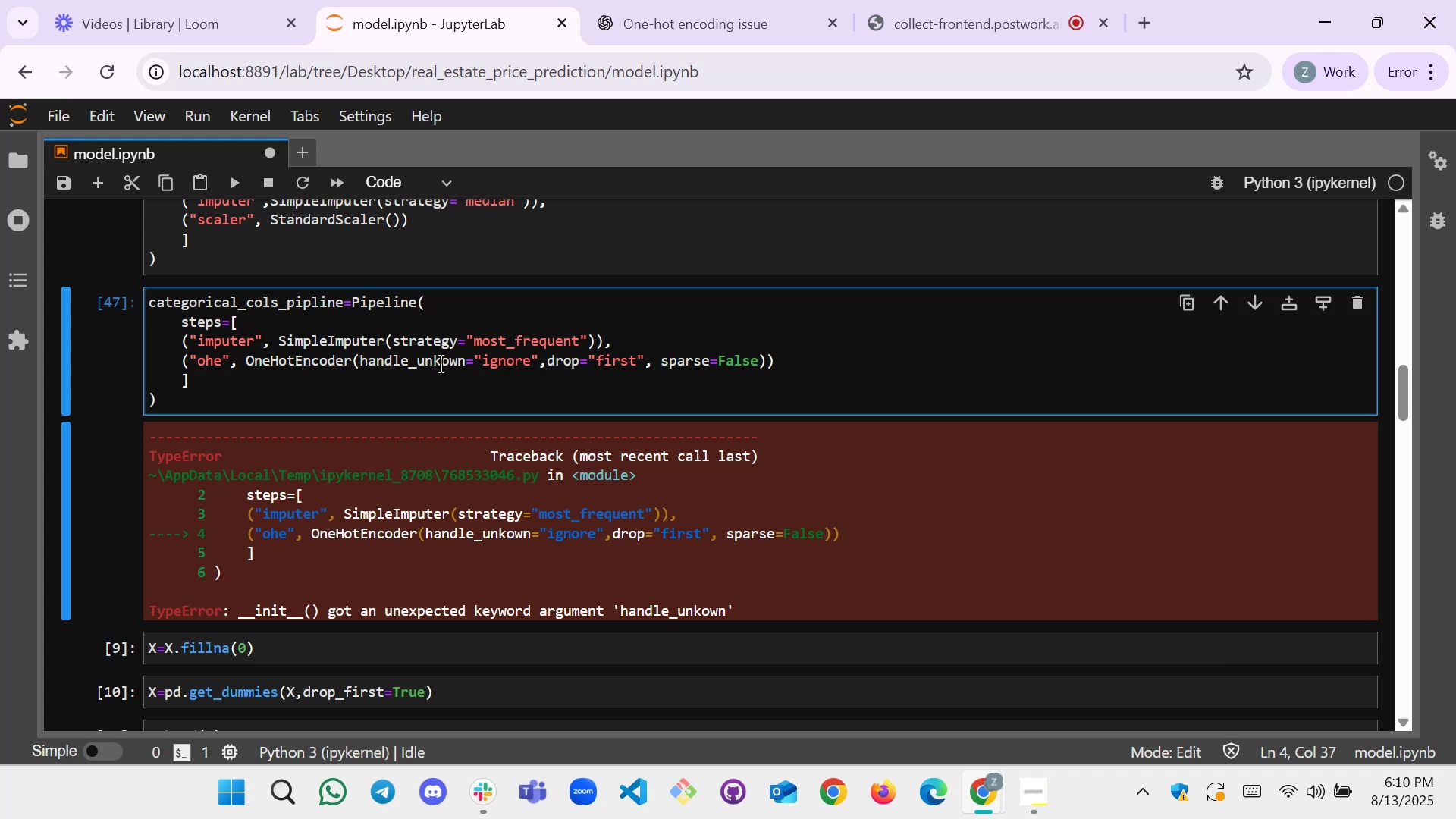 
key(N)
 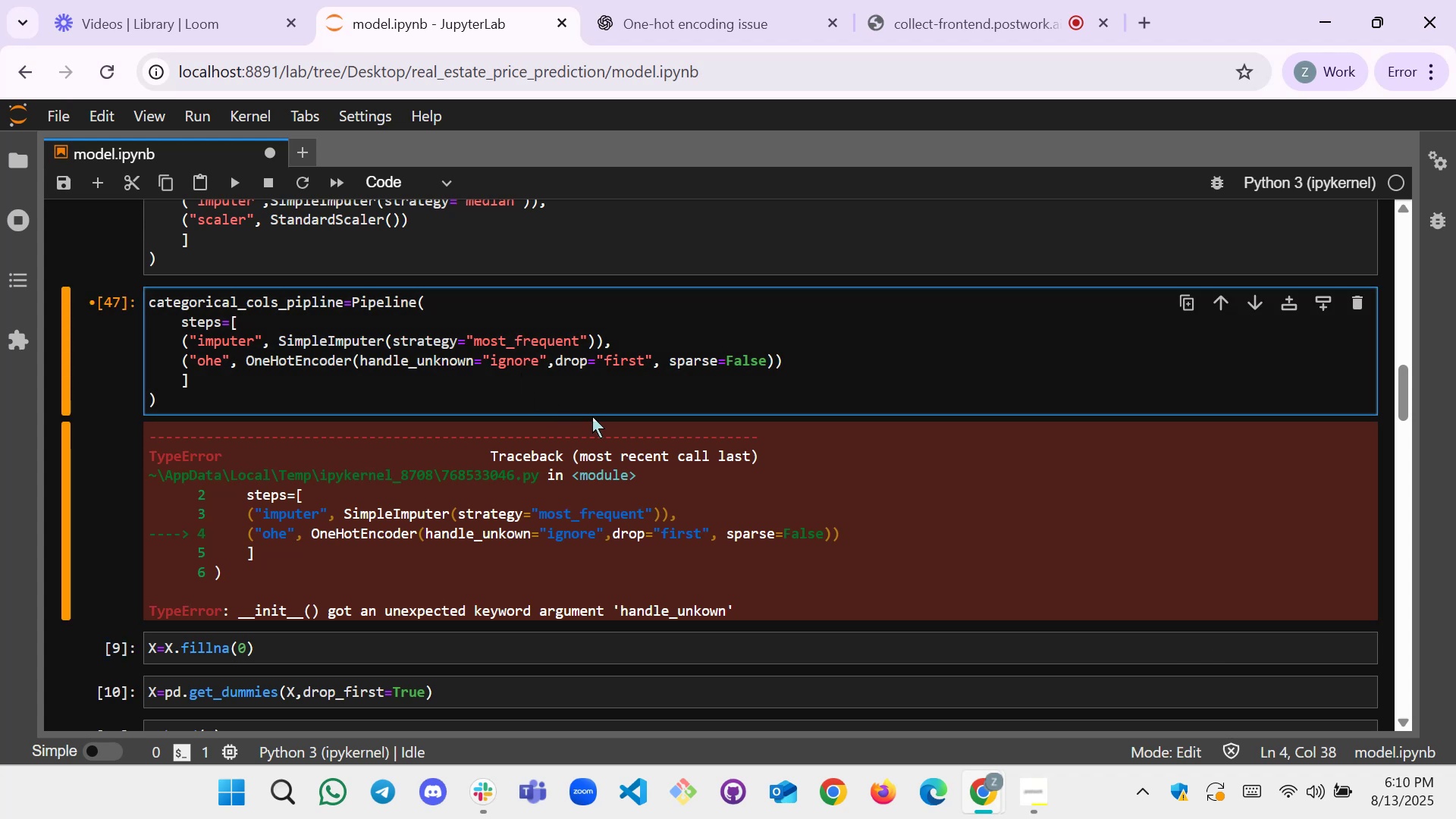 
left_click([596, 405])
 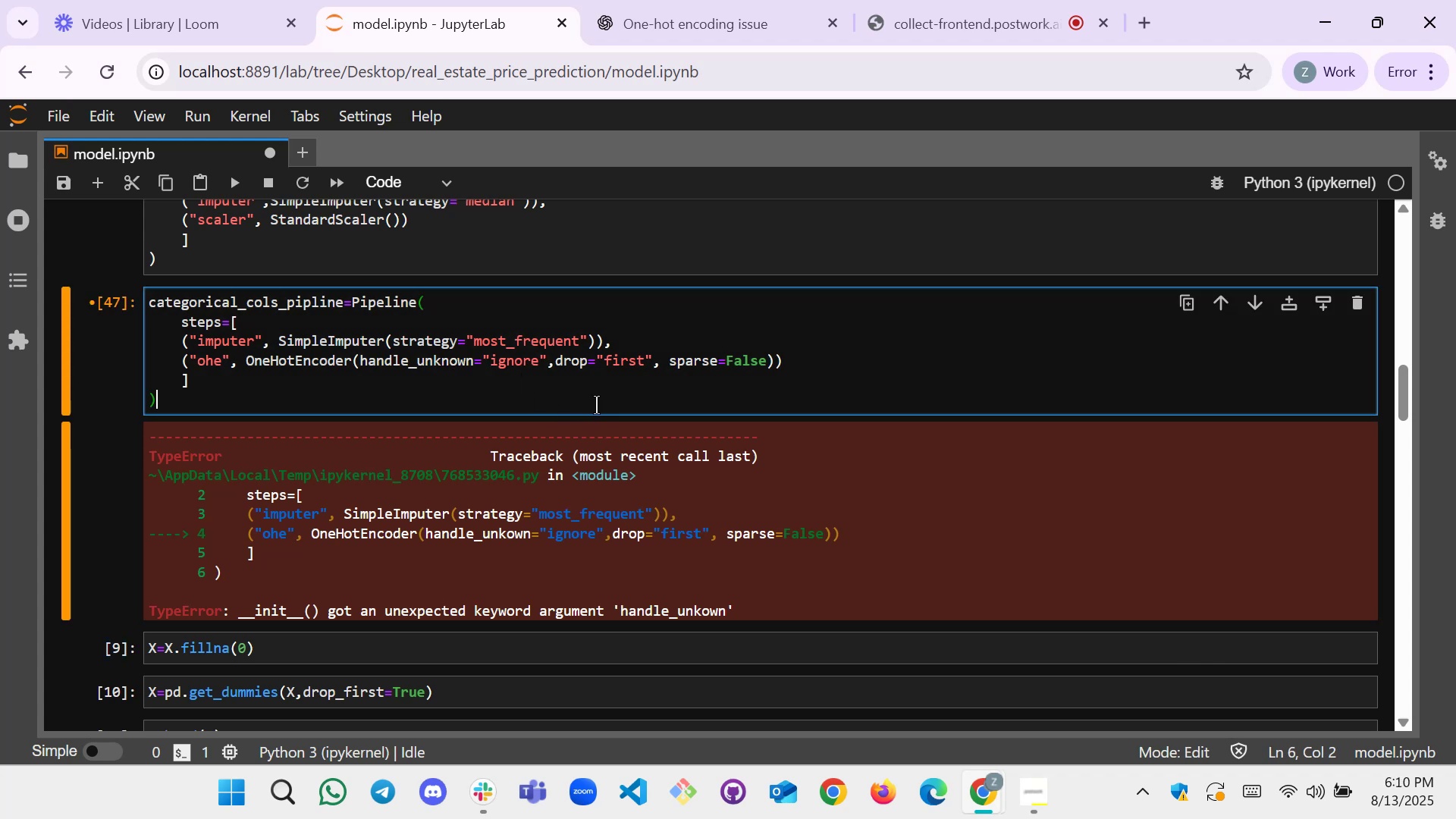 
key(Shift+ShiftRight)
 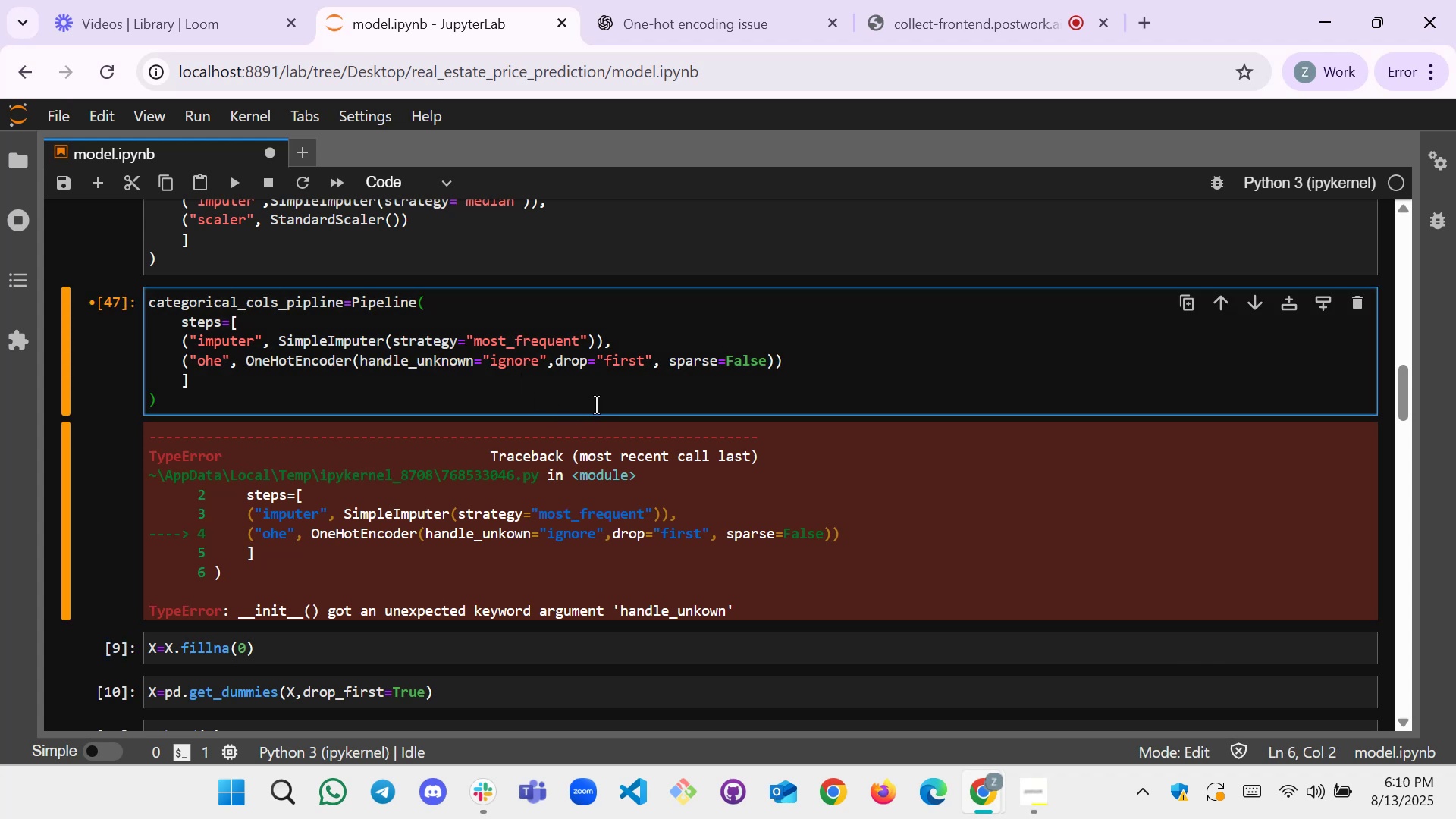 
key(Shift+Enter)
 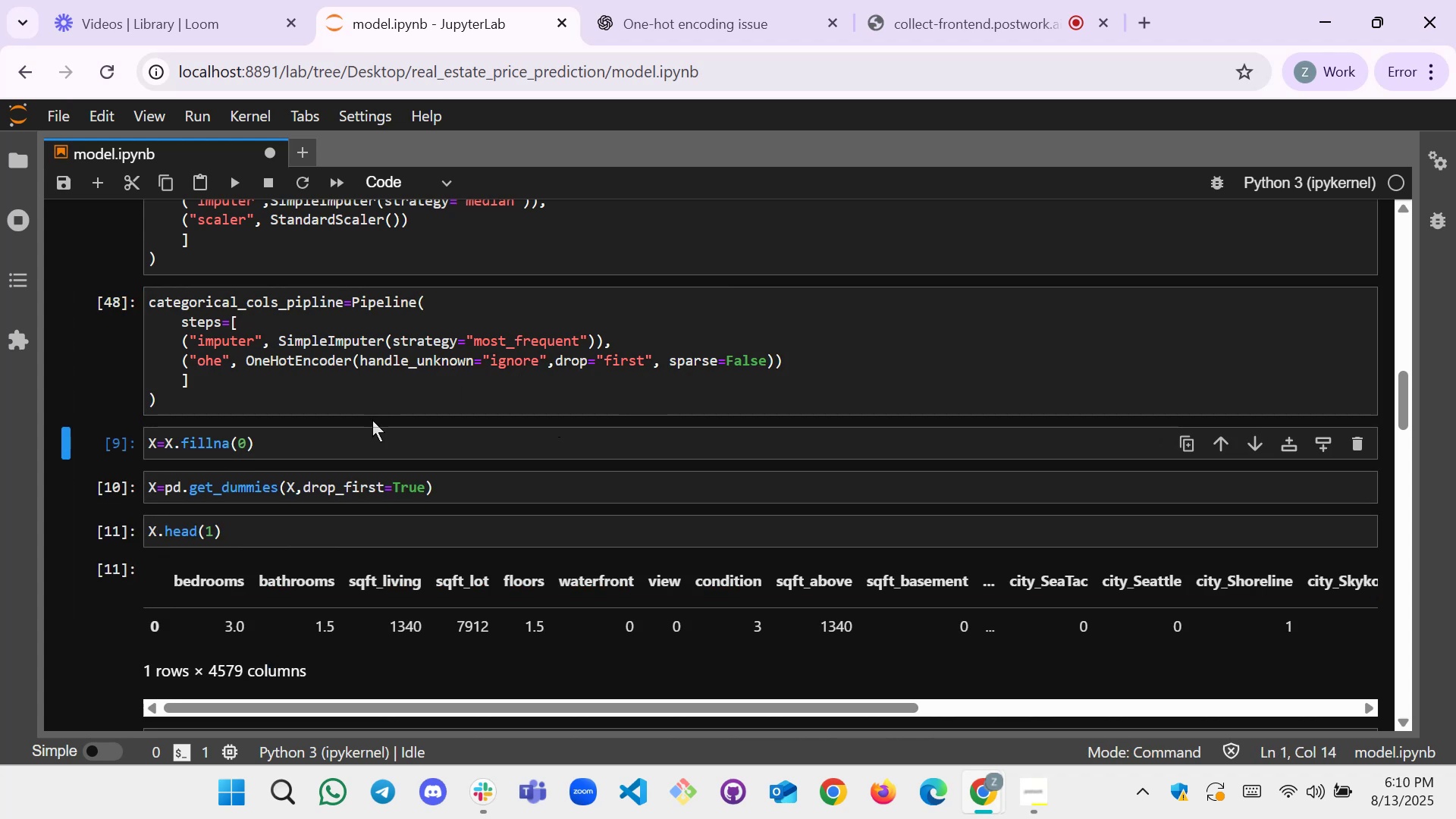 
left_click([1055, 391])
 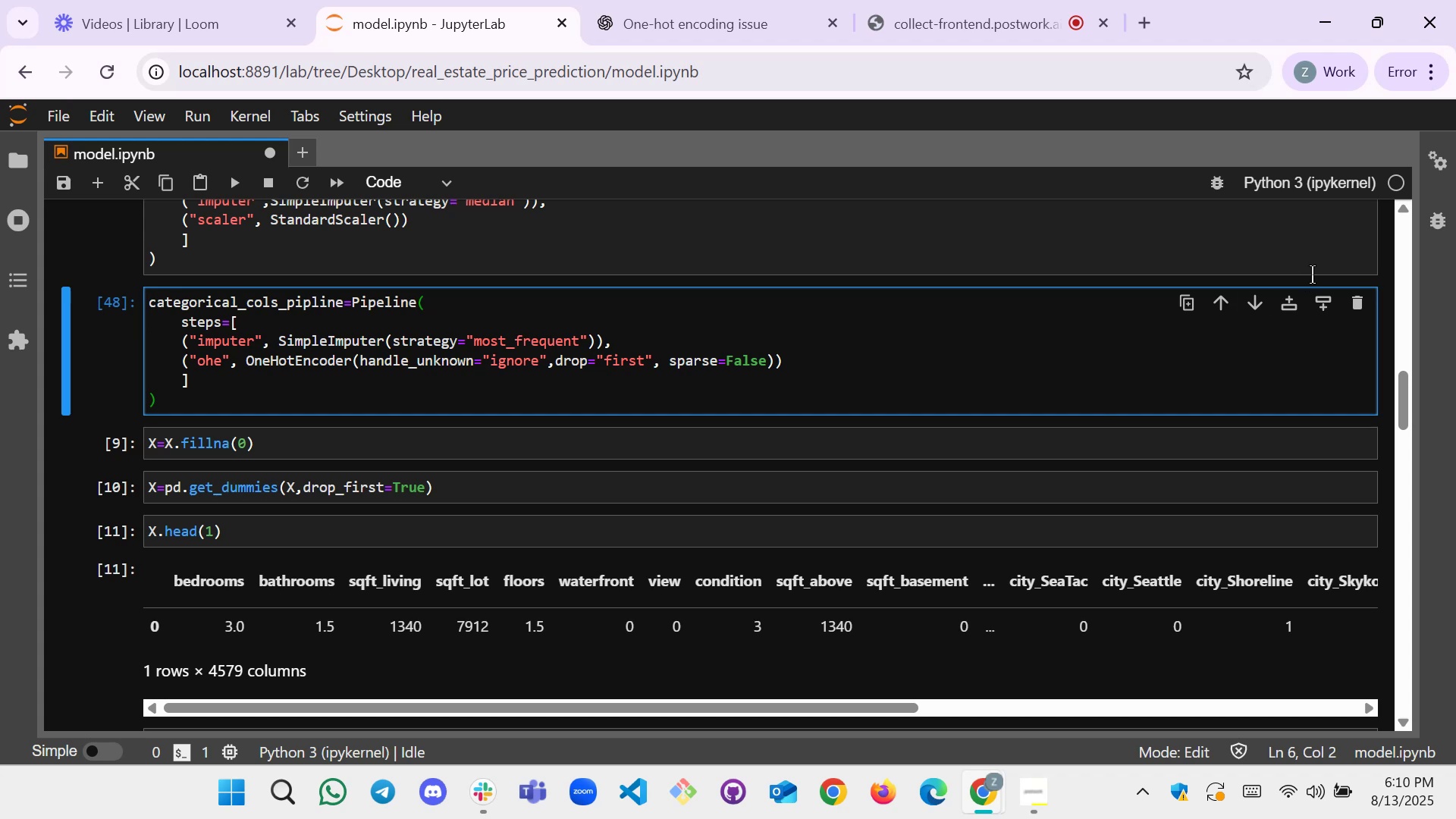 
left_click([1324, 302])
 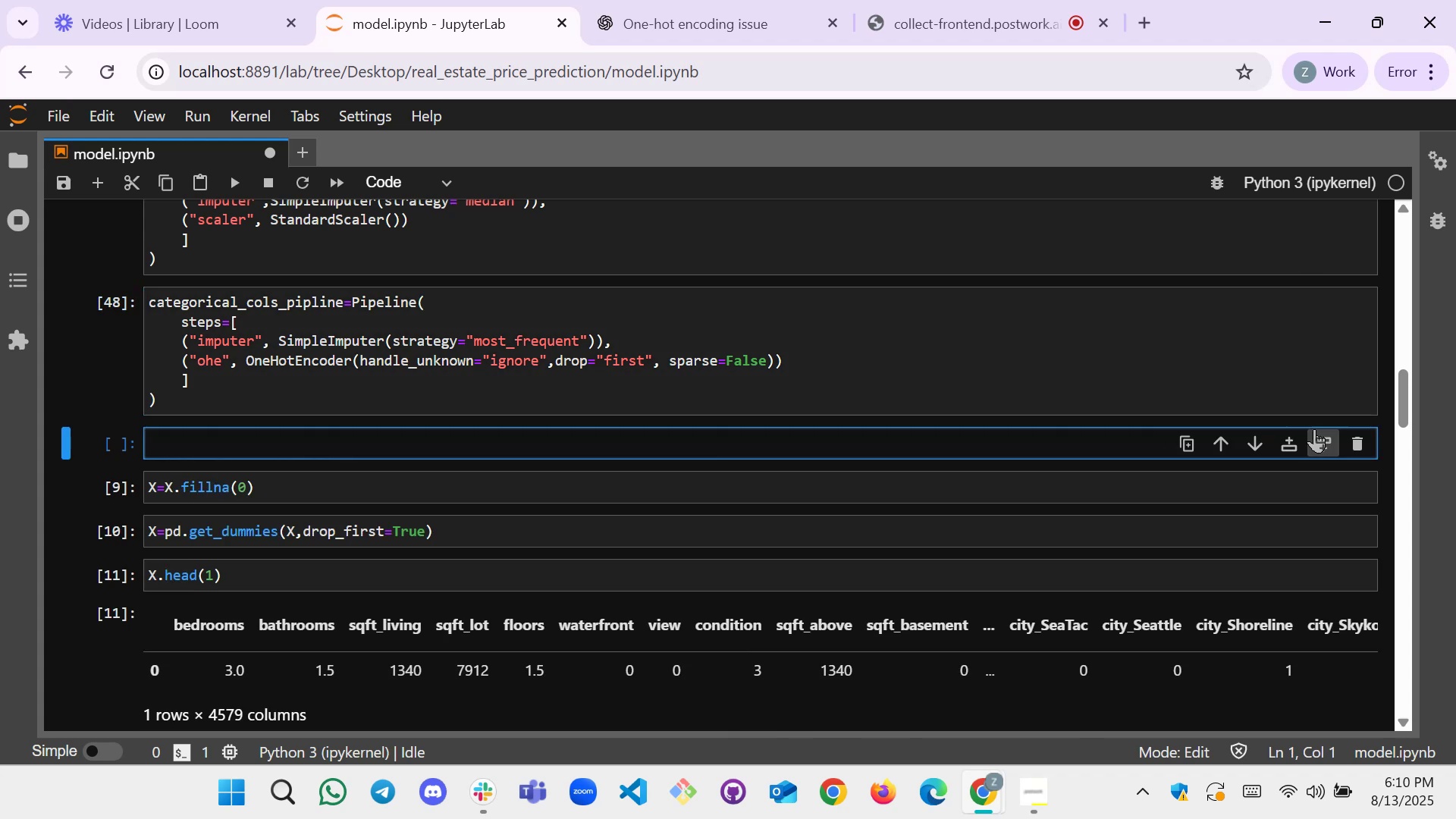 
left_click([1317, 435])
 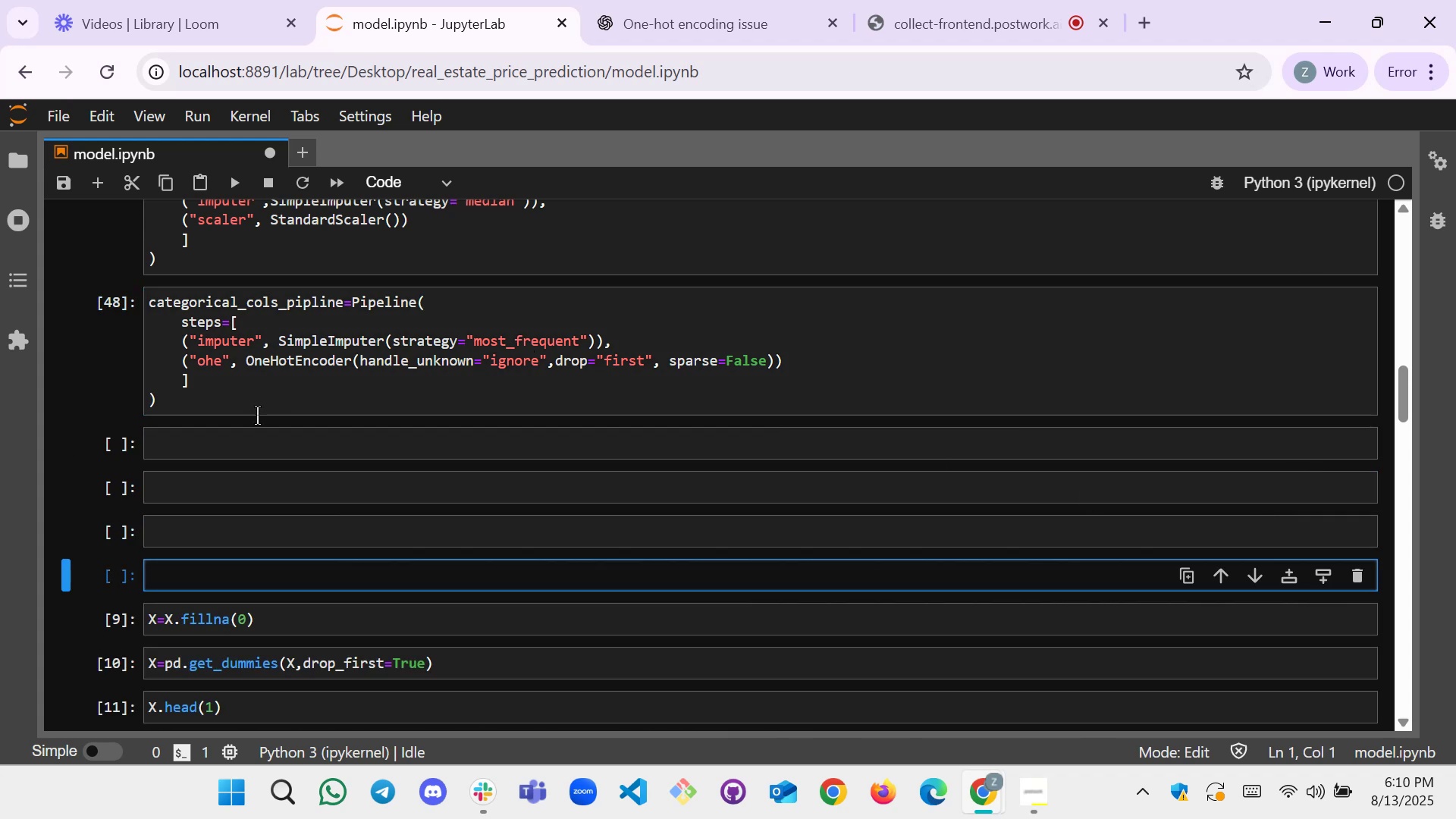 
double_click([255, 438])
 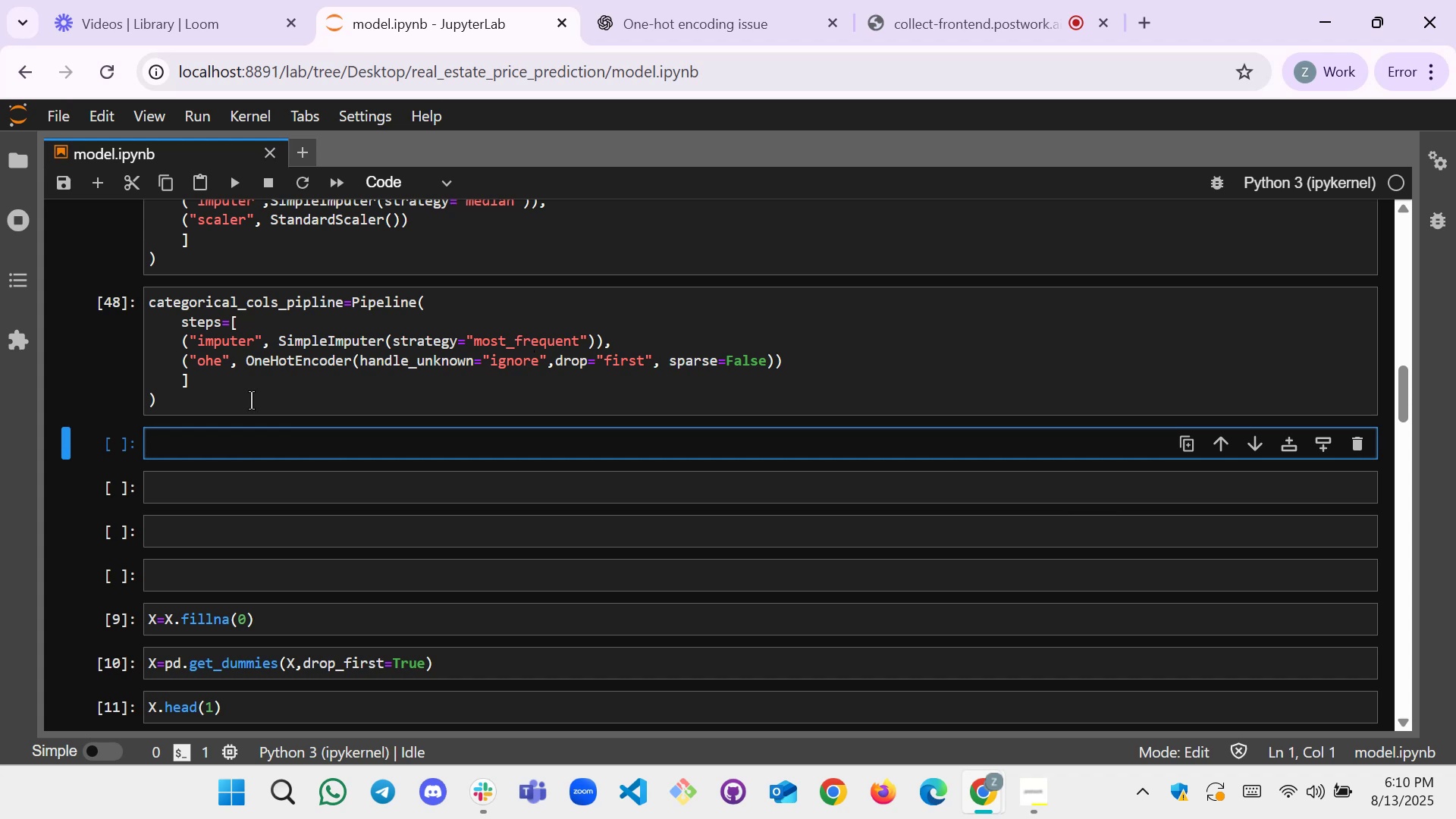 
wait(19.46)
 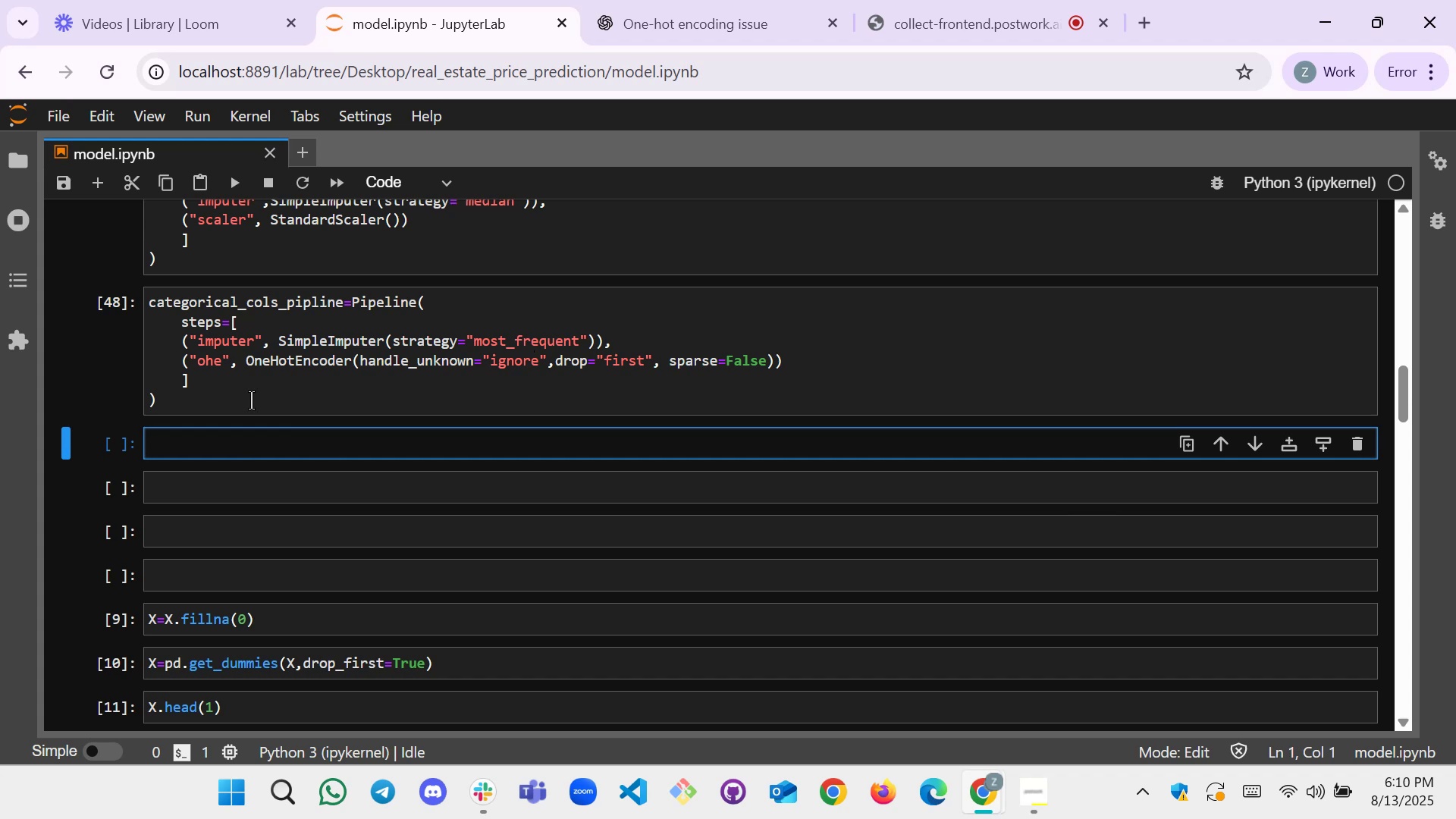 
scroll: coordinate [273, 373], scroll_direction: up, amount: 3.0
 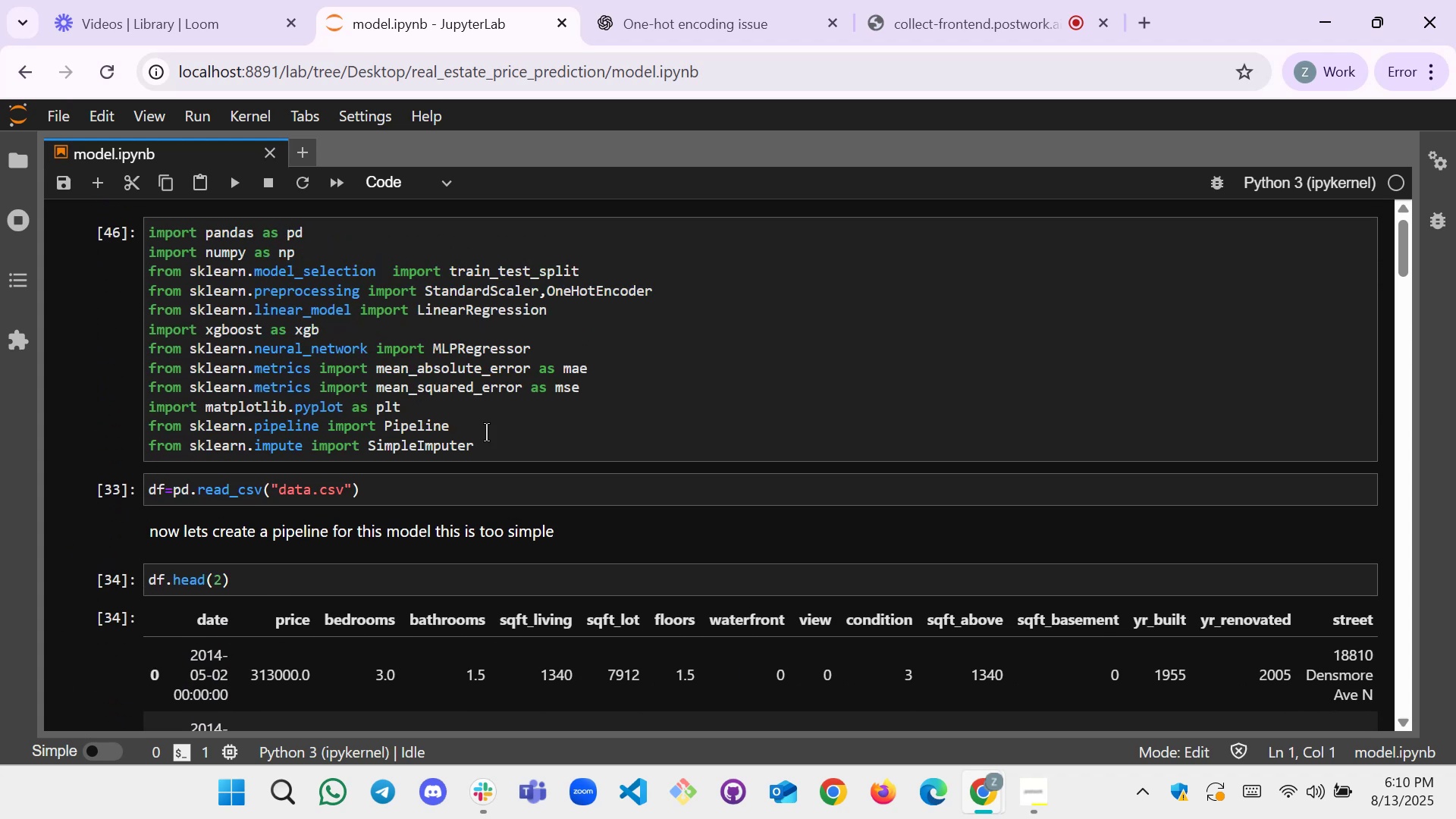 
left_click([496, 443])
 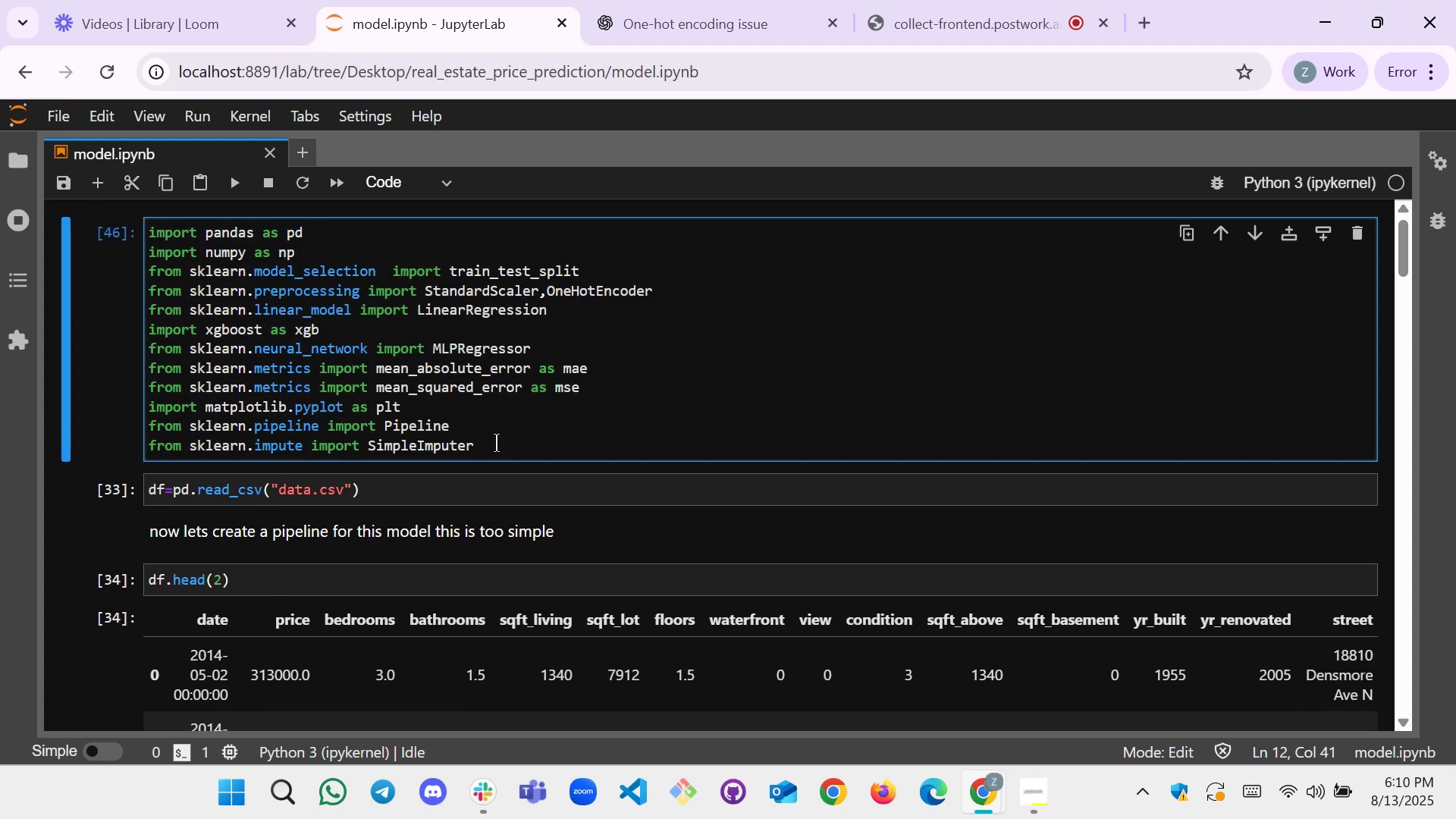 
key(Enter)
 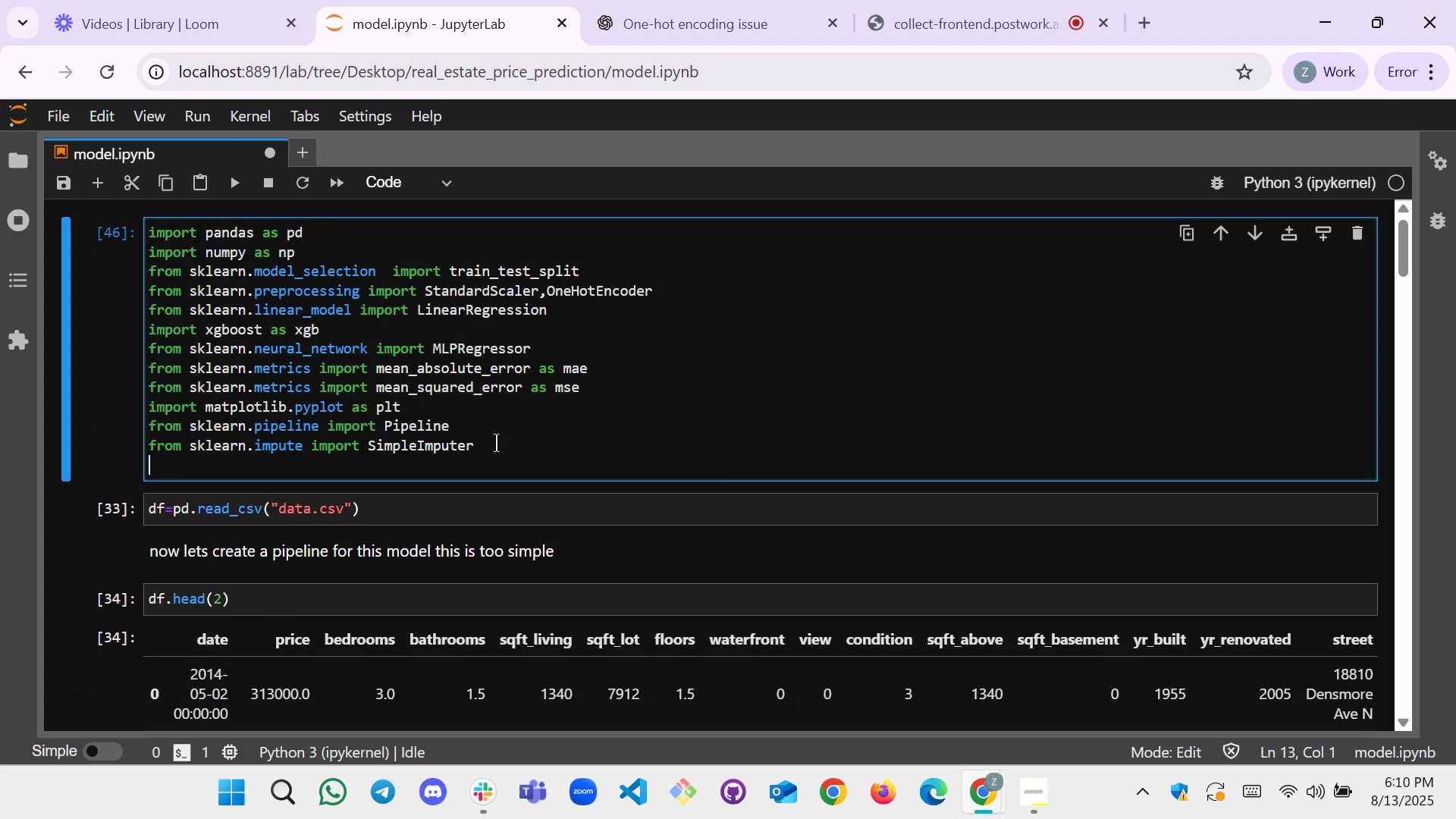 
type(from sklean)
key(Backspace)
type(rn.compose import Co)
key(Tab)
 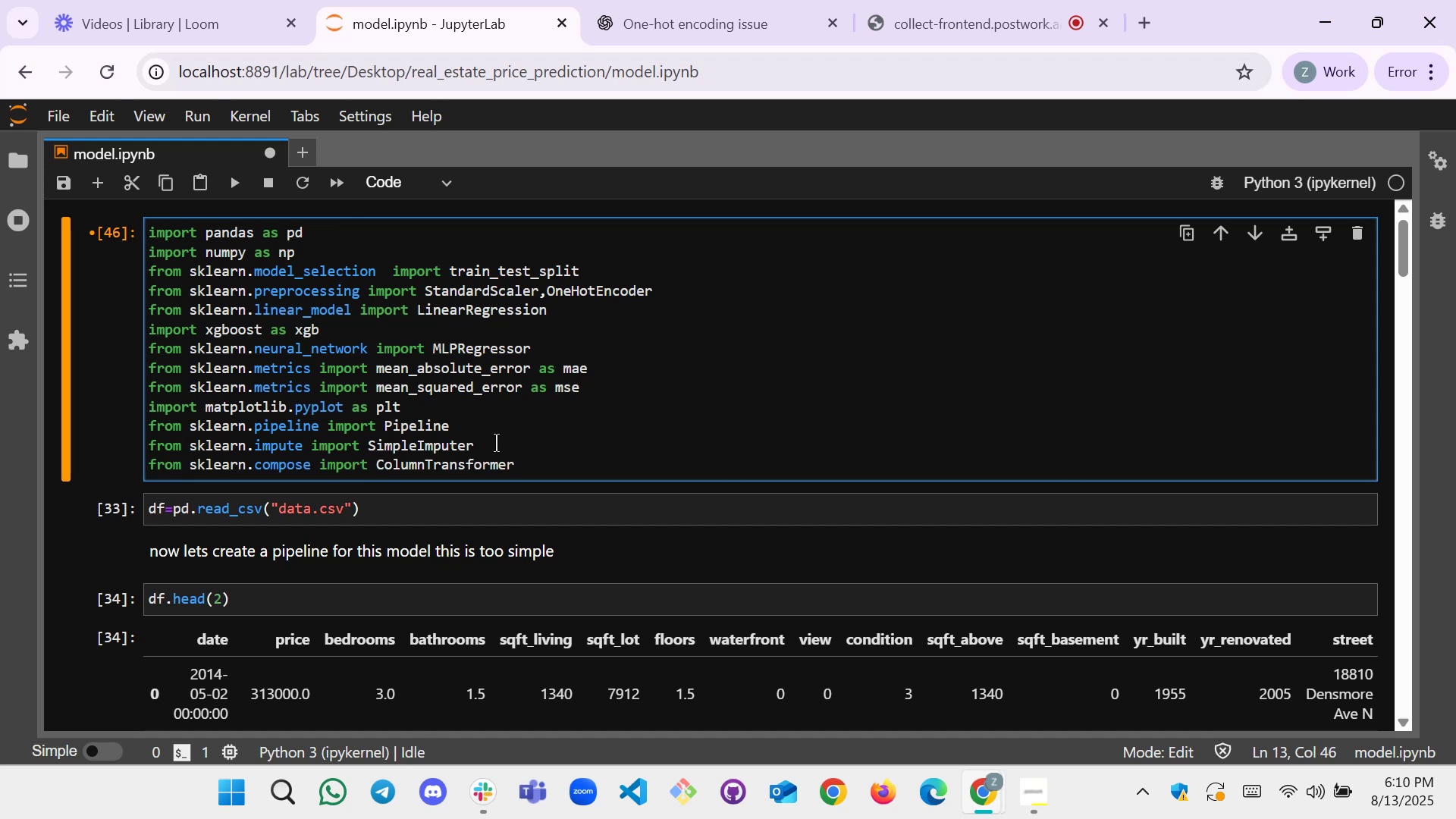 
key(Shift+Enter)
 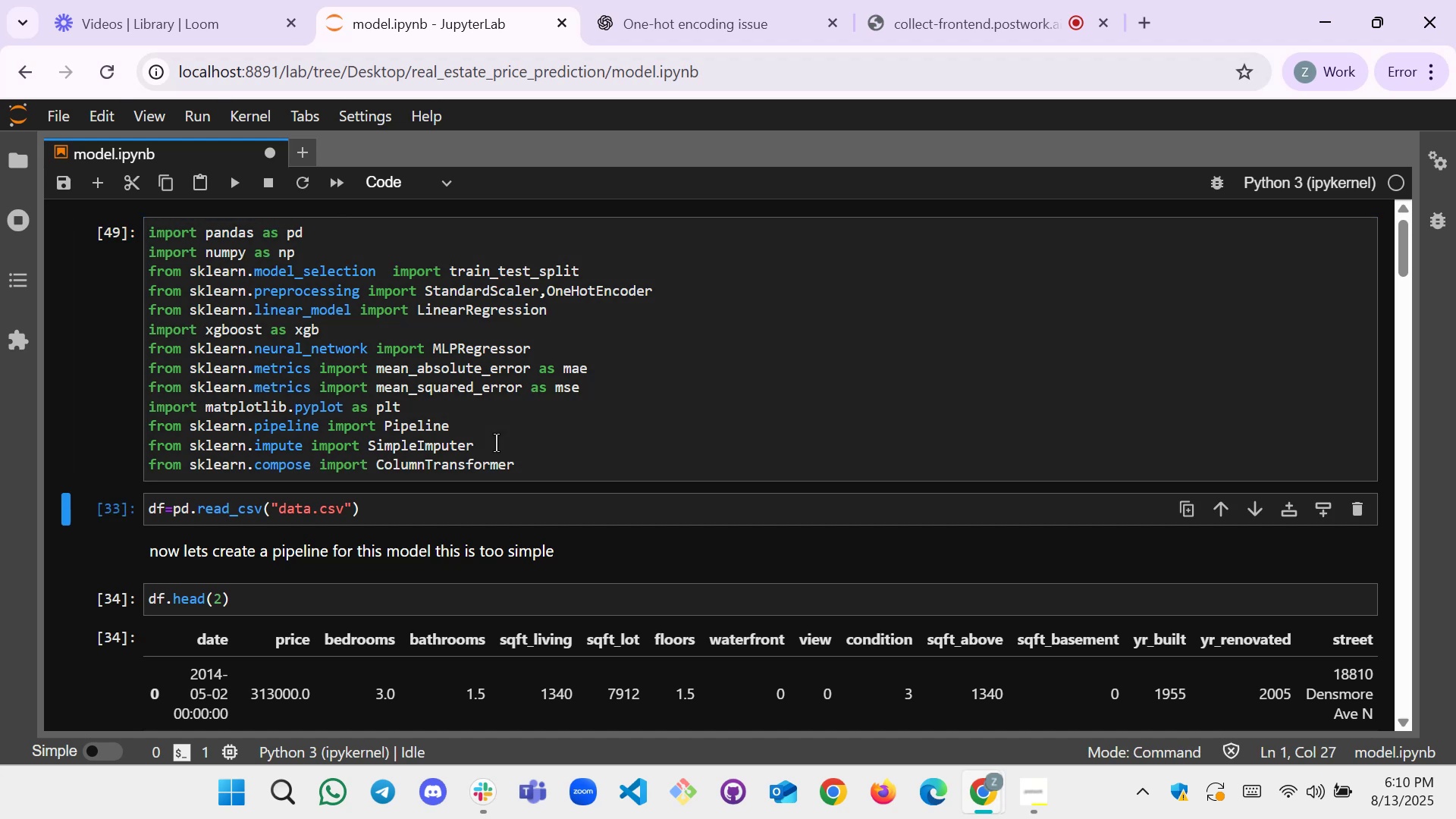 
scroll: coordinate [353, 495], scroll_direction: down, amount: 11.0
 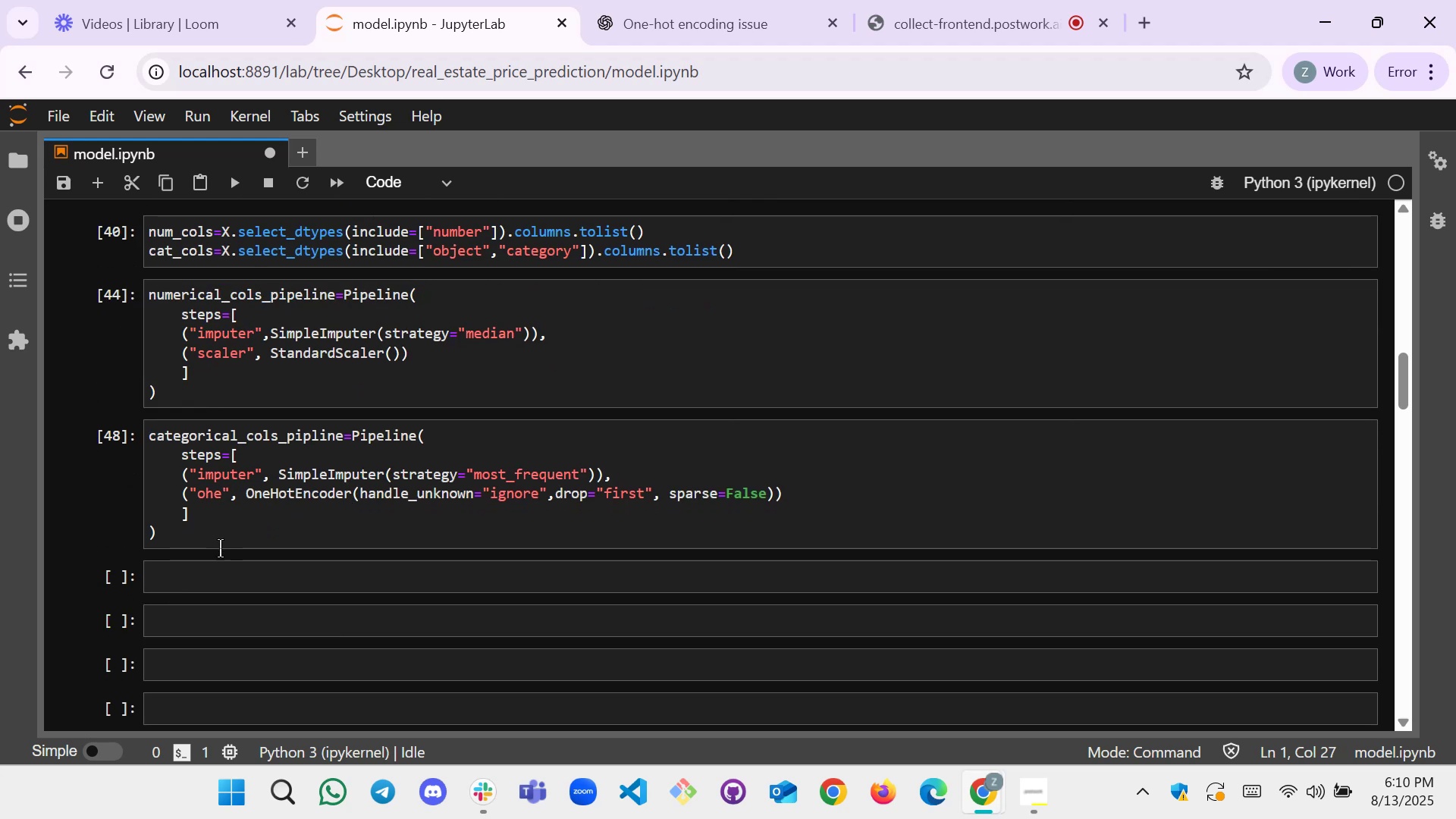 
left_click([210, 570])
 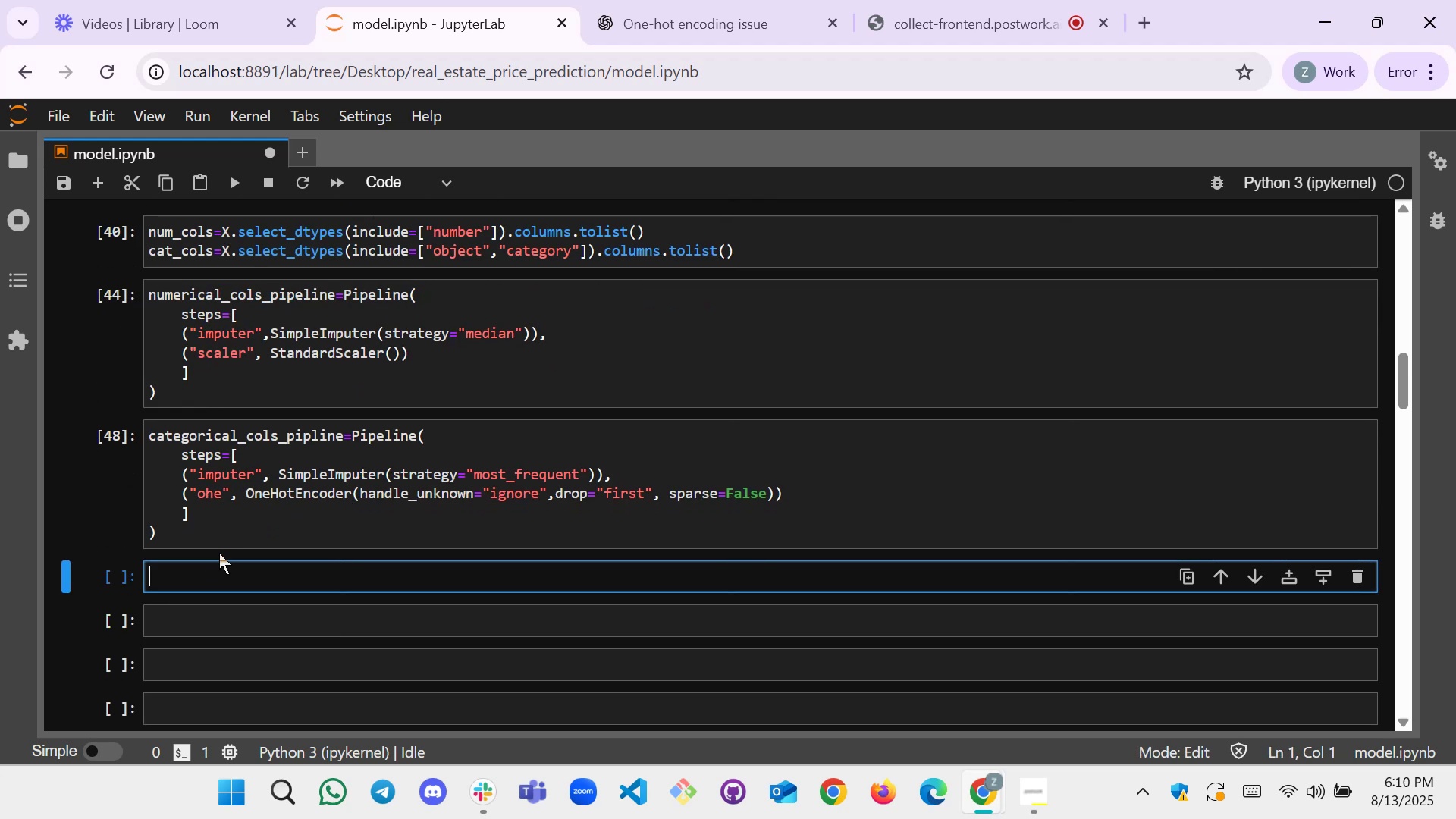 
scroll: coordinate [219, 553], scroll_direction: down, amount: 1.0
 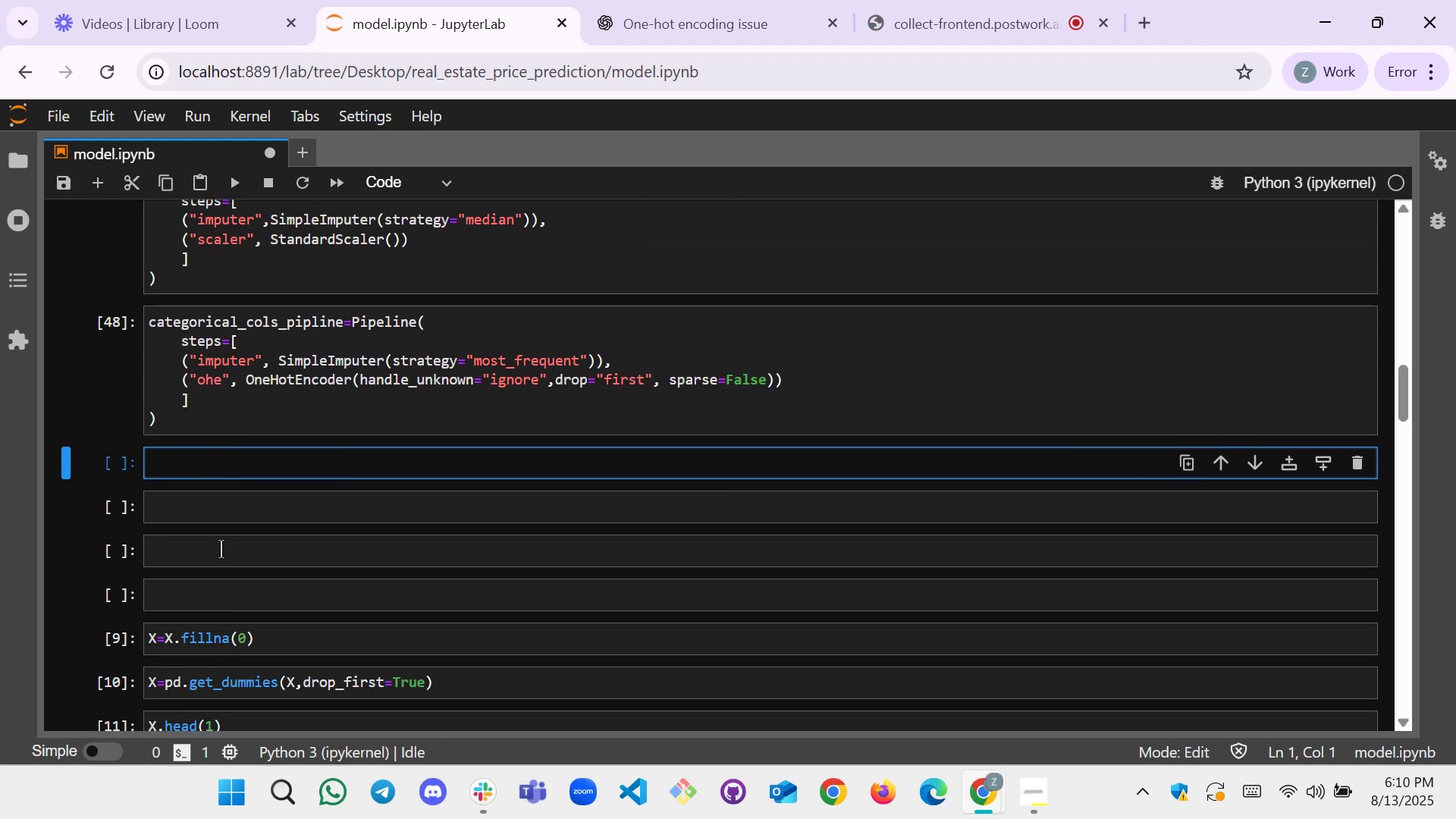 
wait(8.06)
 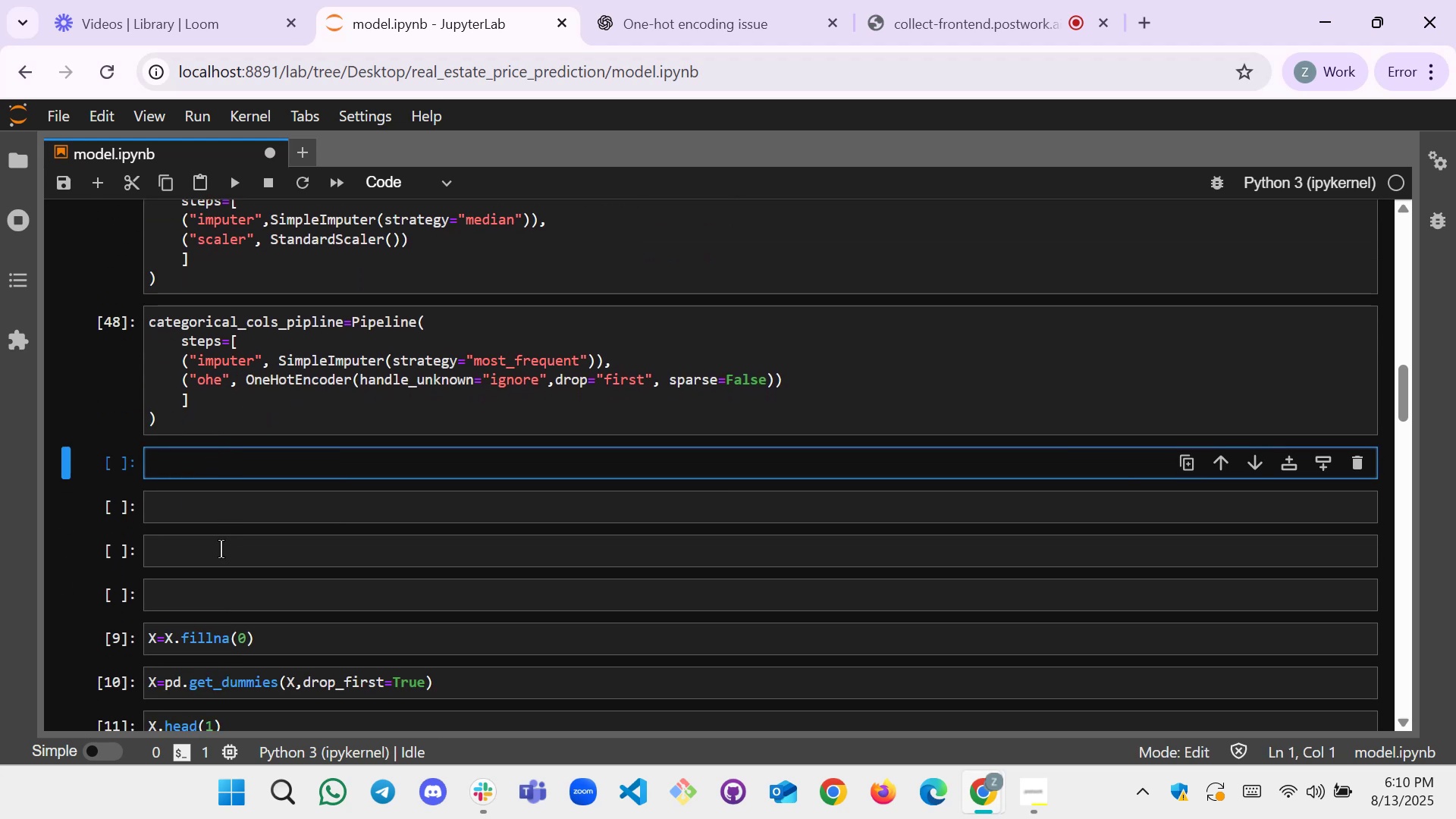 
scroll: coordinate [201, 400], scroll_direction: up, amount: 1.0
 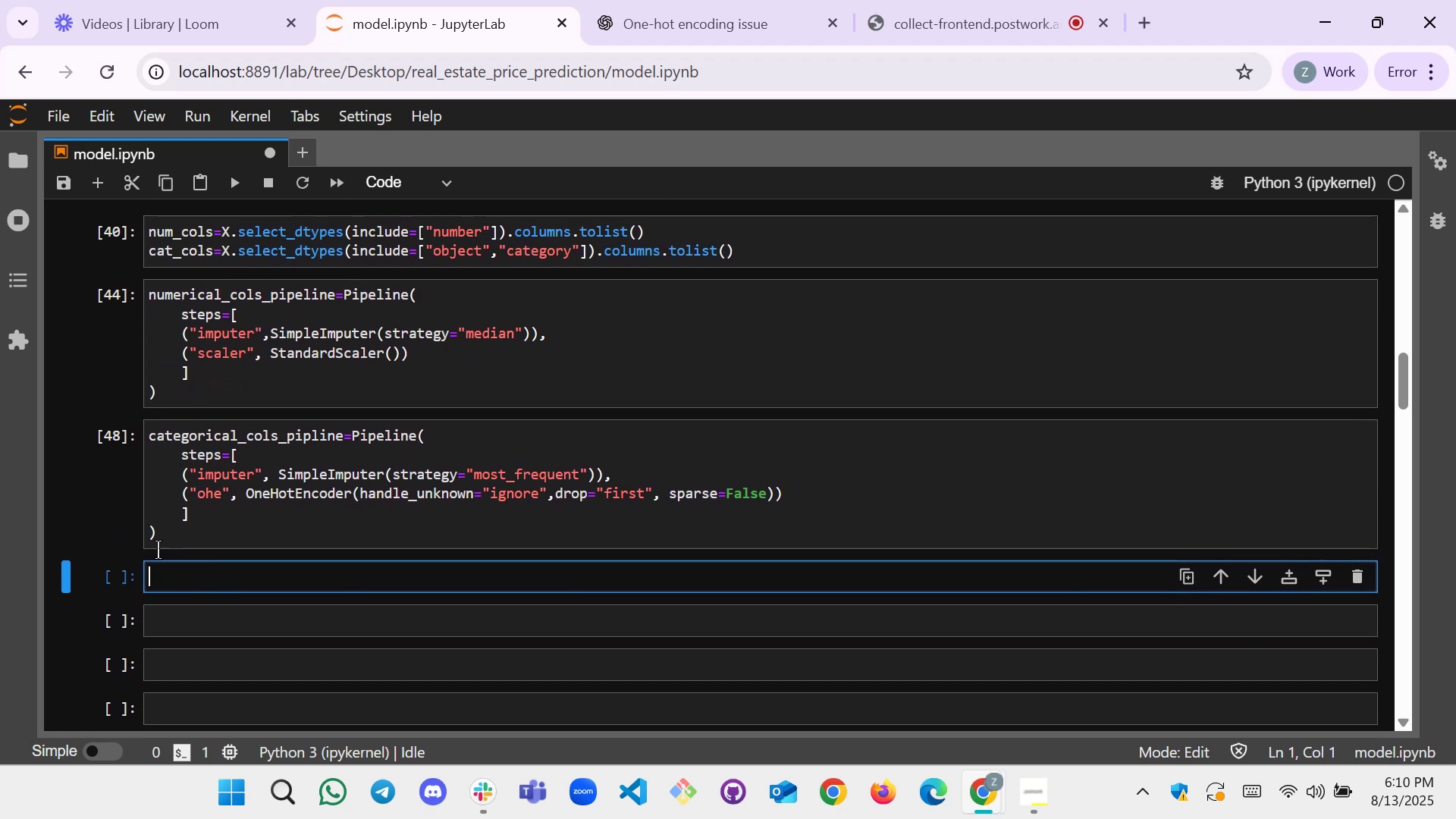 
left_click_drag(start_coordinate=[160, 582], to_coordinate=[164, 582])
 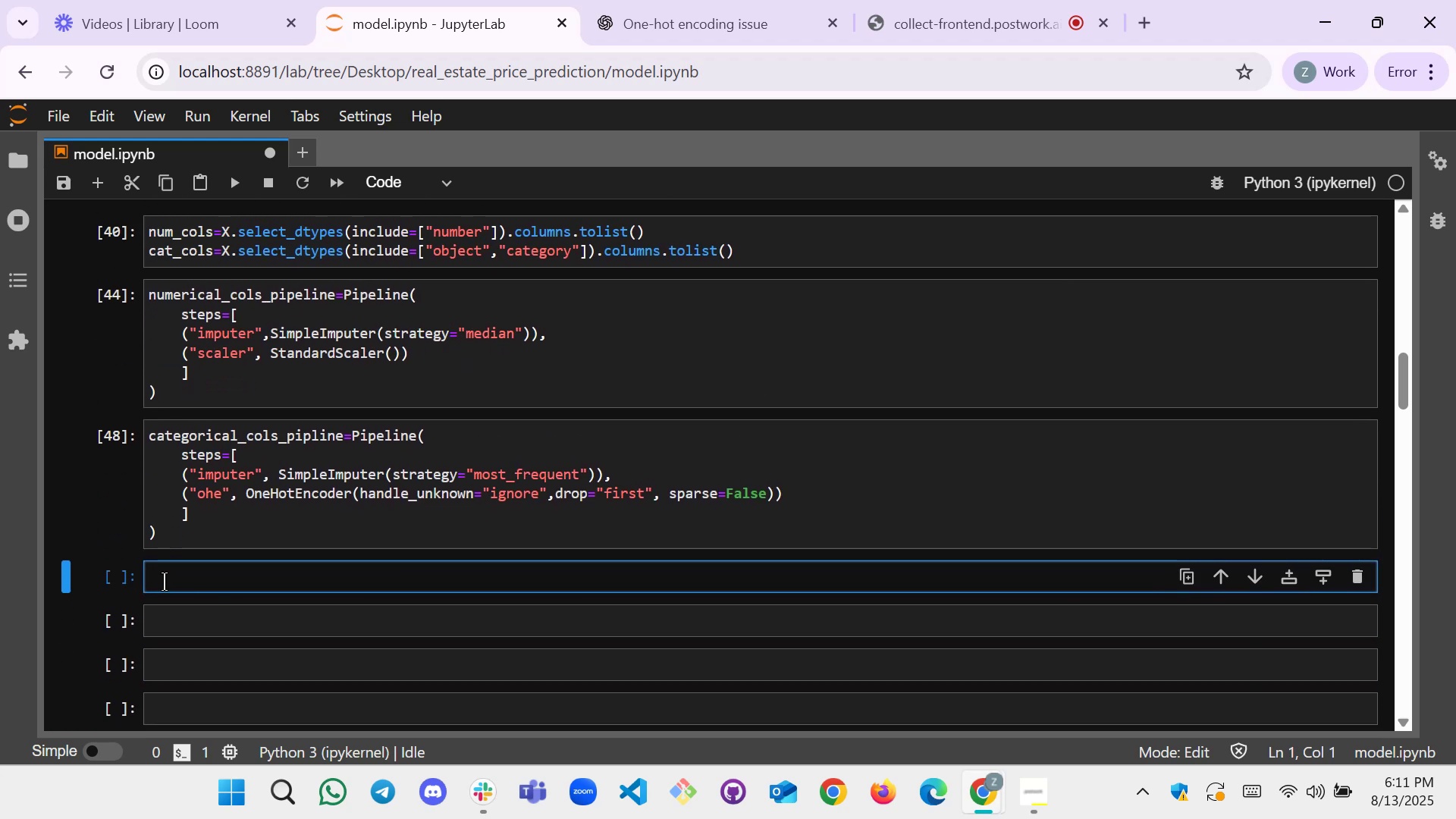 
type(Co)
key(Tab)
key(Tab)
 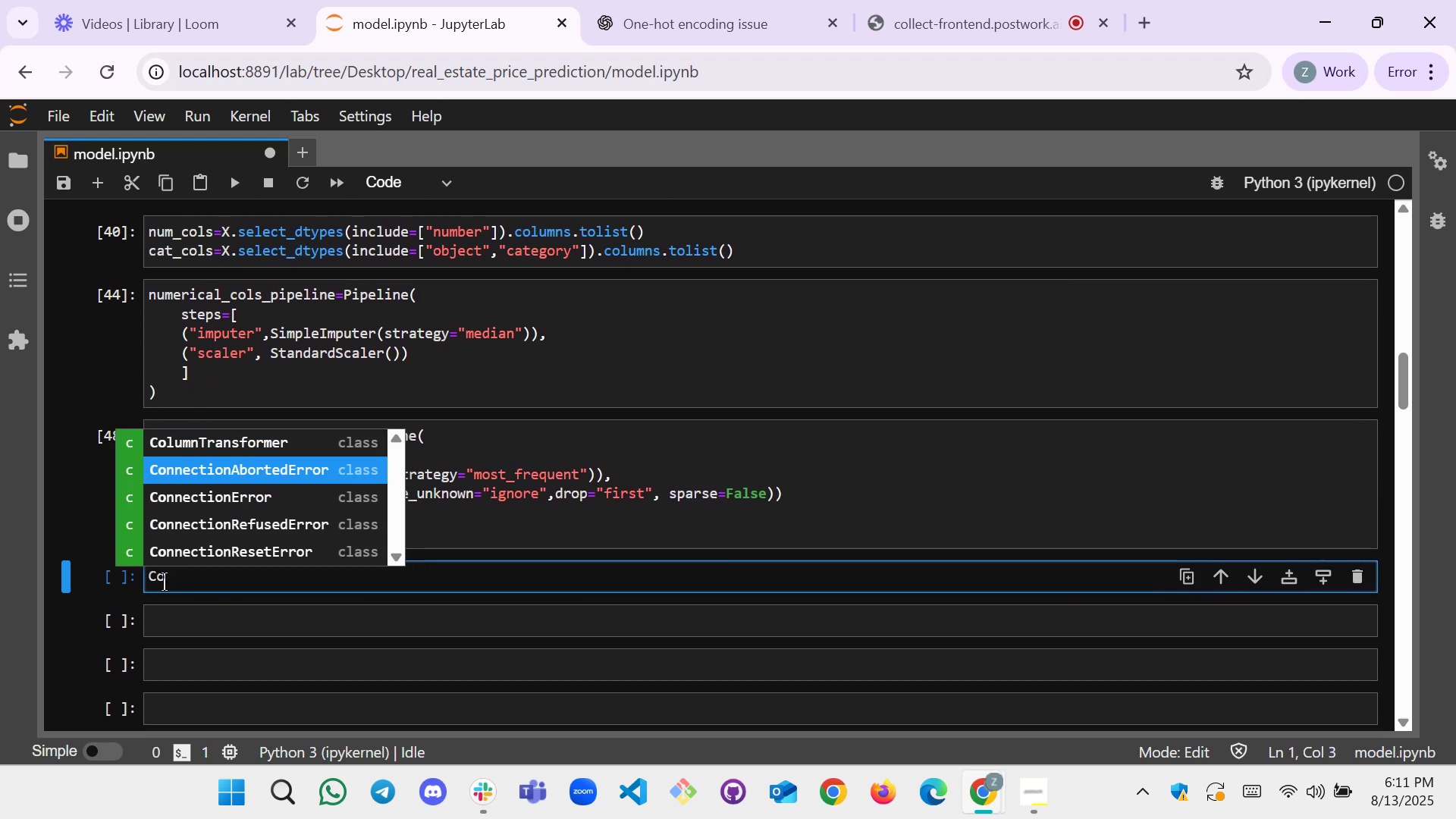 
key(ArrowUp)
 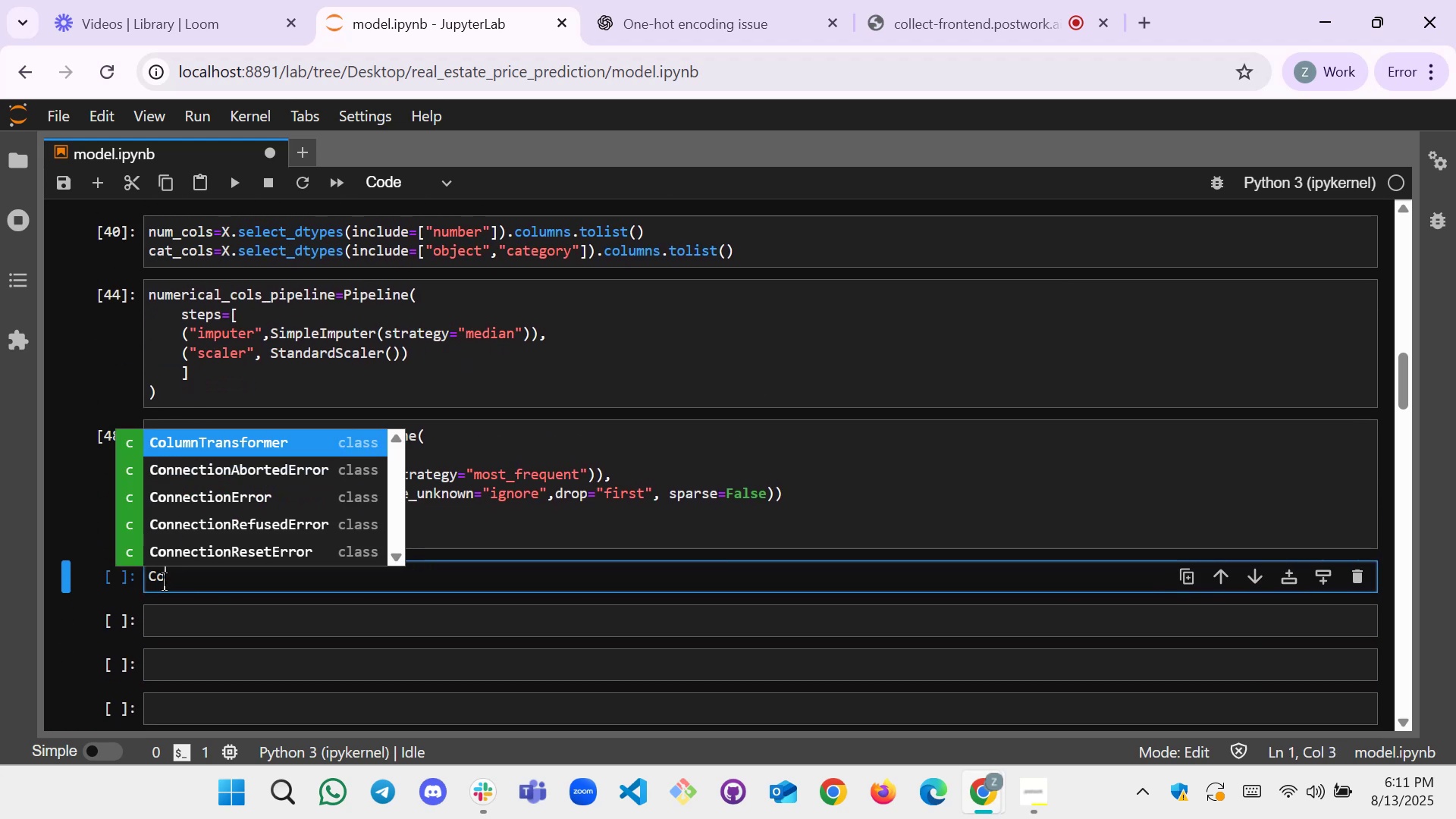 
key(Enter)
 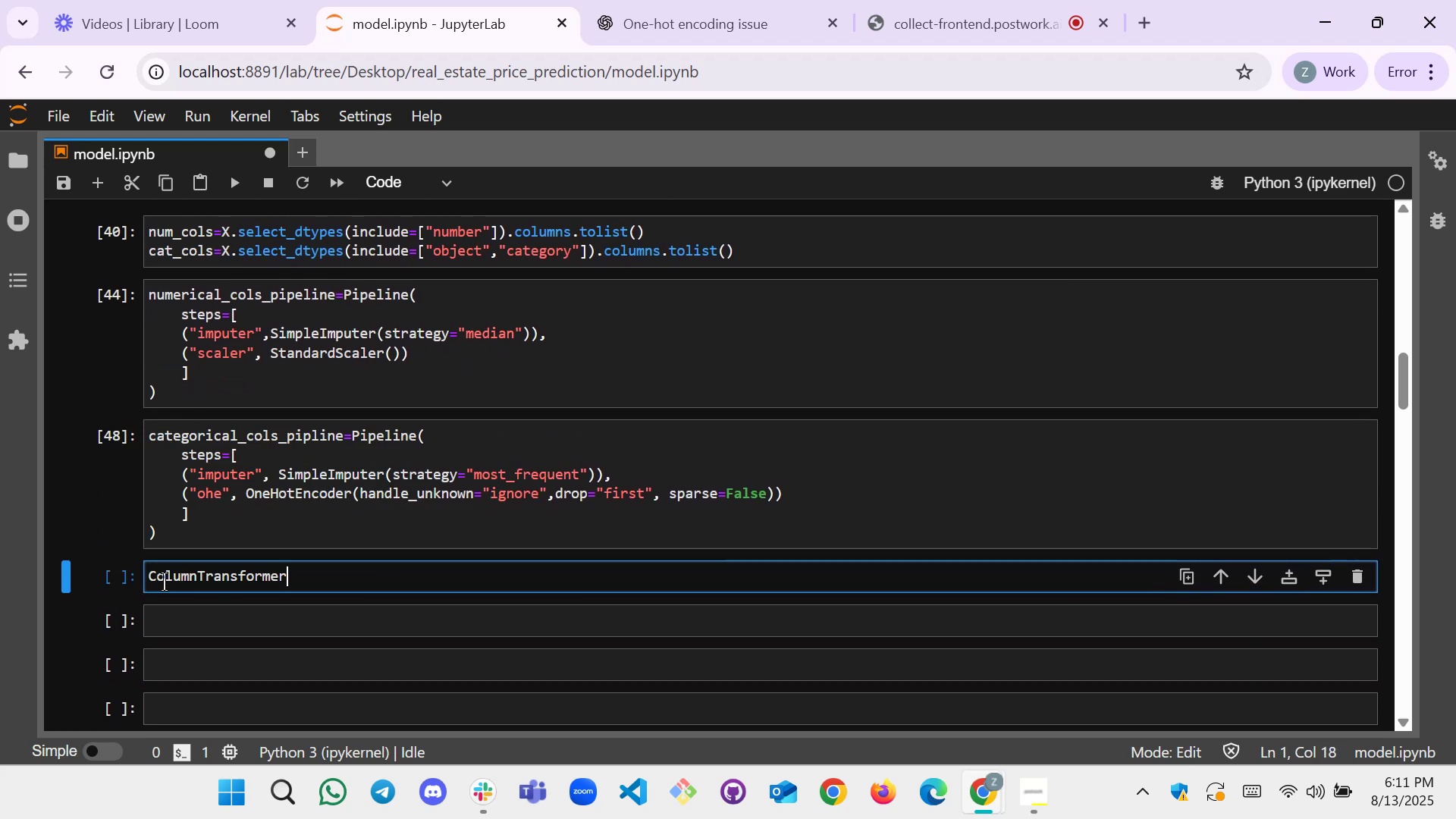 
type(())
 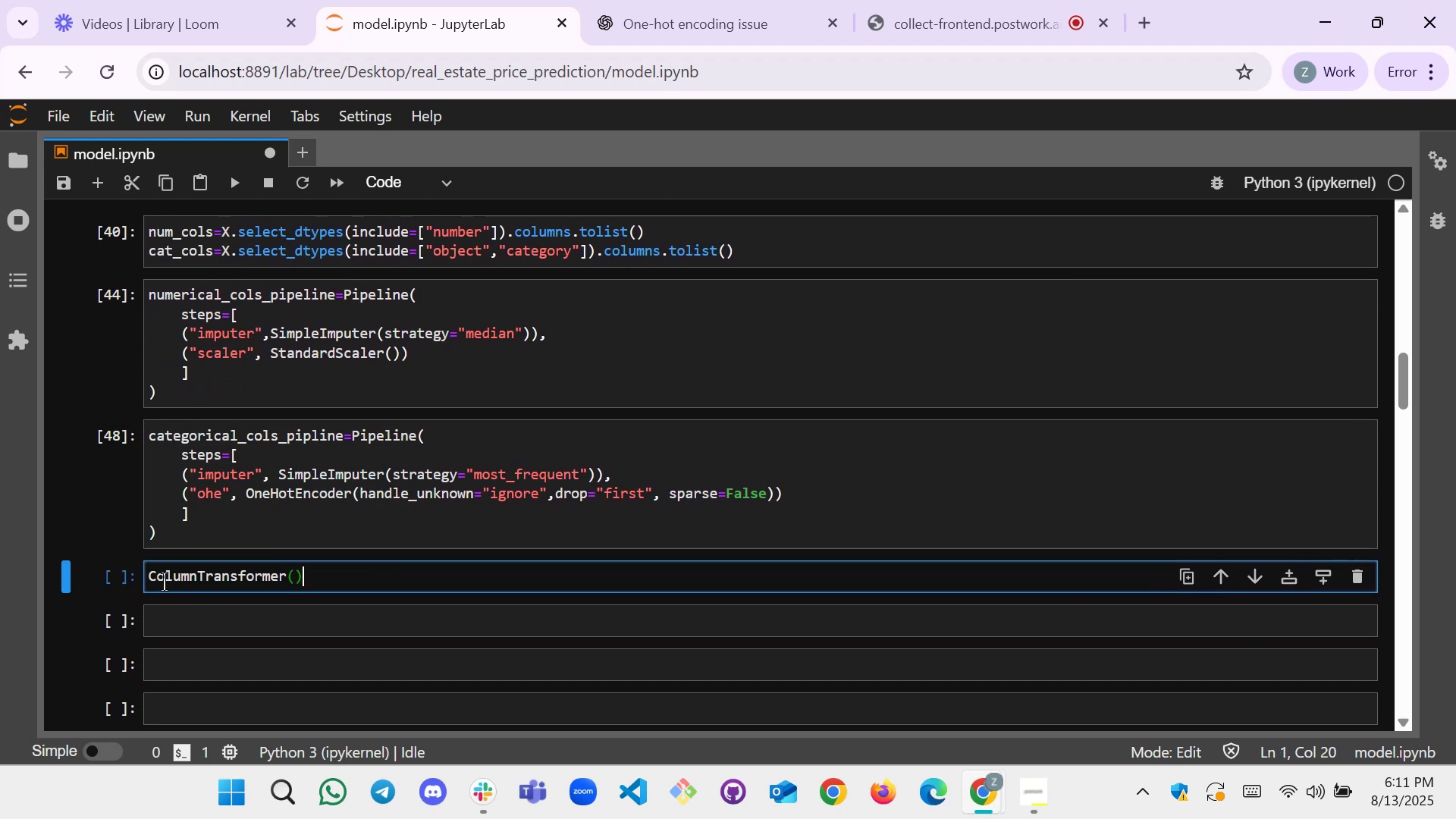 
key(ArrowLeft)
 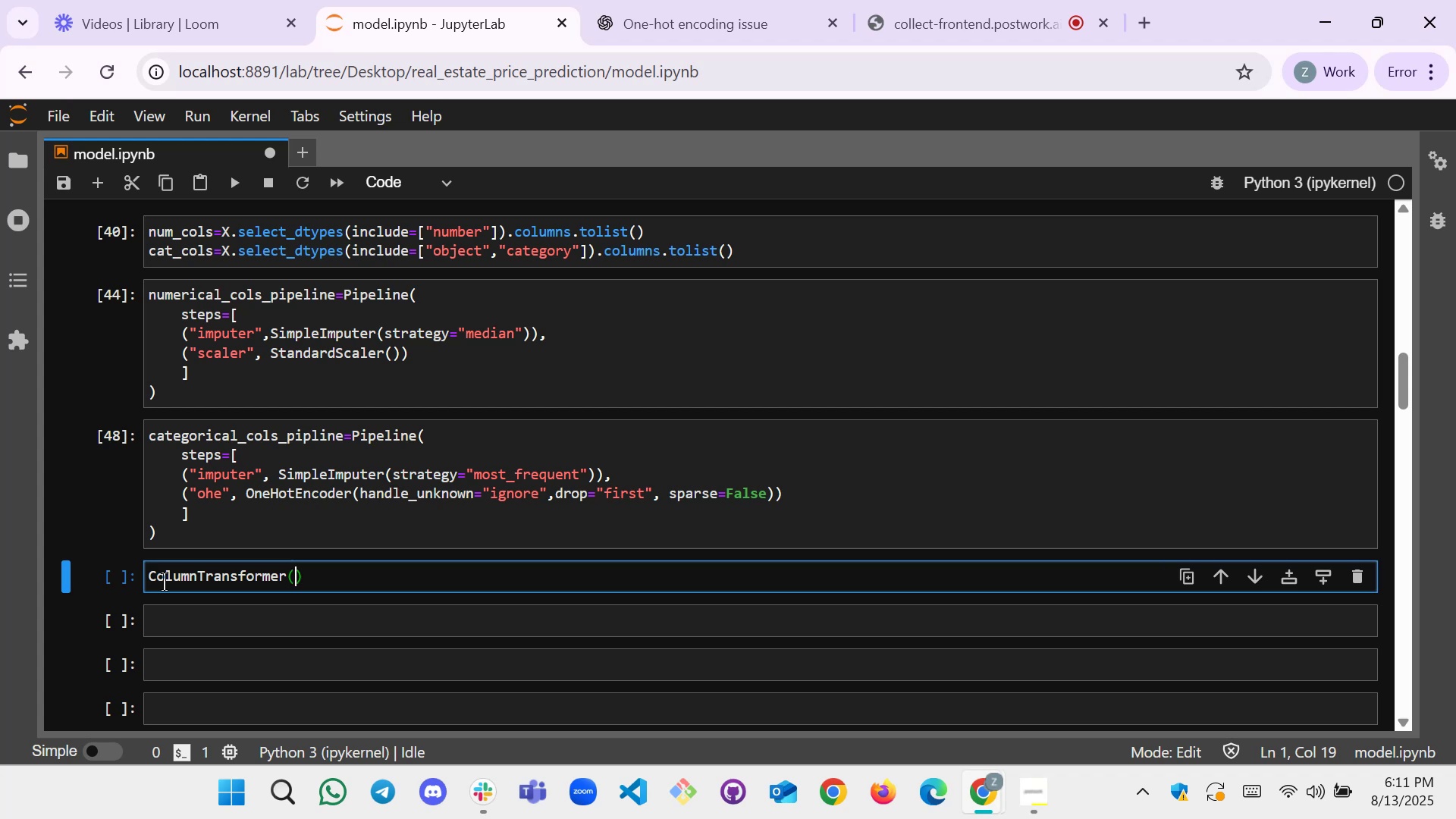 
wait(25.39)
 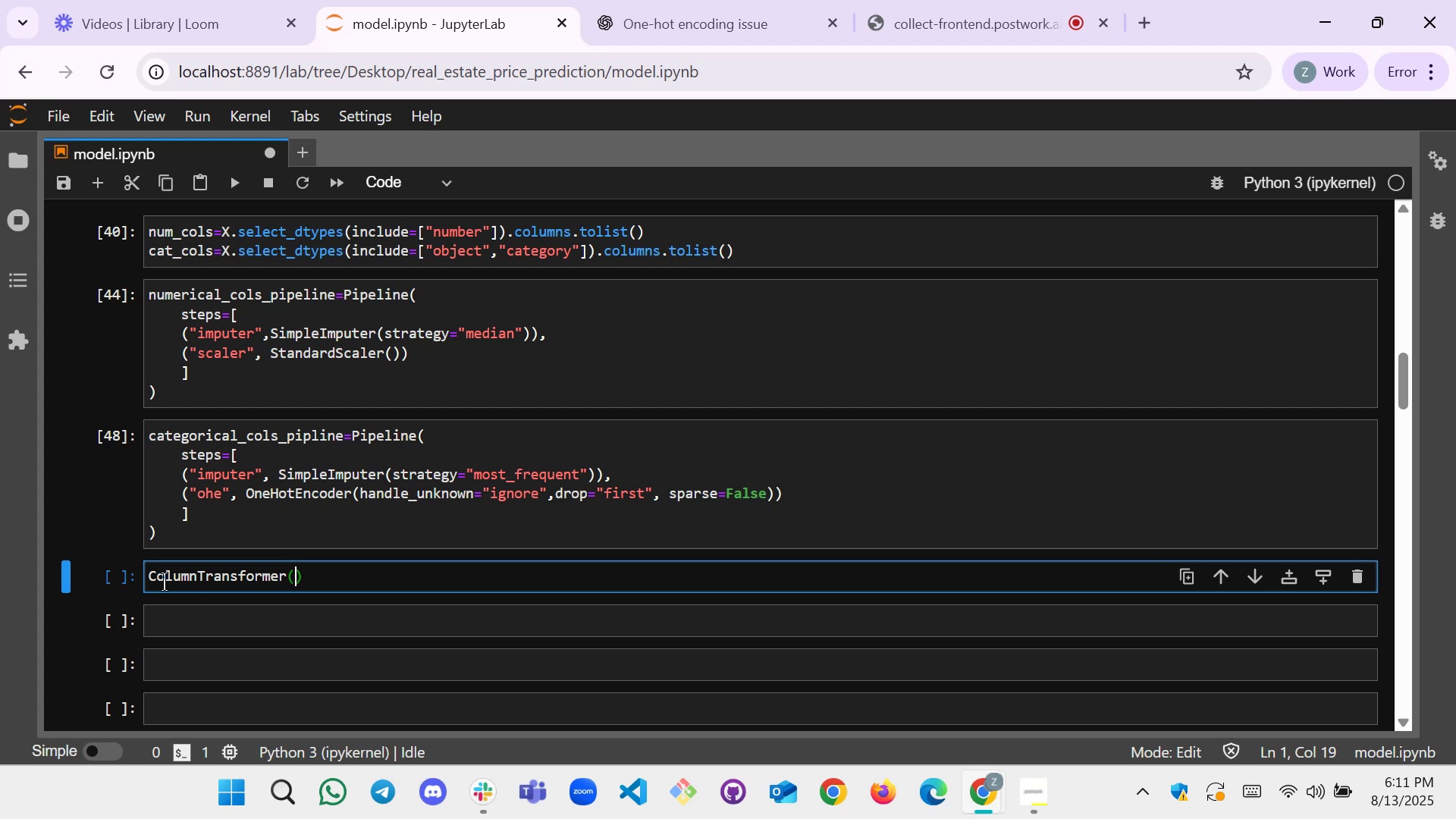 
left_click_drag(start_coordinate=[331, 576], to_coordinate=[107, 574])
 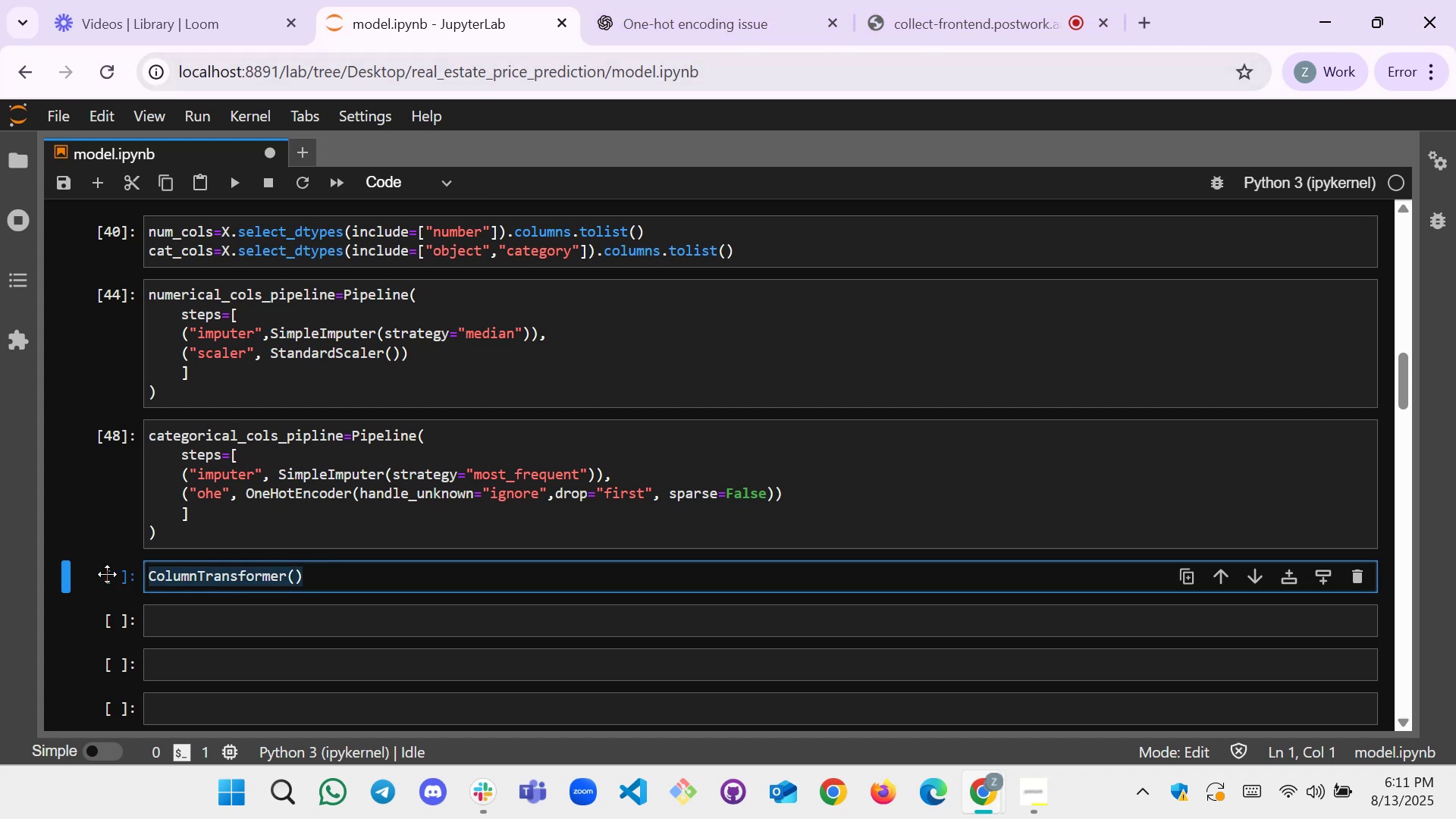 
key(Control+C)
 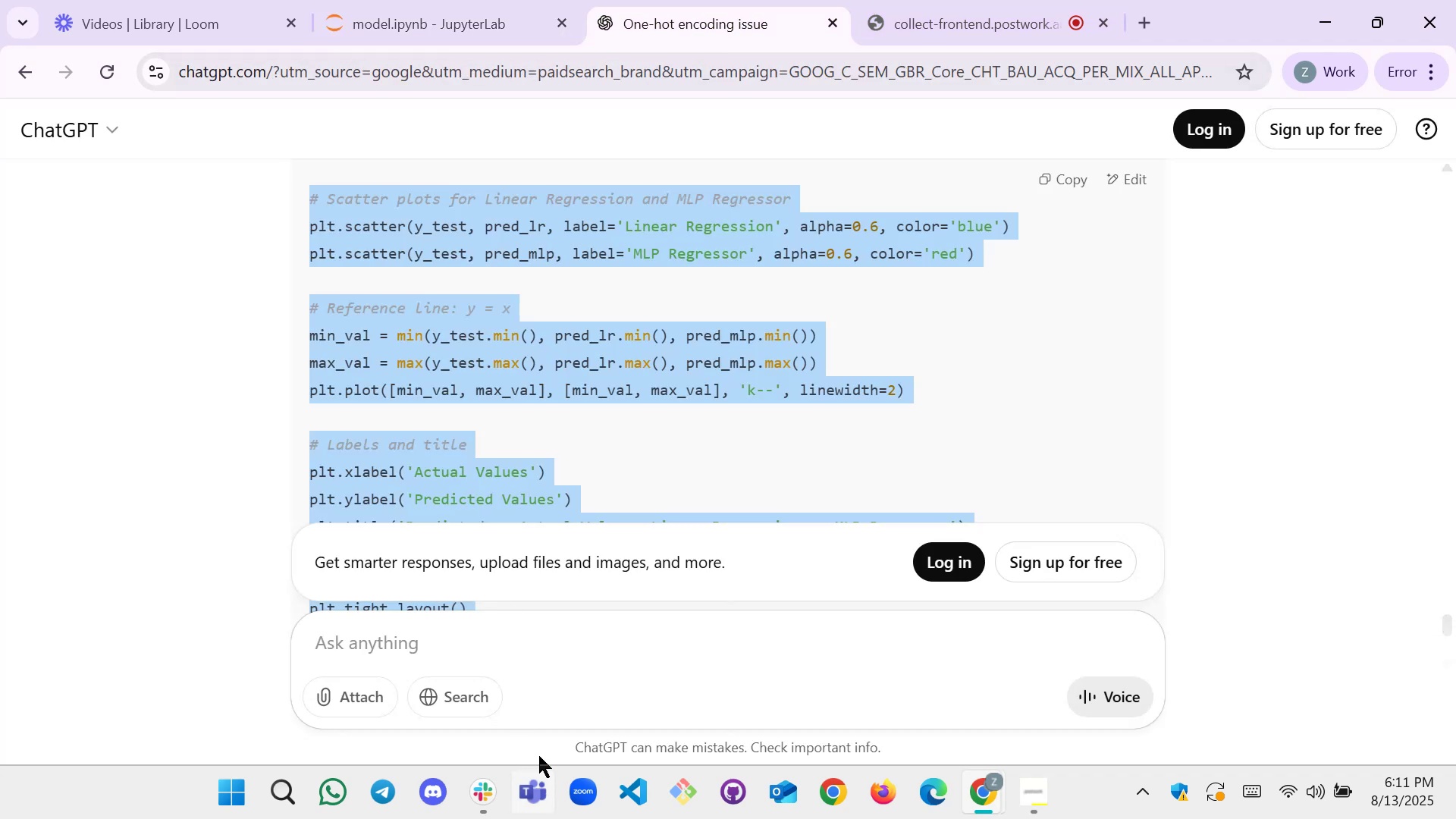 
left_click([537, 626])
 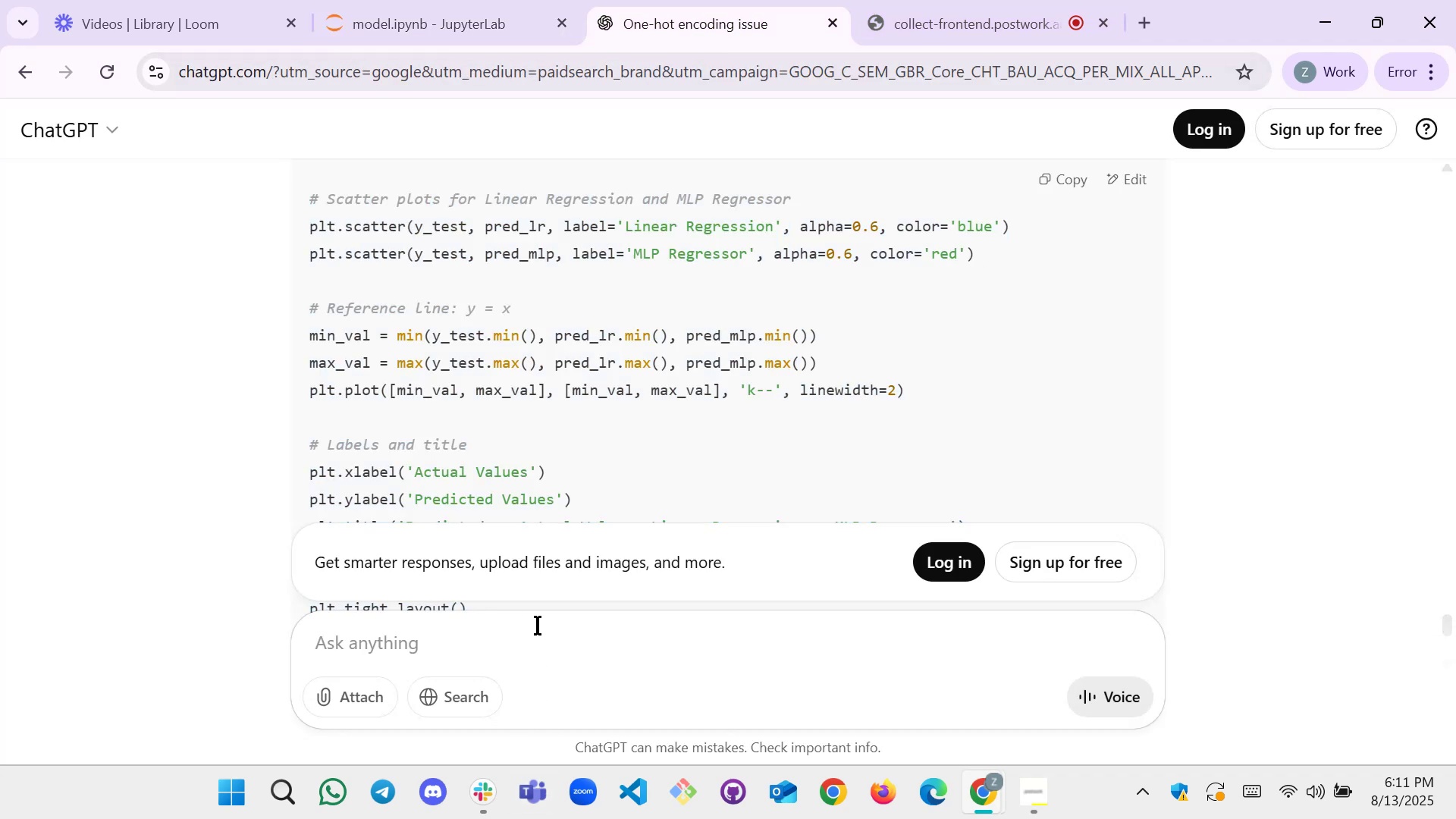 
key(Control+V)
 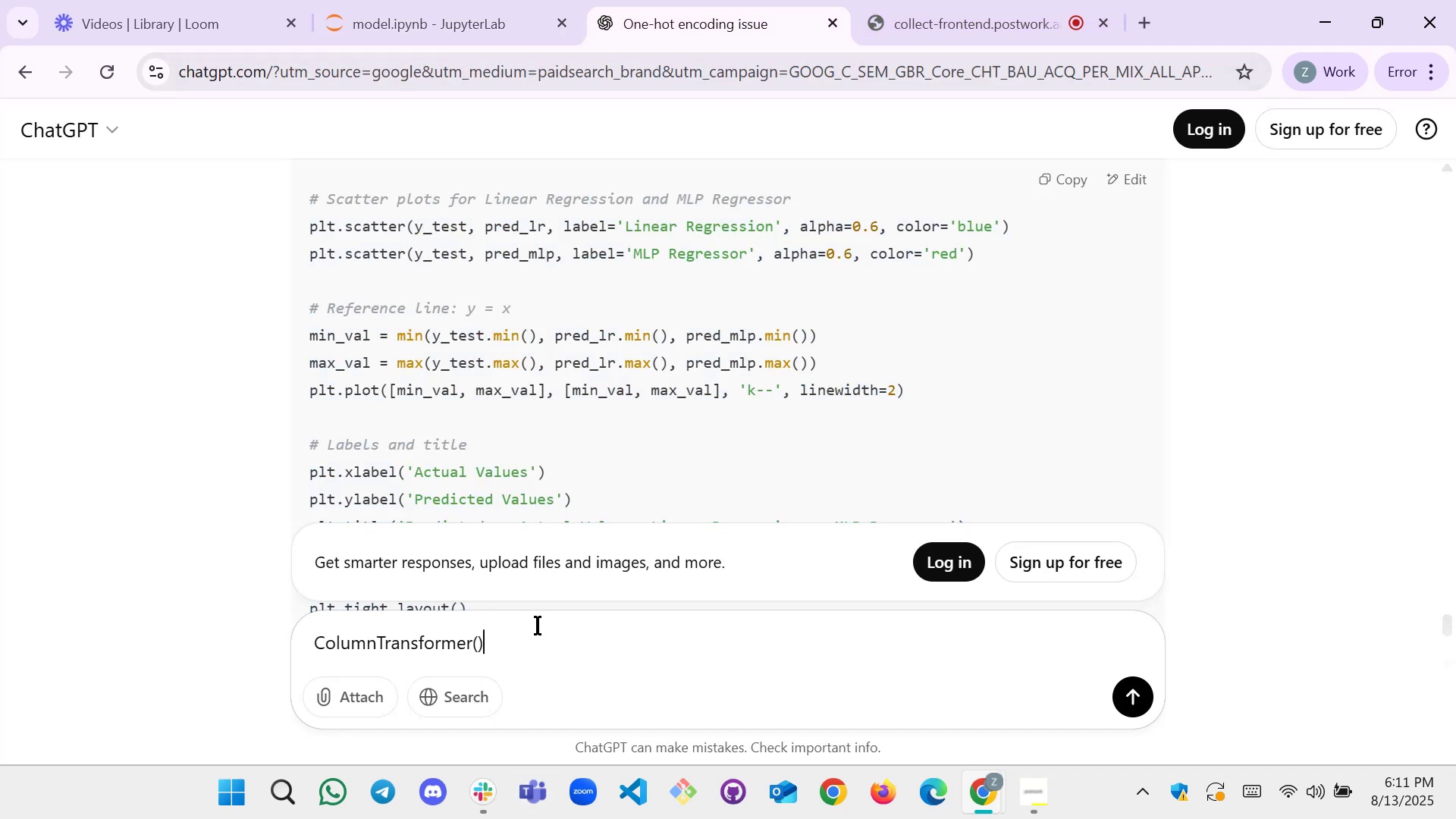 
type( how to pass pi)
key(Backspace)
key(Backspace)
type(numerical and categoricl)
key(Backspace)
type(al piple to this class)
 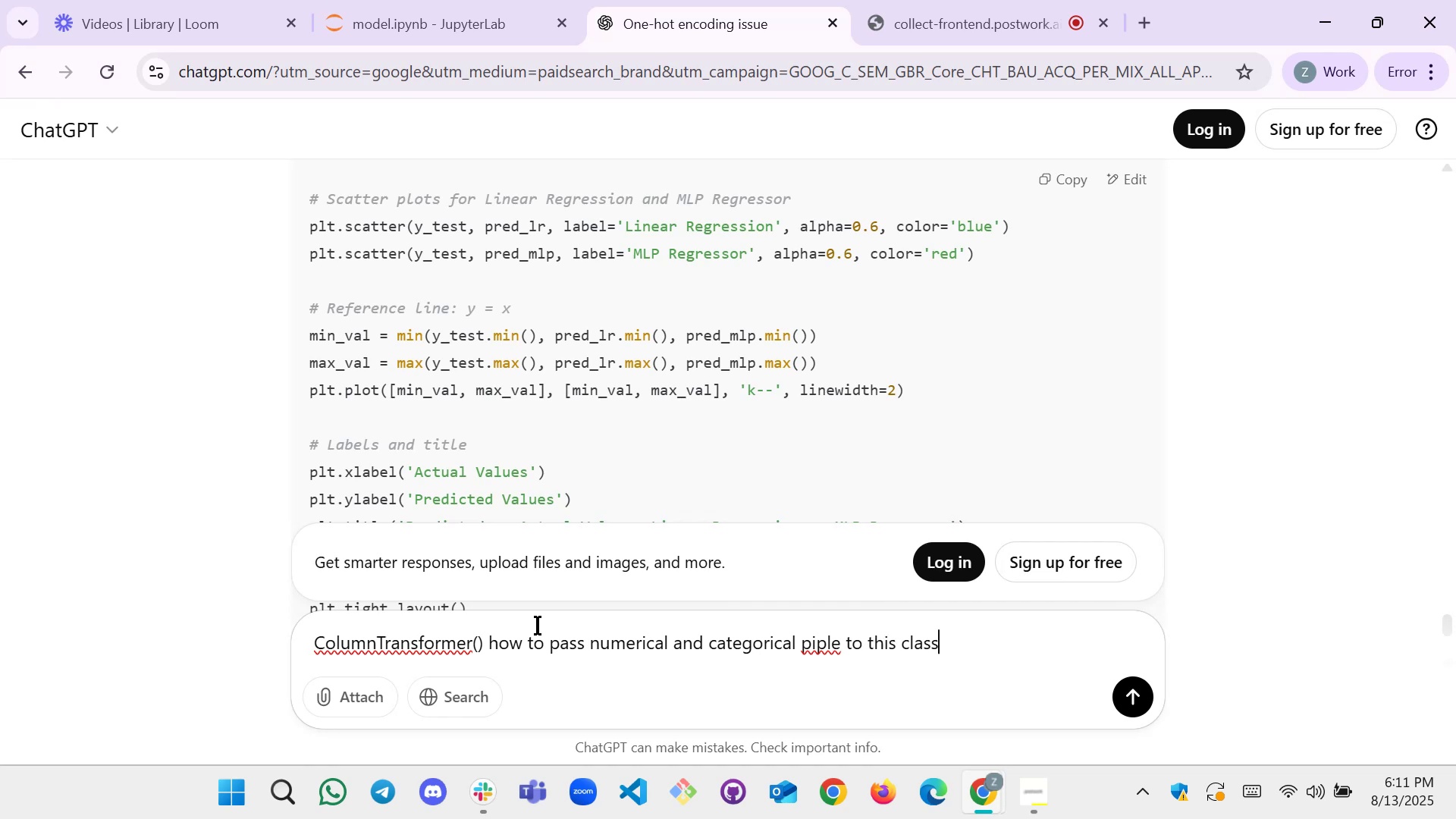 
key(Enter)
 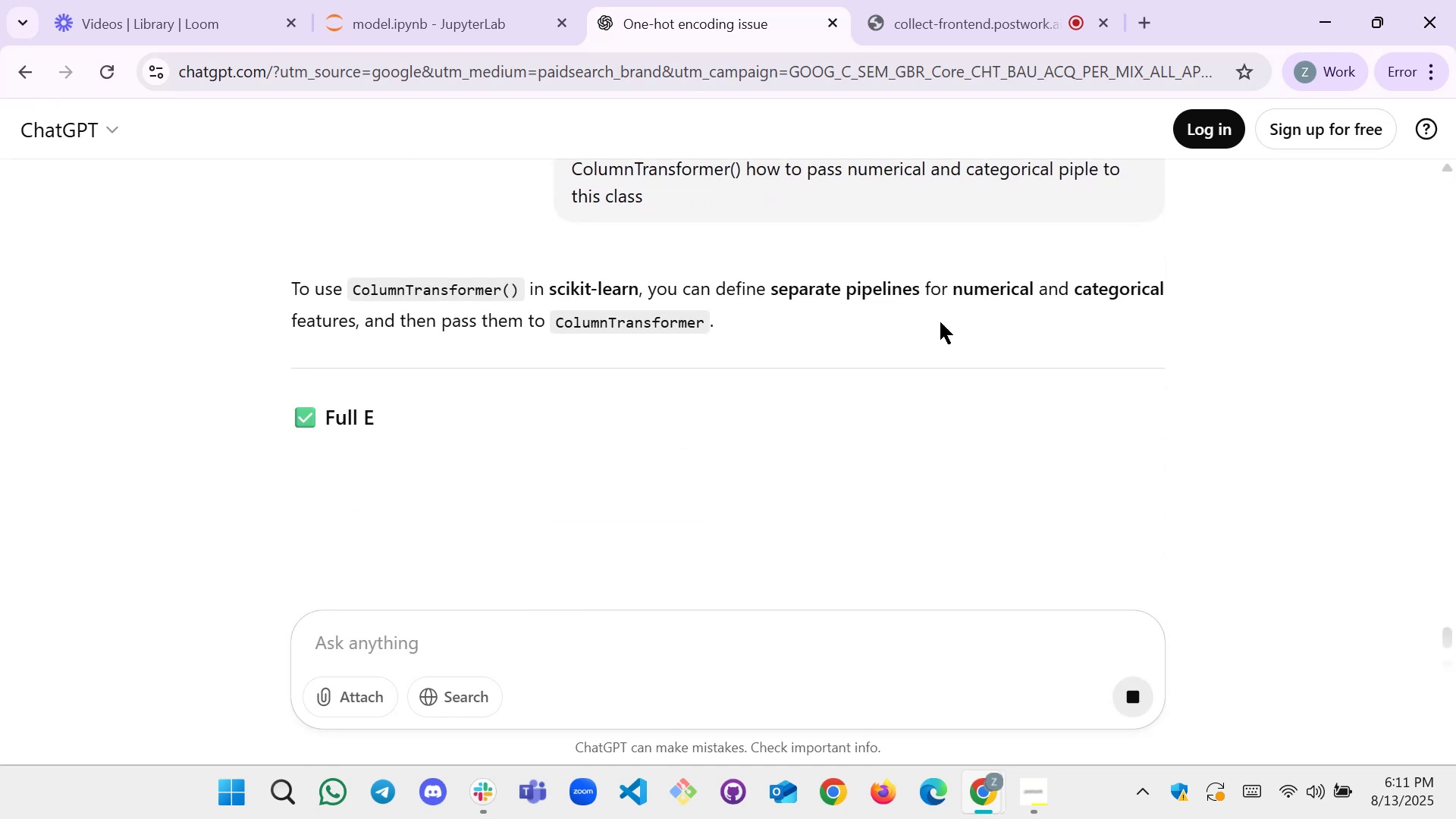 
wait(5.41)
 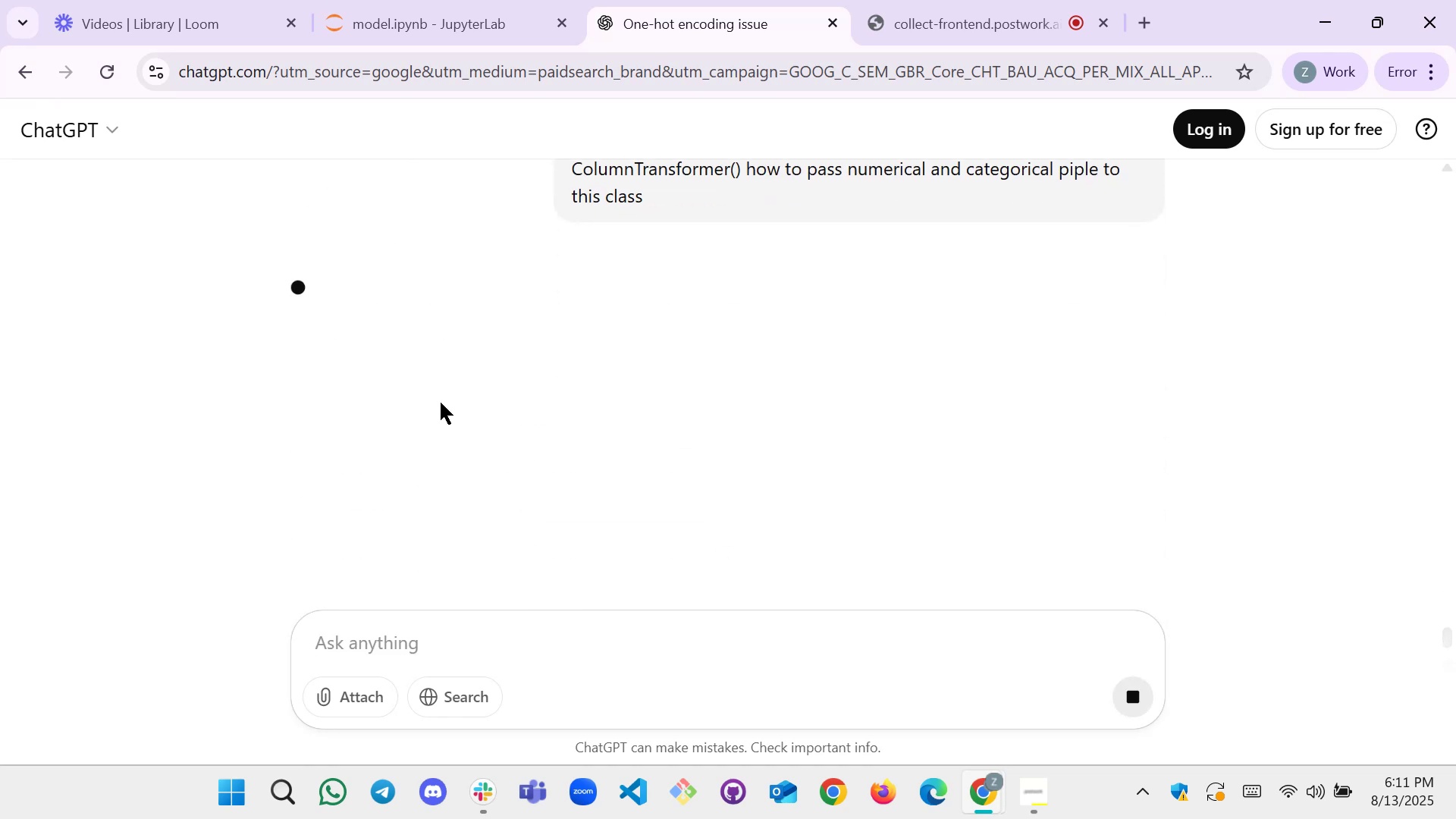 
scroll: coordinate [505, 457], scroll_direction: down, amount: 2.0
 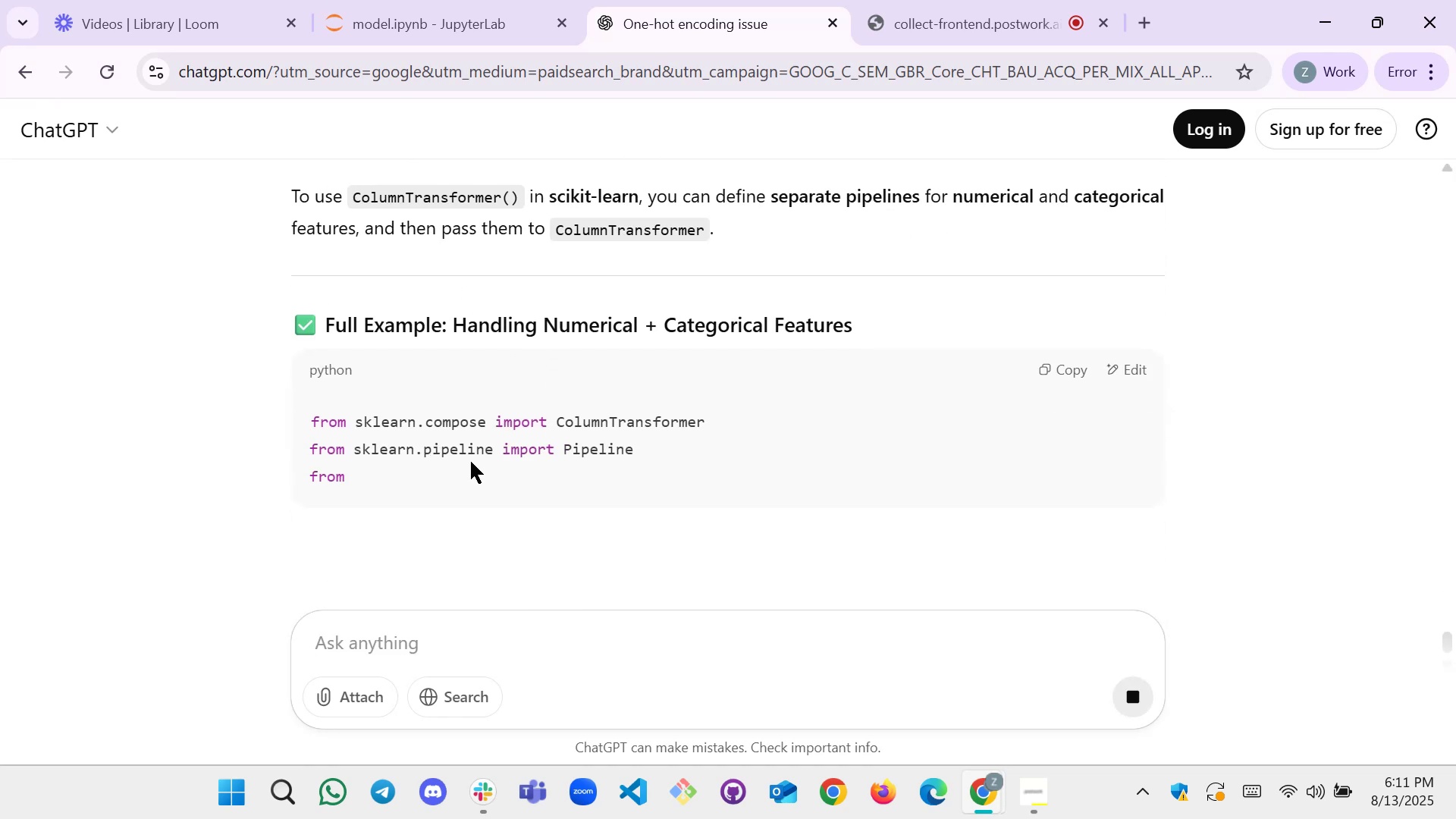 
scroll: coordinate [471, 462], scroll_direction: up, amount: 1.0
 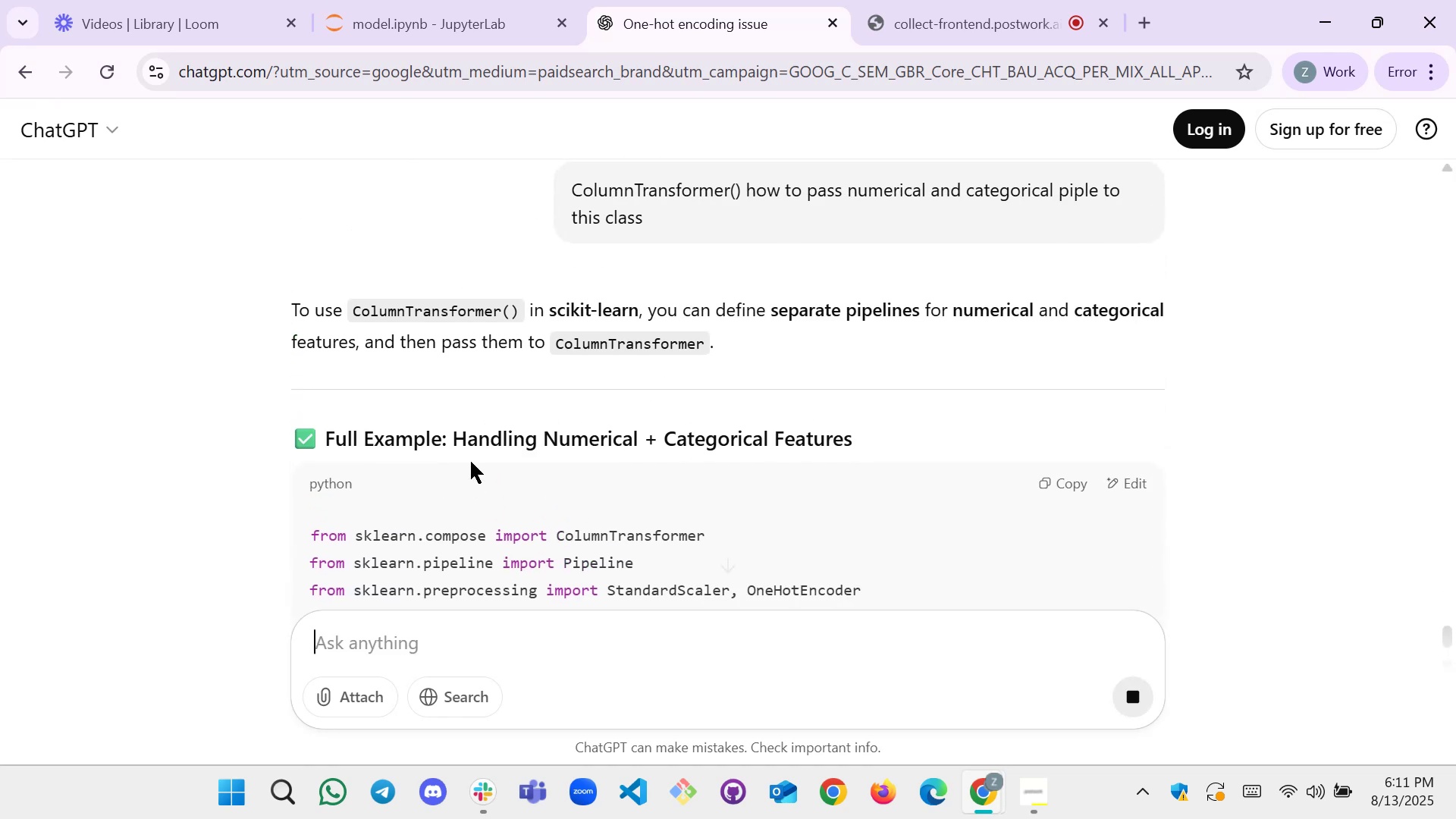 
scroll: coordinate [471, 462], scroll_direction: down, amount: 1.0
 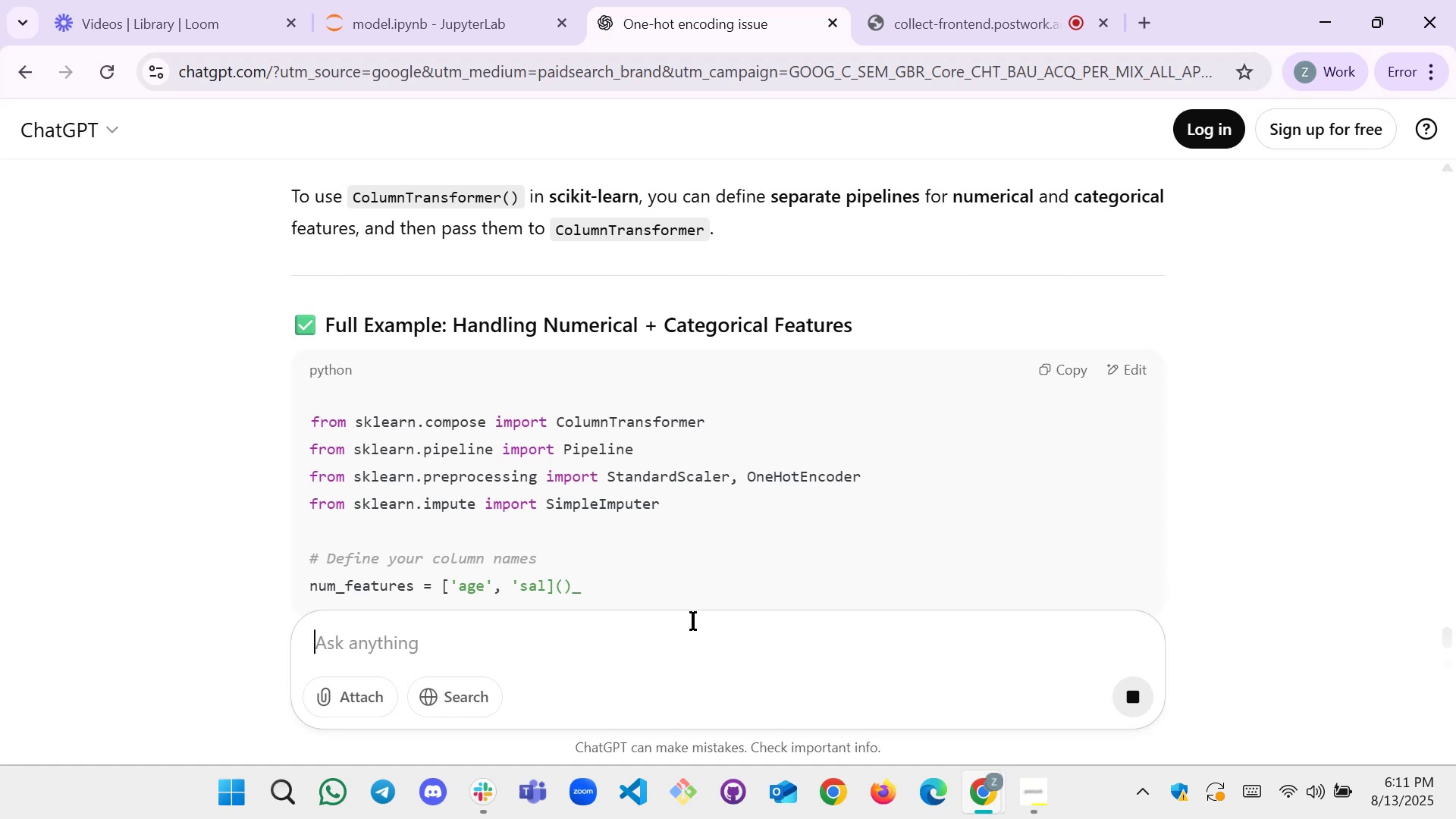 
left_click([592, 634])
 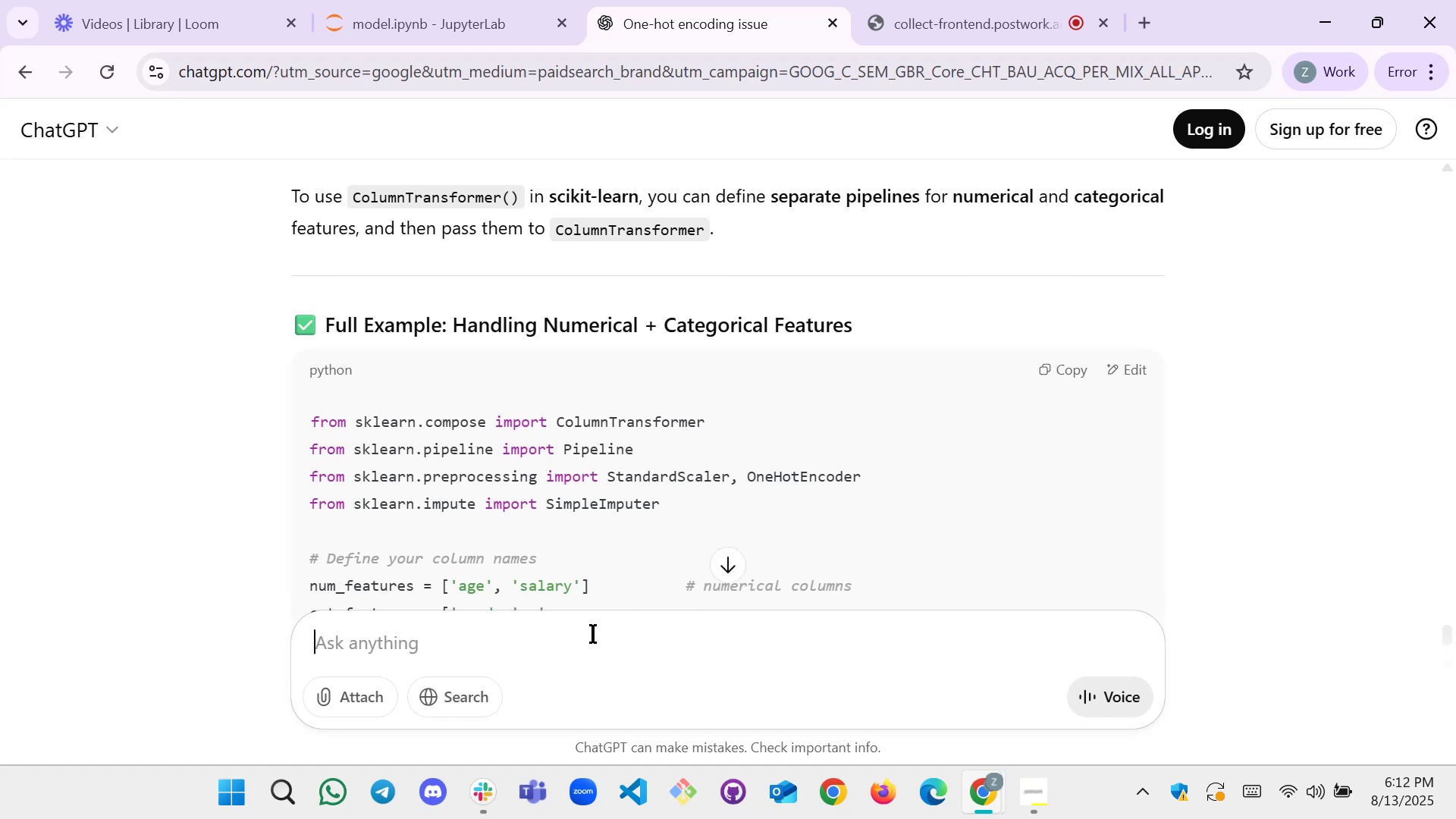 
type(tell)
key(Backspace)
key(Backspace)
key(Backspace)
key(Backspace)
type(u)
key(Backspace)
type(i ahve already degine)
key(Backspace)
key(Backspace)
key(Backspace)
key(Backspace)
type(fine )
key(Backspace)
type(d the )
 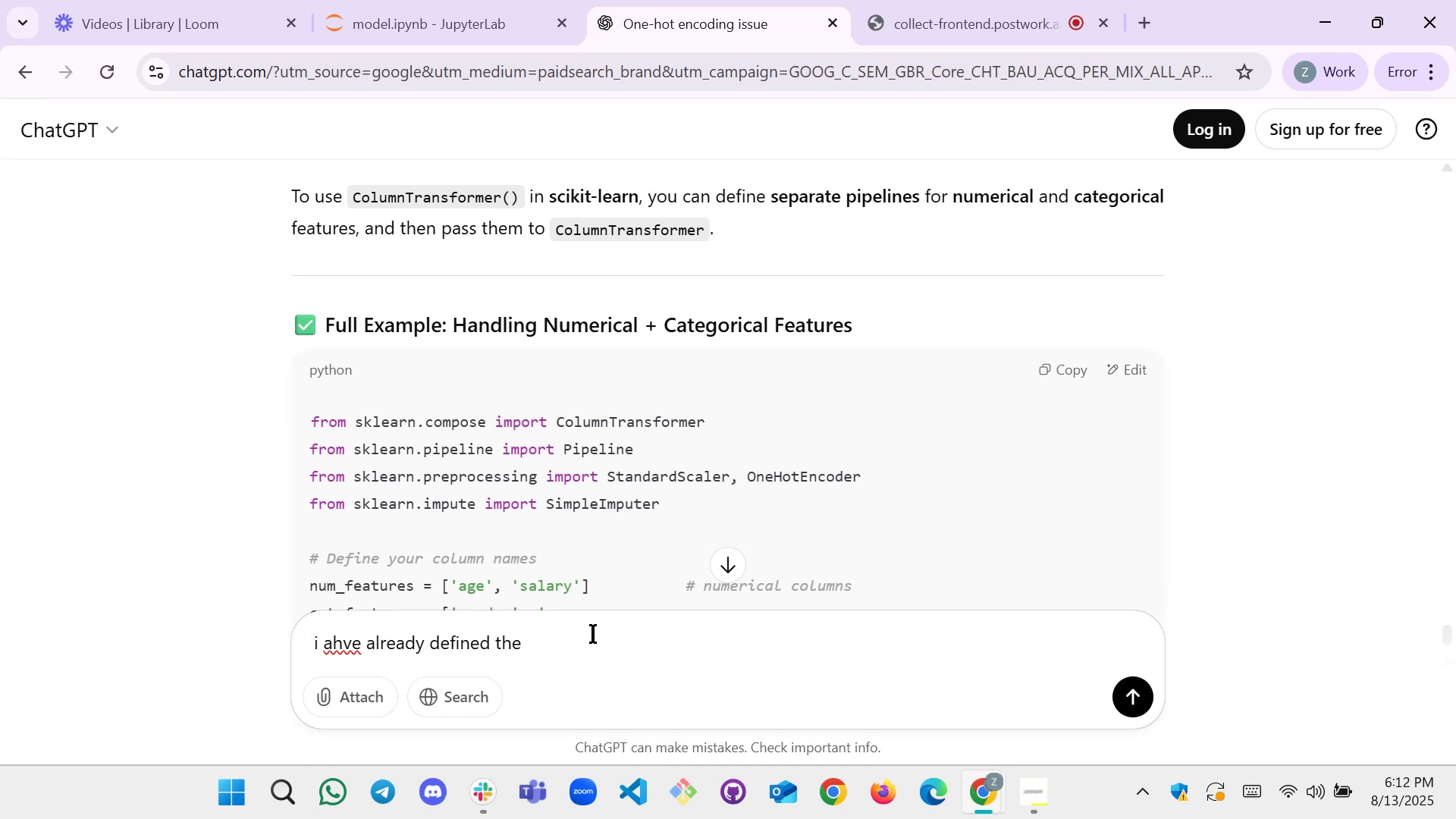 
wait(5.22)
 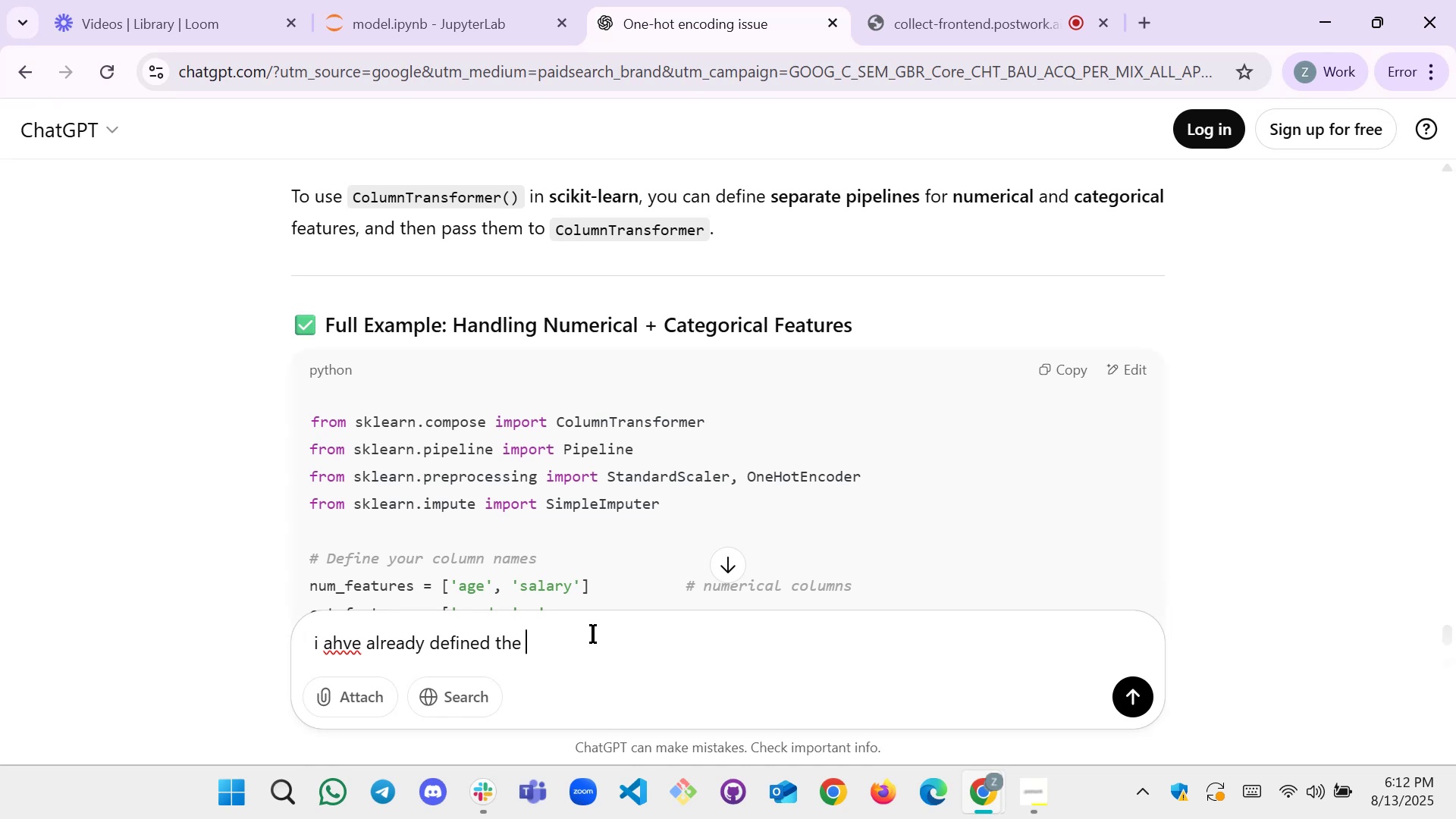 
type(pipl)
key(Backspace)
type(elines tell me t)
key(Backspace)
type(how to ap)
key(Backspace)
key(Backspace)
type(pass them )
 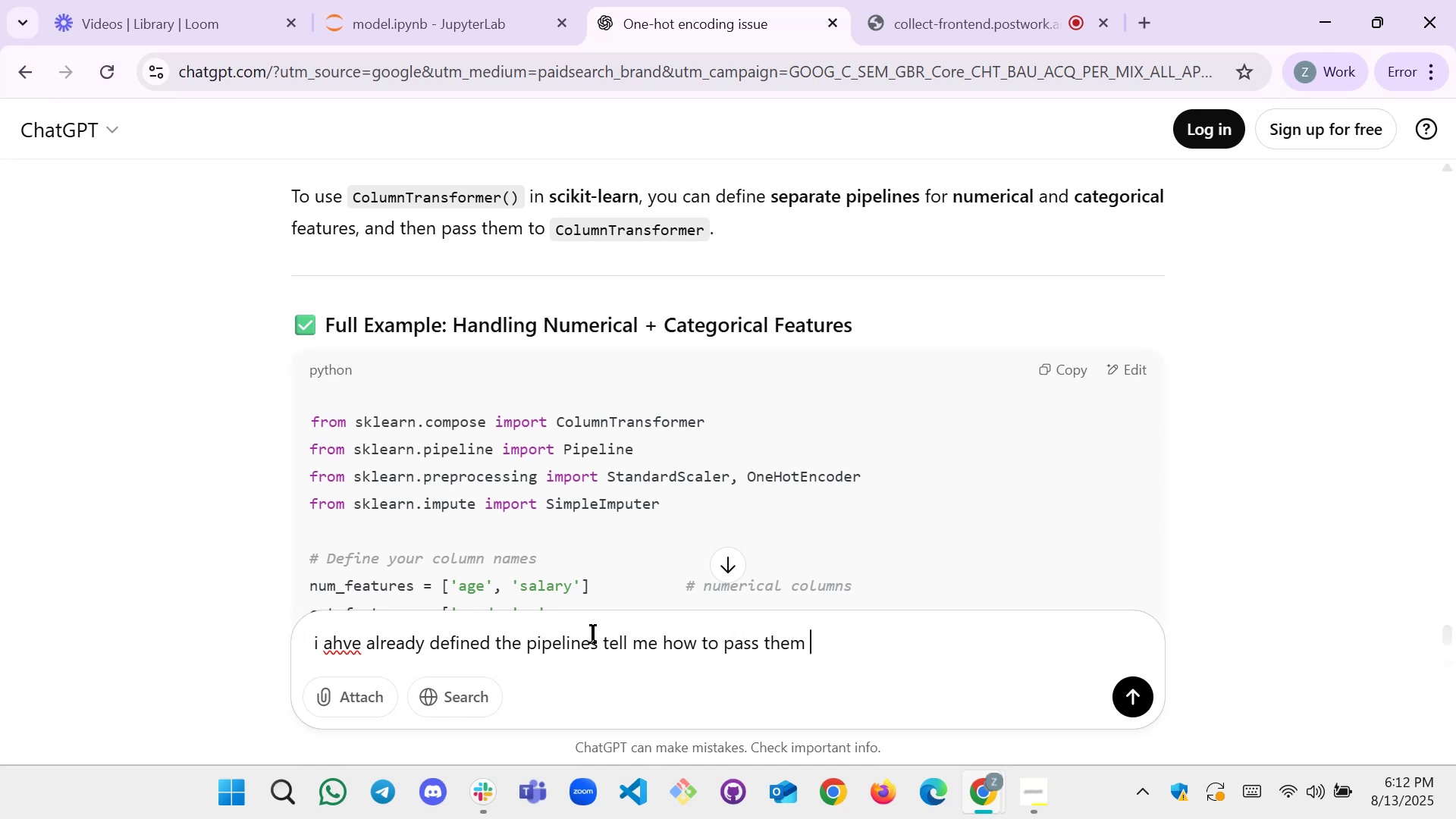 
key(Enter)
 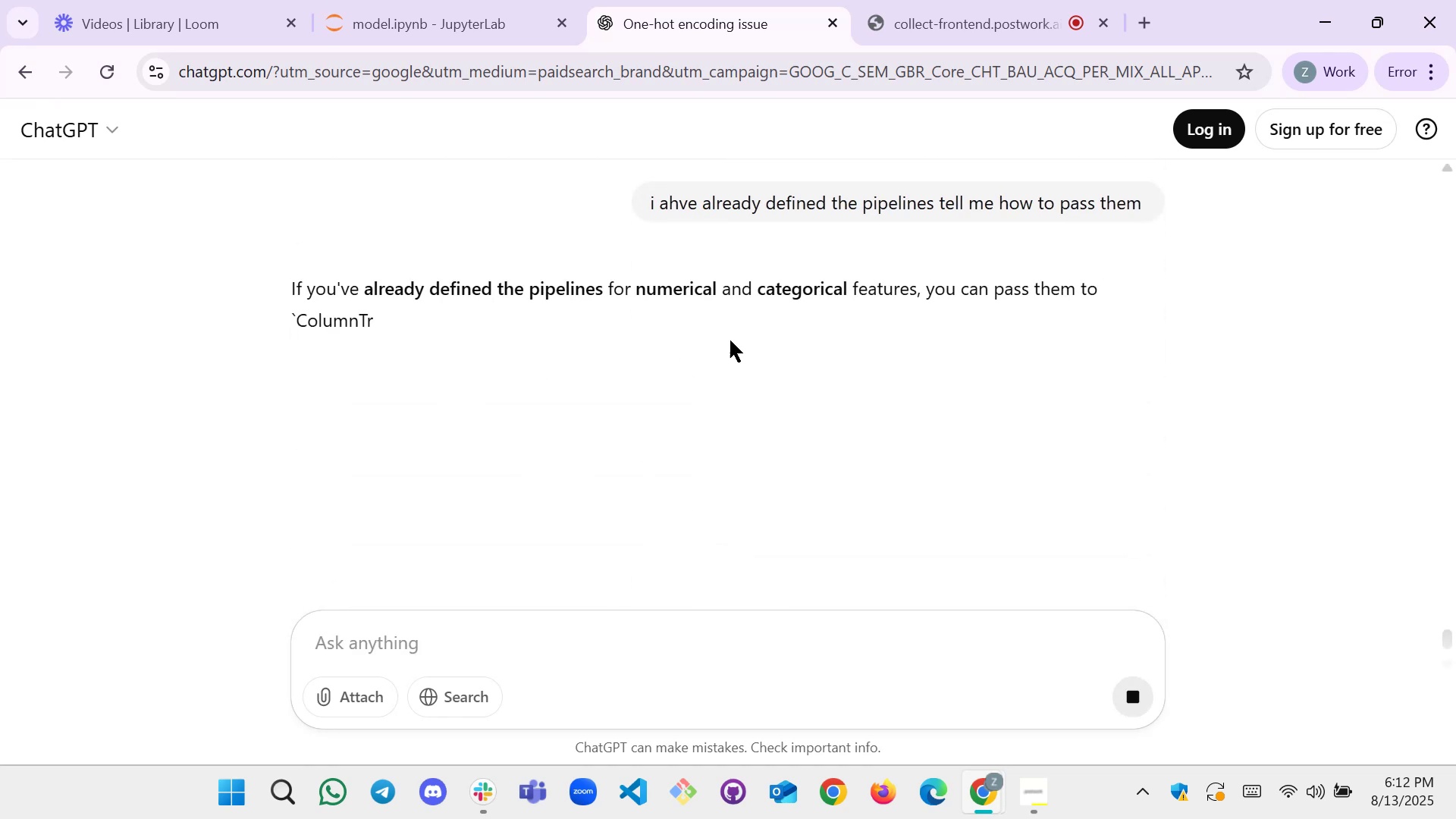 
scroll: coordinate [544, 520], scroll_direction: down, amount: 9.0
 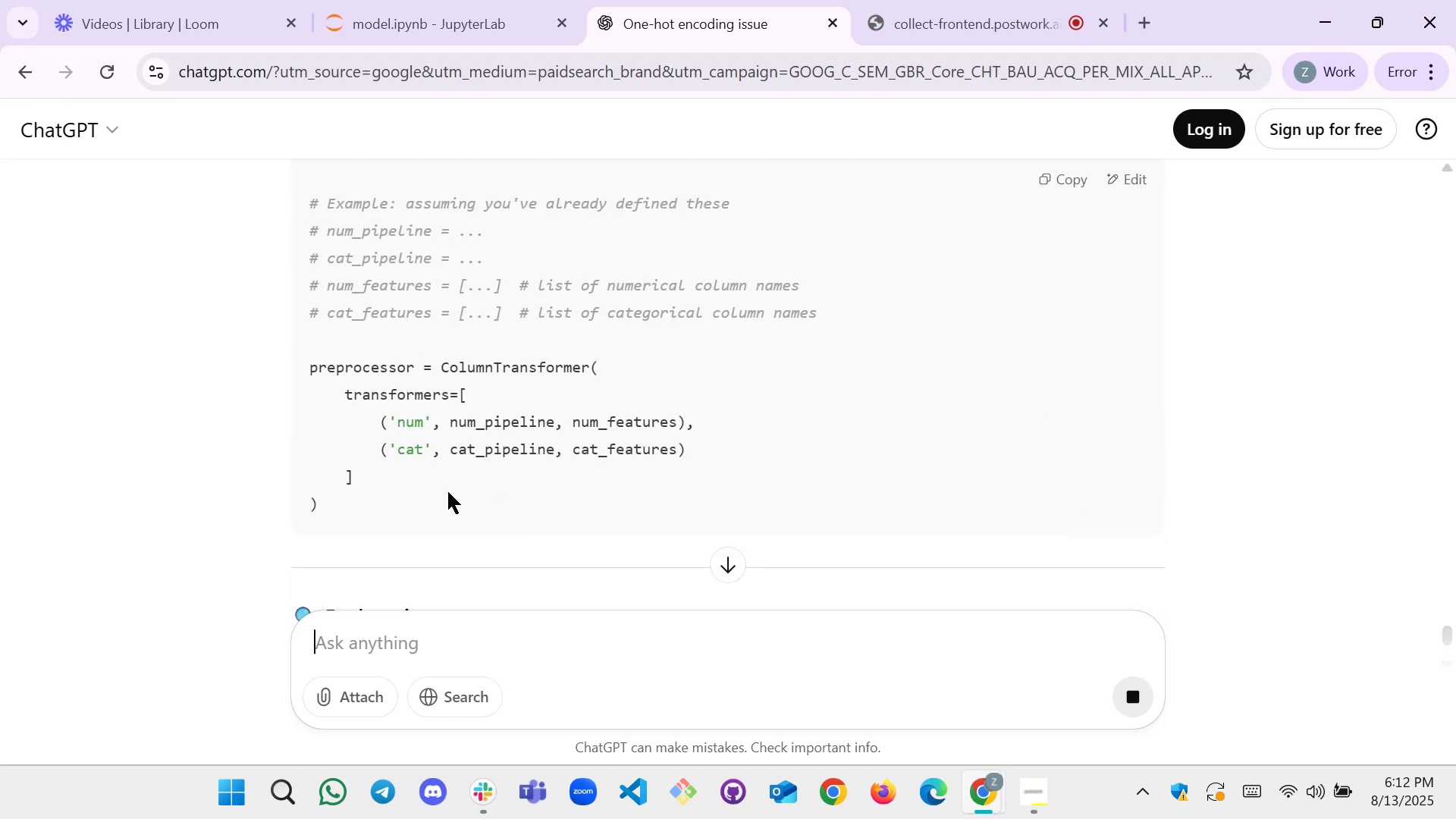 
scroll: coordinate [446, 484], scroll_direction: up, amount: 1.0
 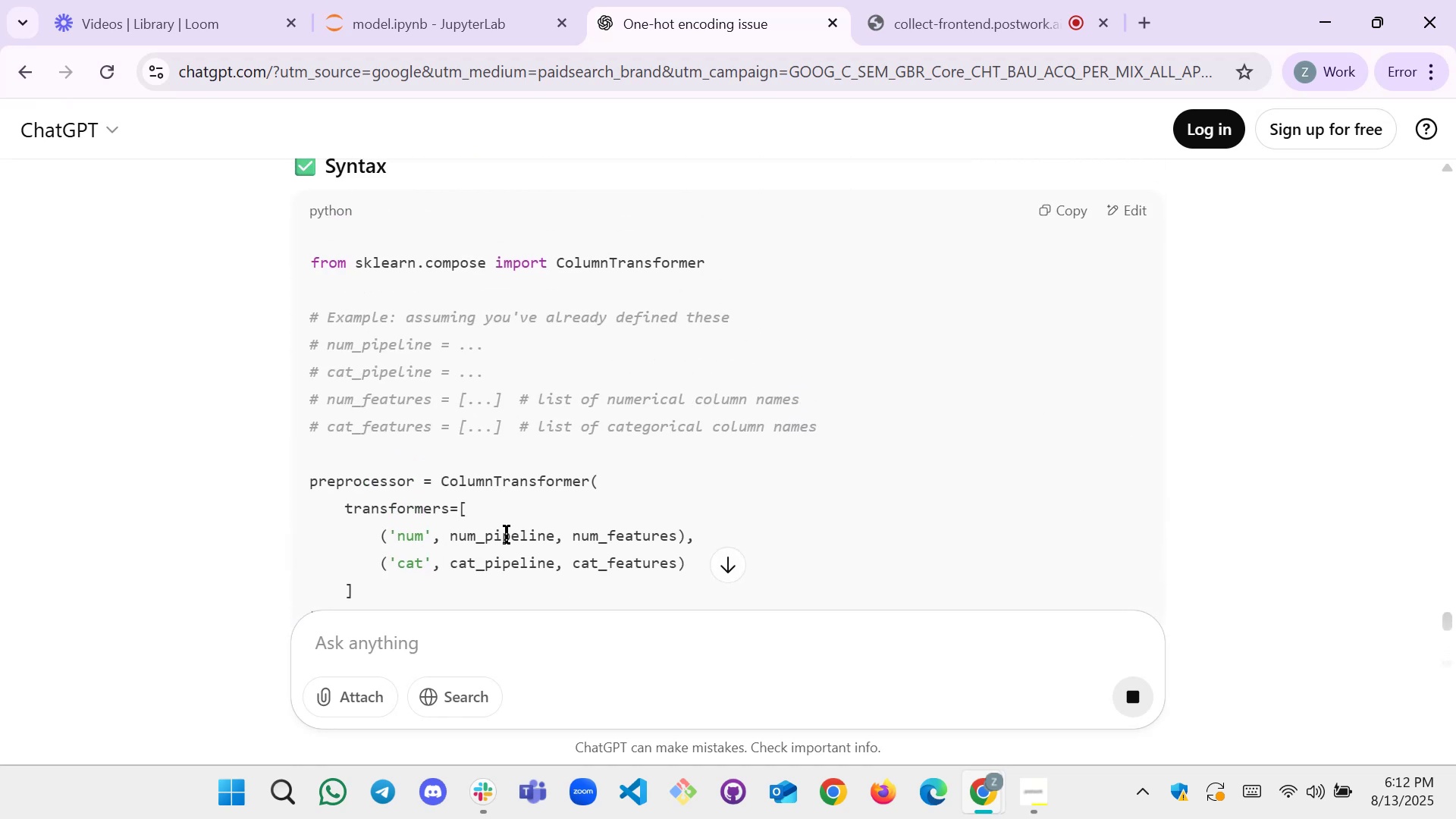 
scroll: coordinate [506, 535], scroll_direction: down, amount: 1.0
 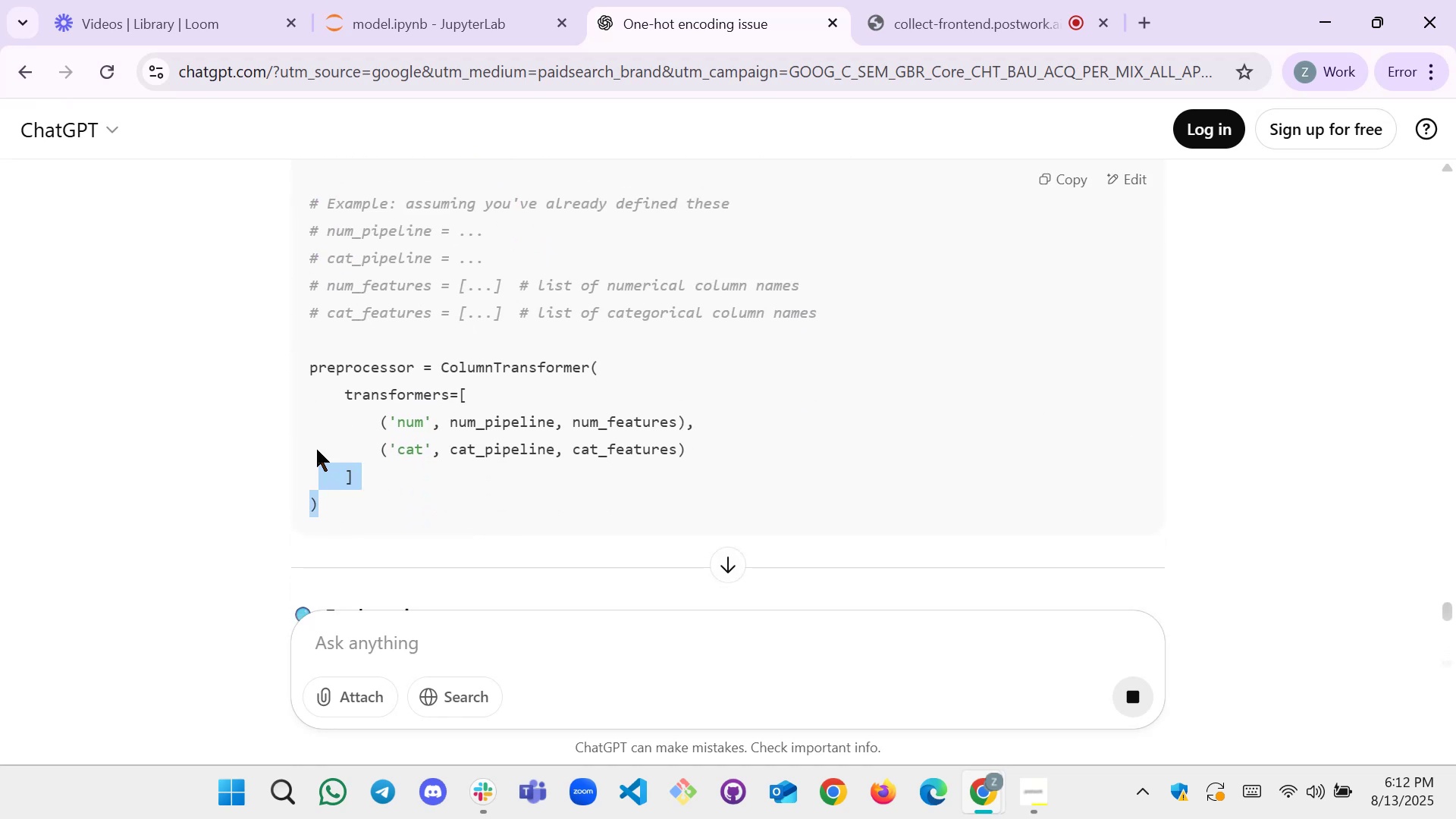 
key(Control+C)
 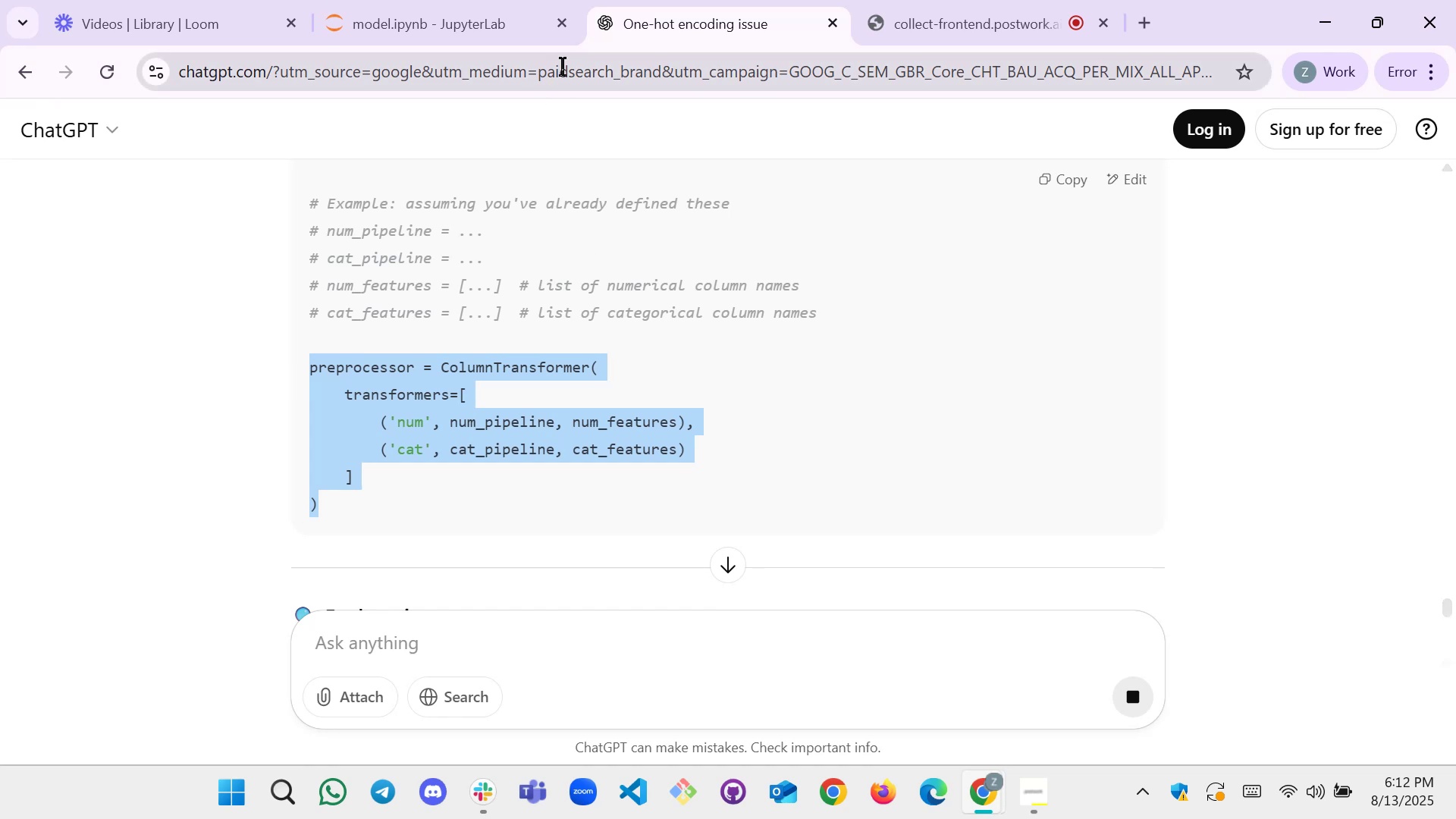 
left_click([468, 31])
 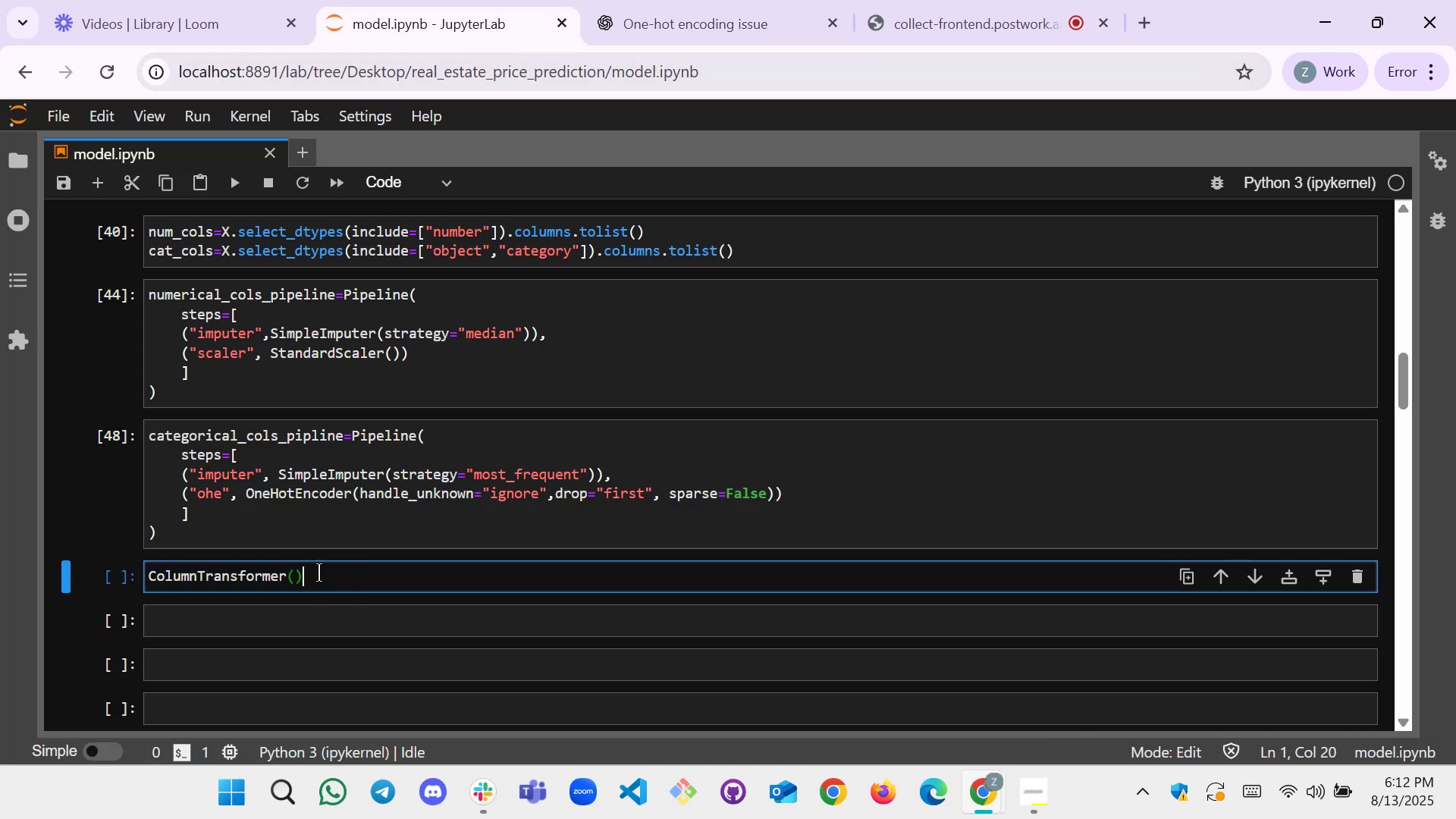 
key(Control+V)
 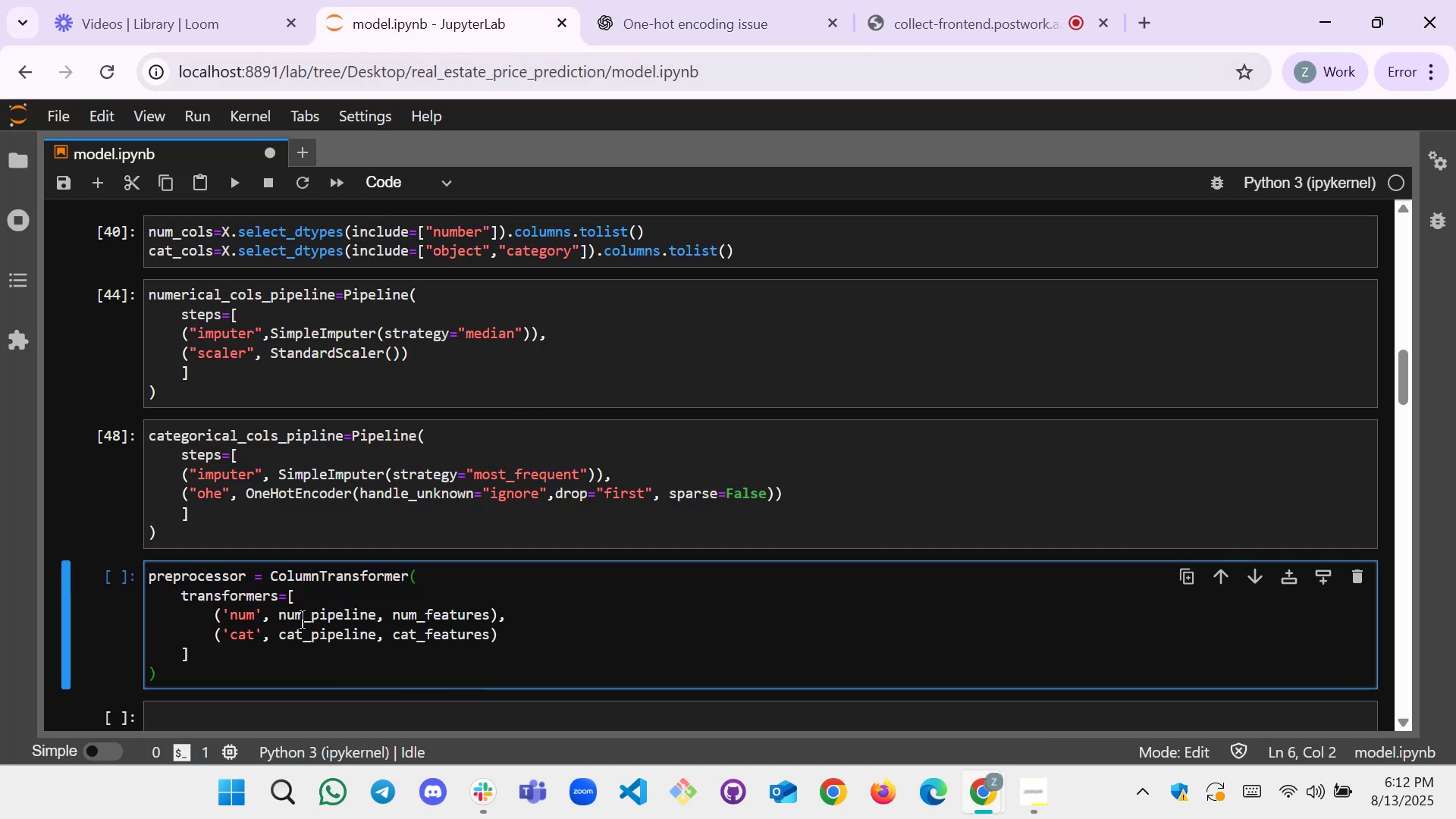 
left_click([312, 620])
 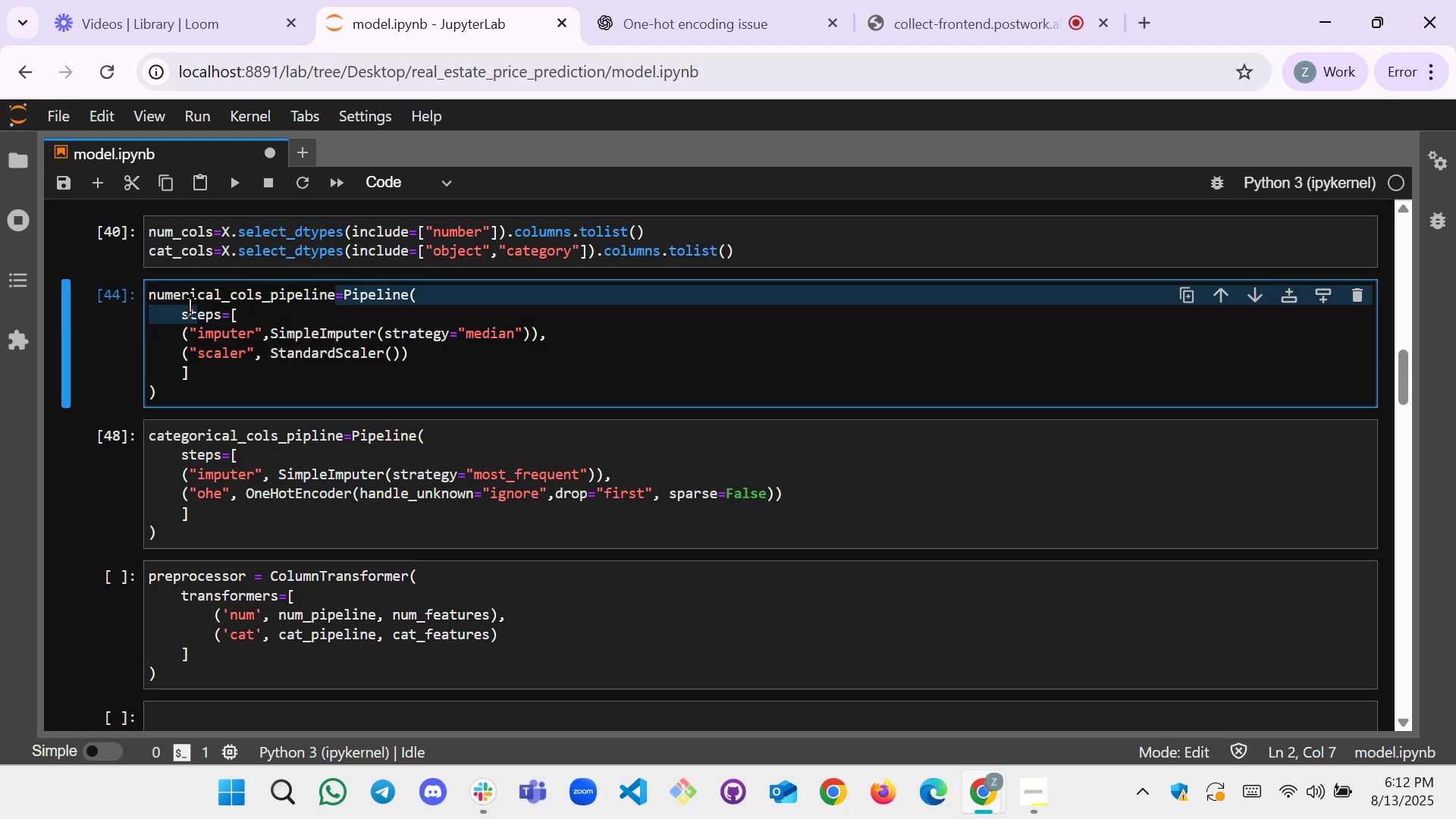 
key(Control+C)
 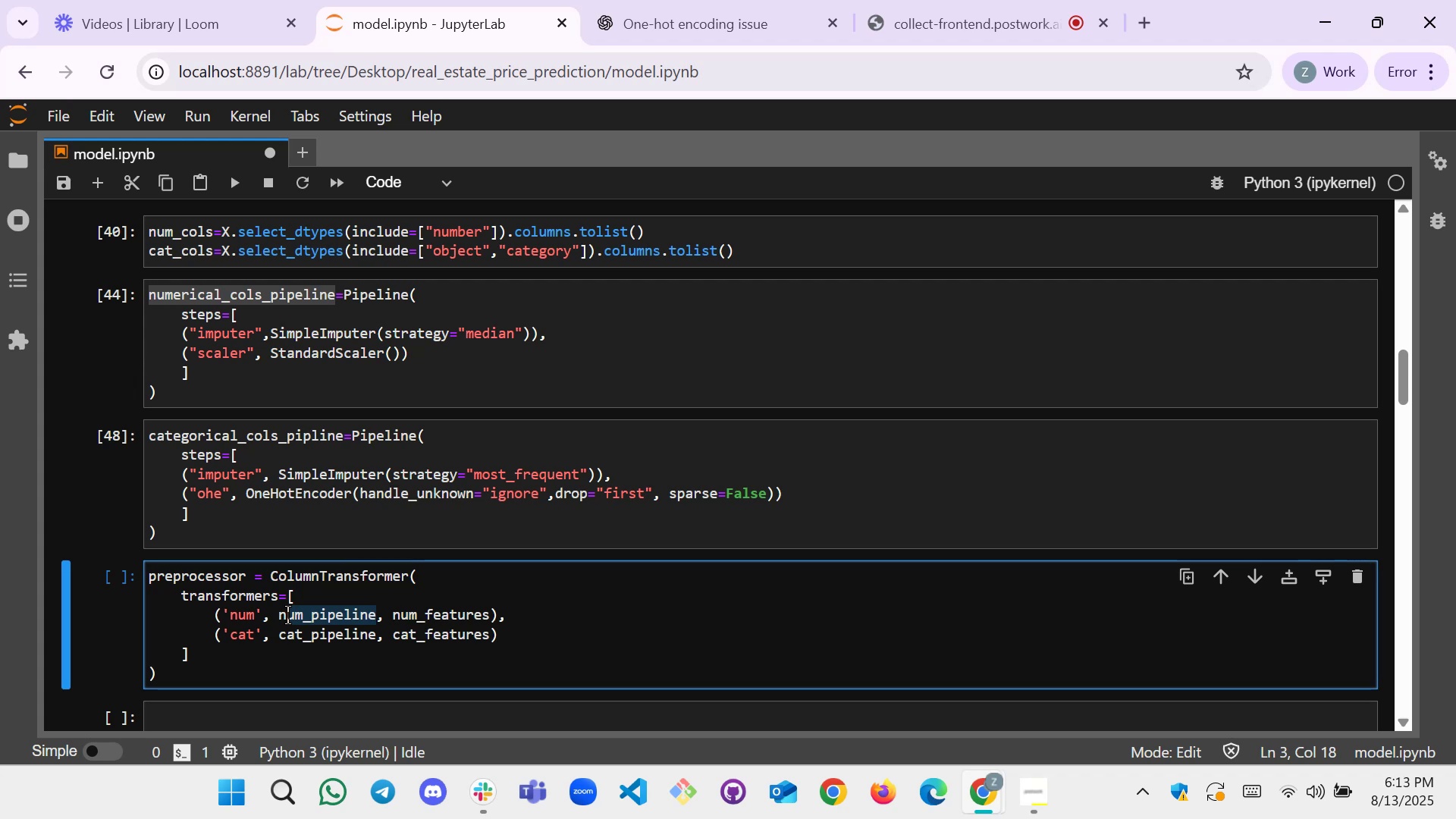 
wait(16.68)
 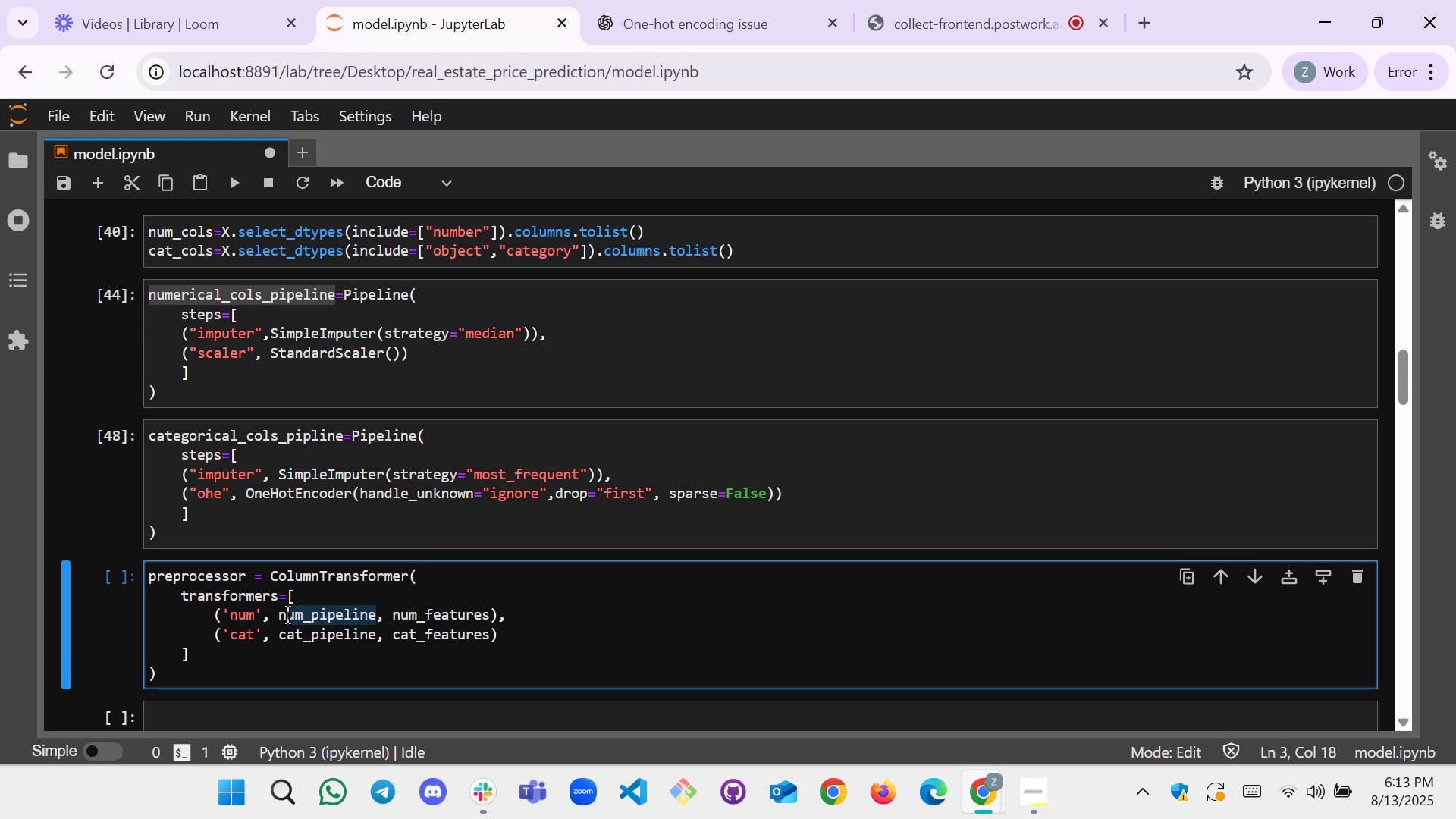 
key(Control+V)
 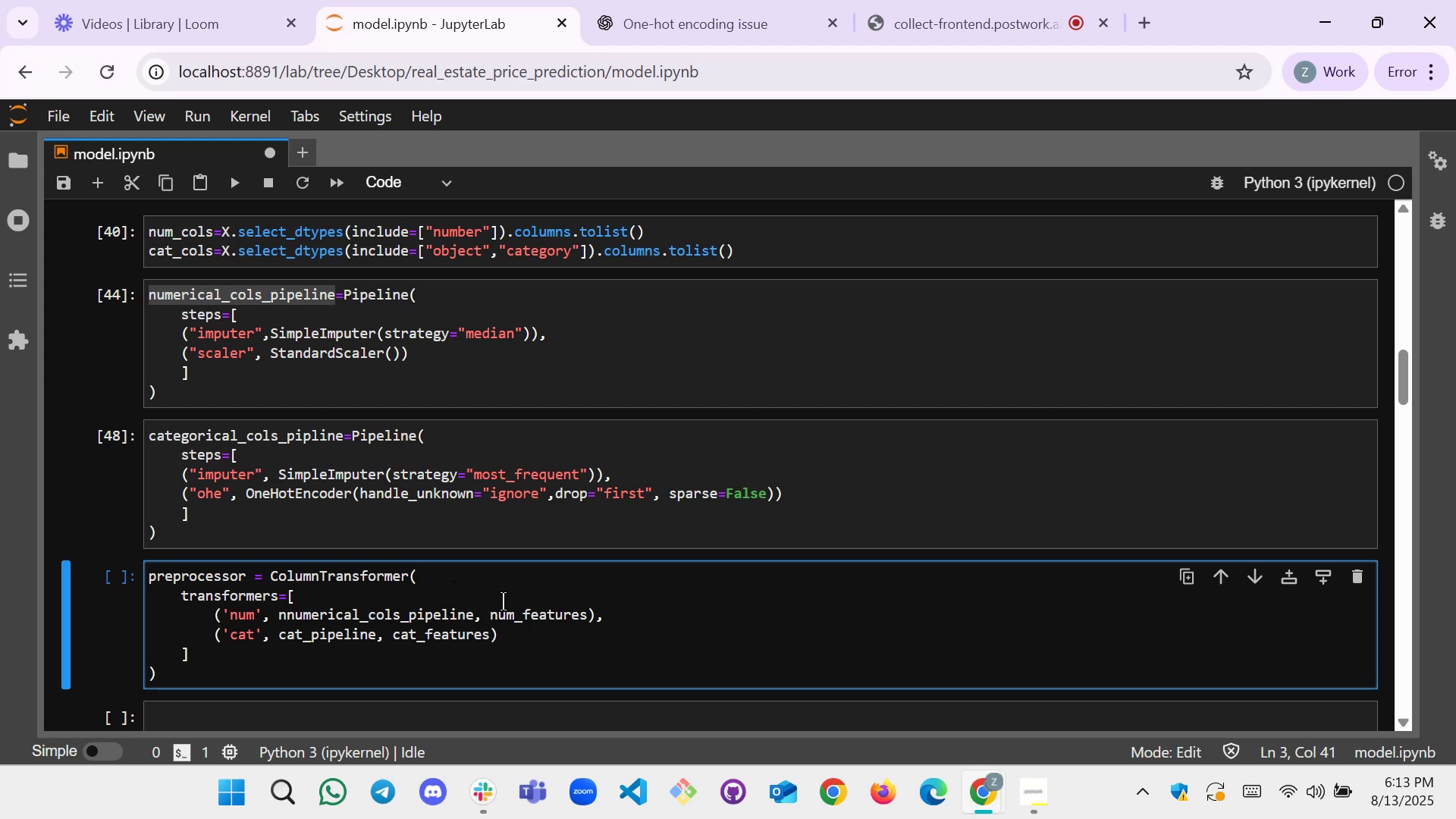 
scroll: coordinate [366, 366], scroll_direction: up, amount: 1.0
 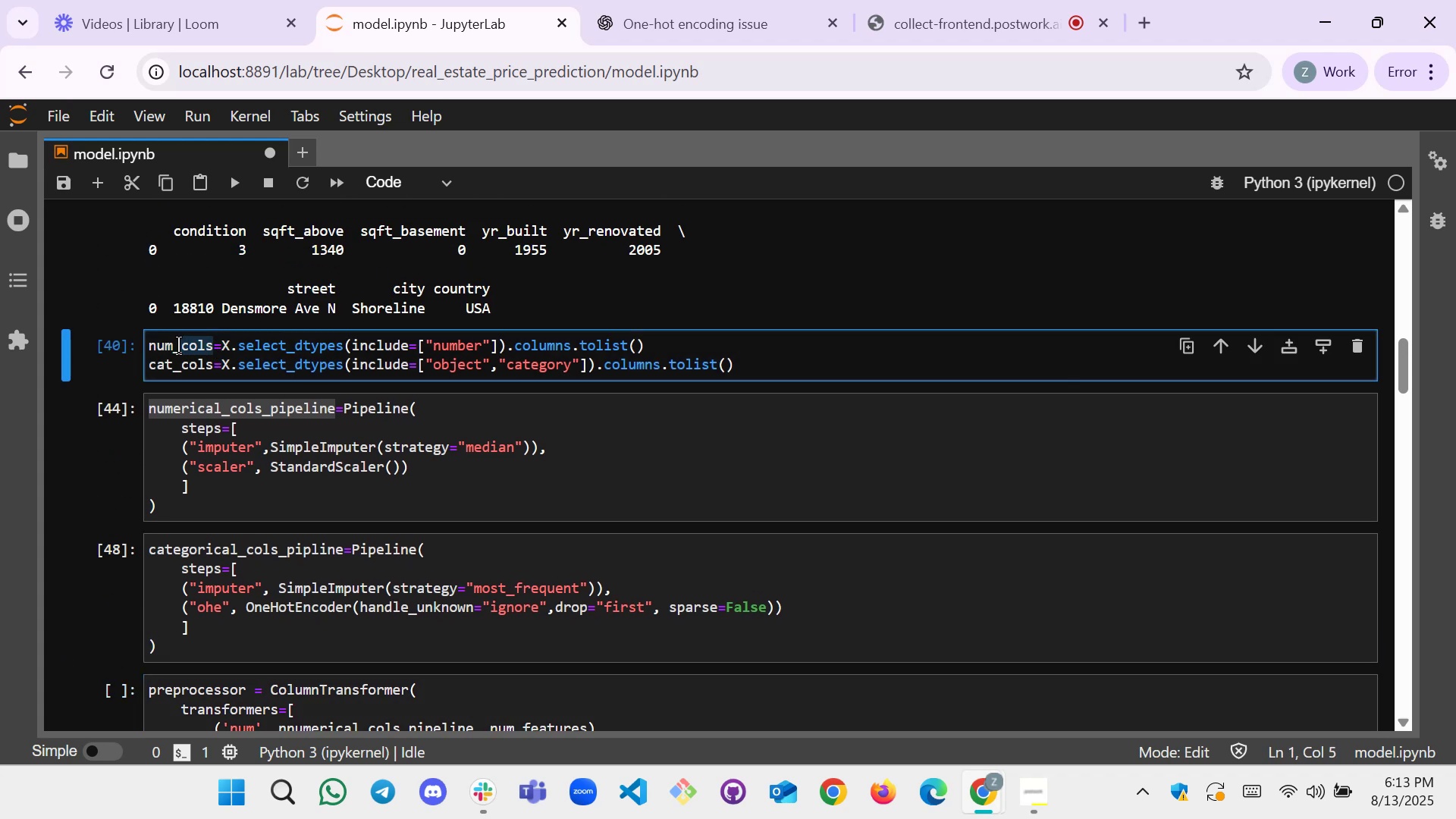 
key(Control+C)
 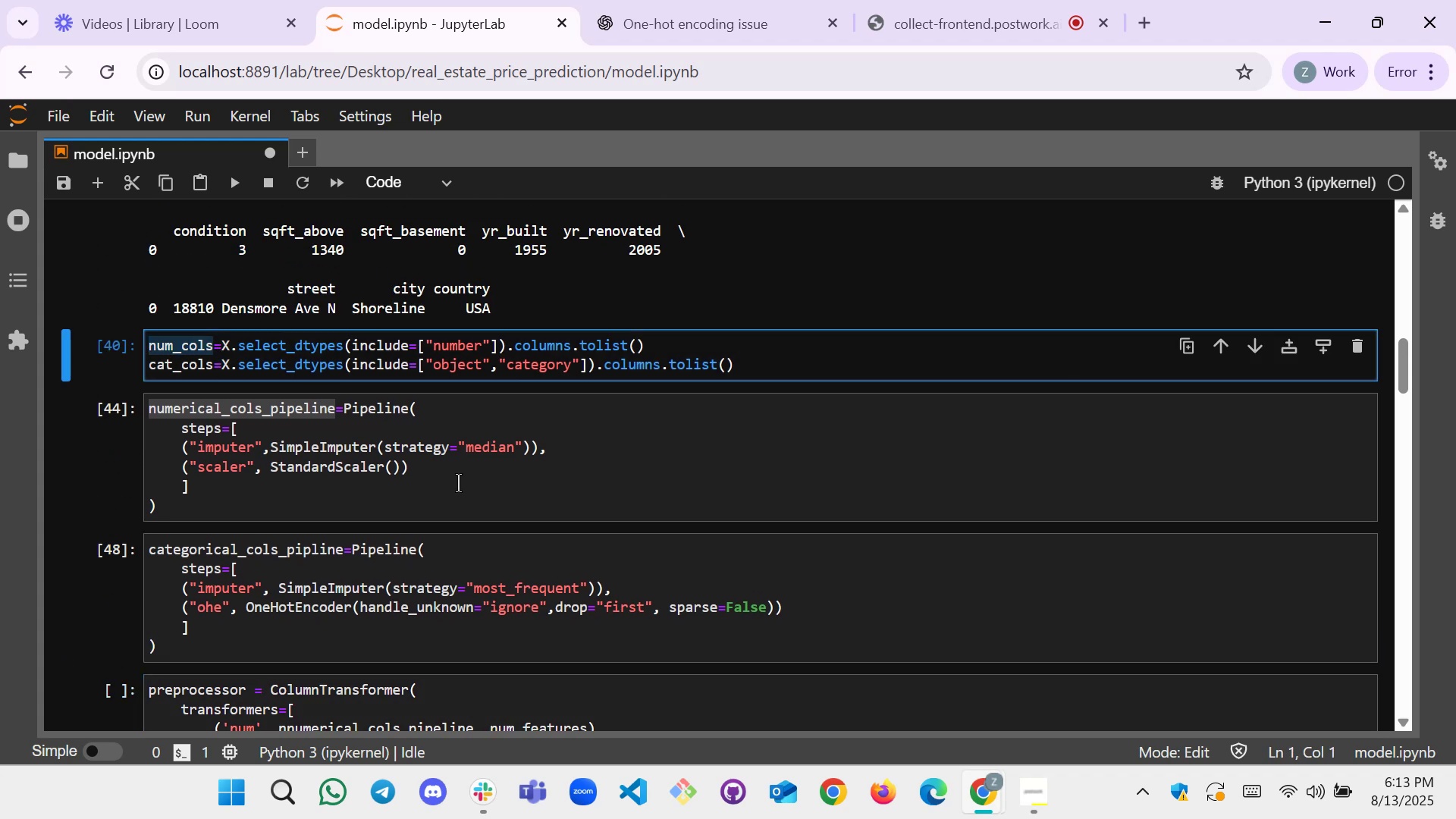 
scroll: coordinate [497, 526], scroll_direction: down, amount: 2.0
 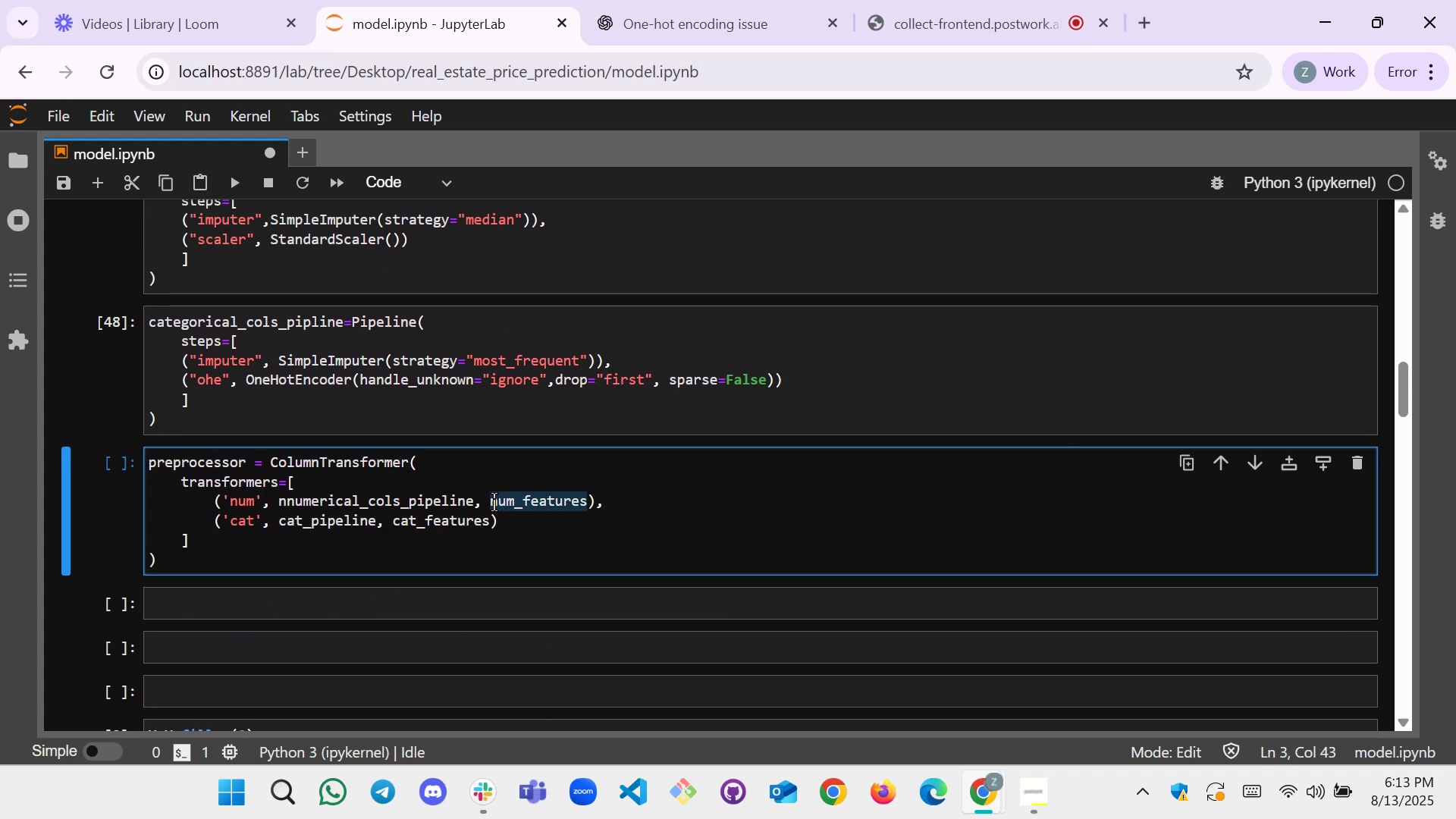 
key(Control+V)
 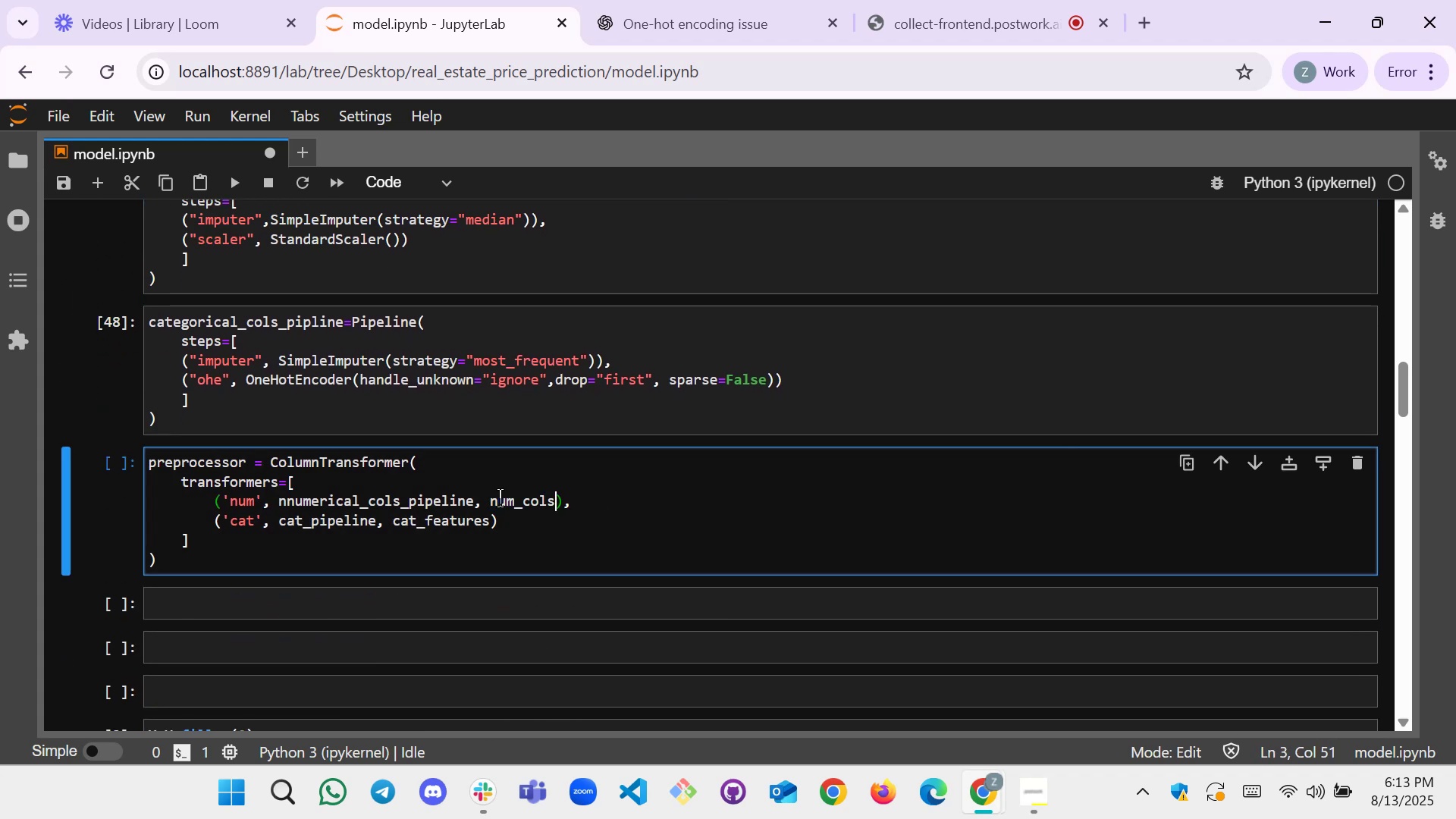 
scroll: coordinate [422, 425], scroll_direction: up, amount: 2.0
 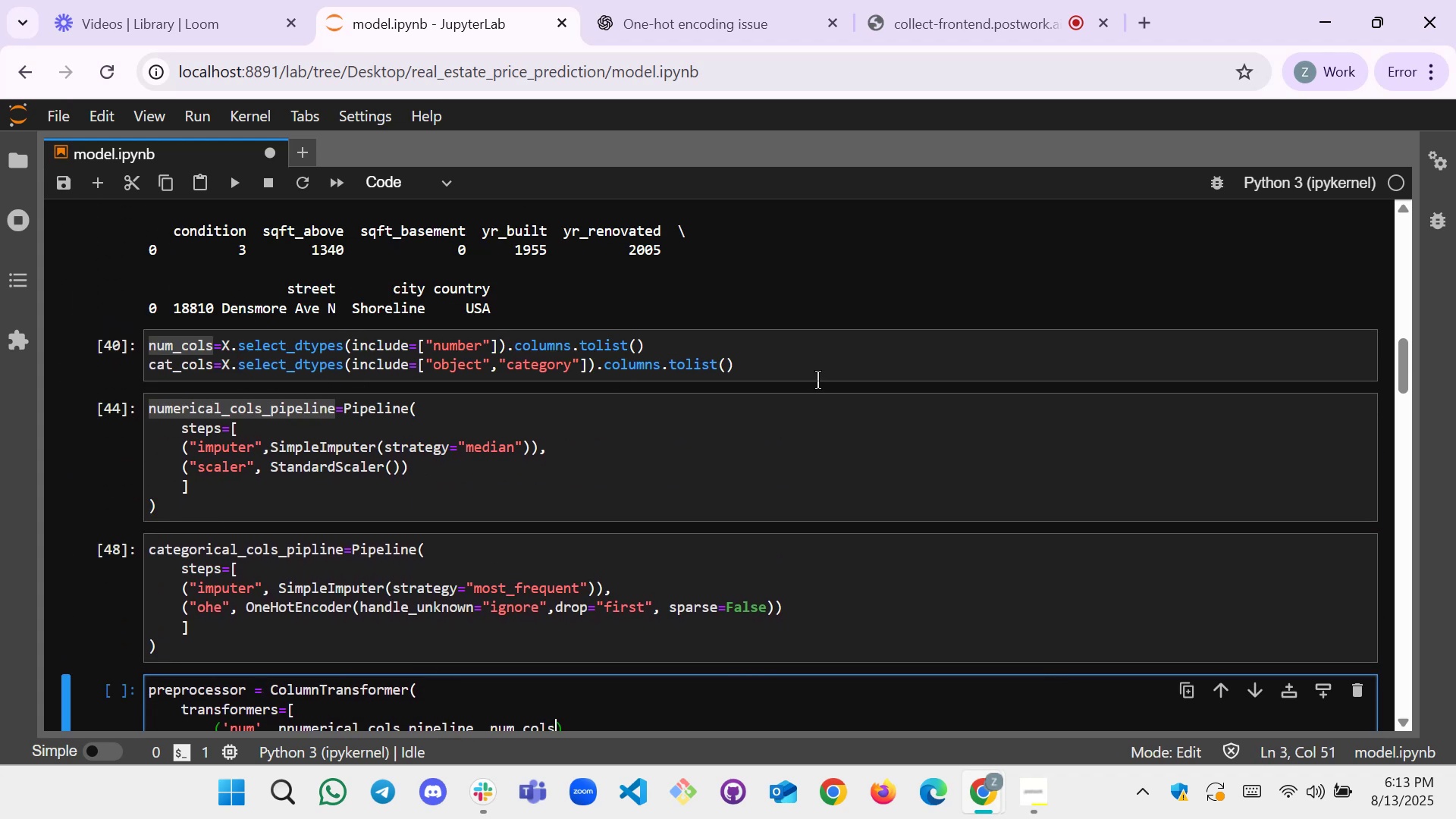 
left_click([821, 369])
 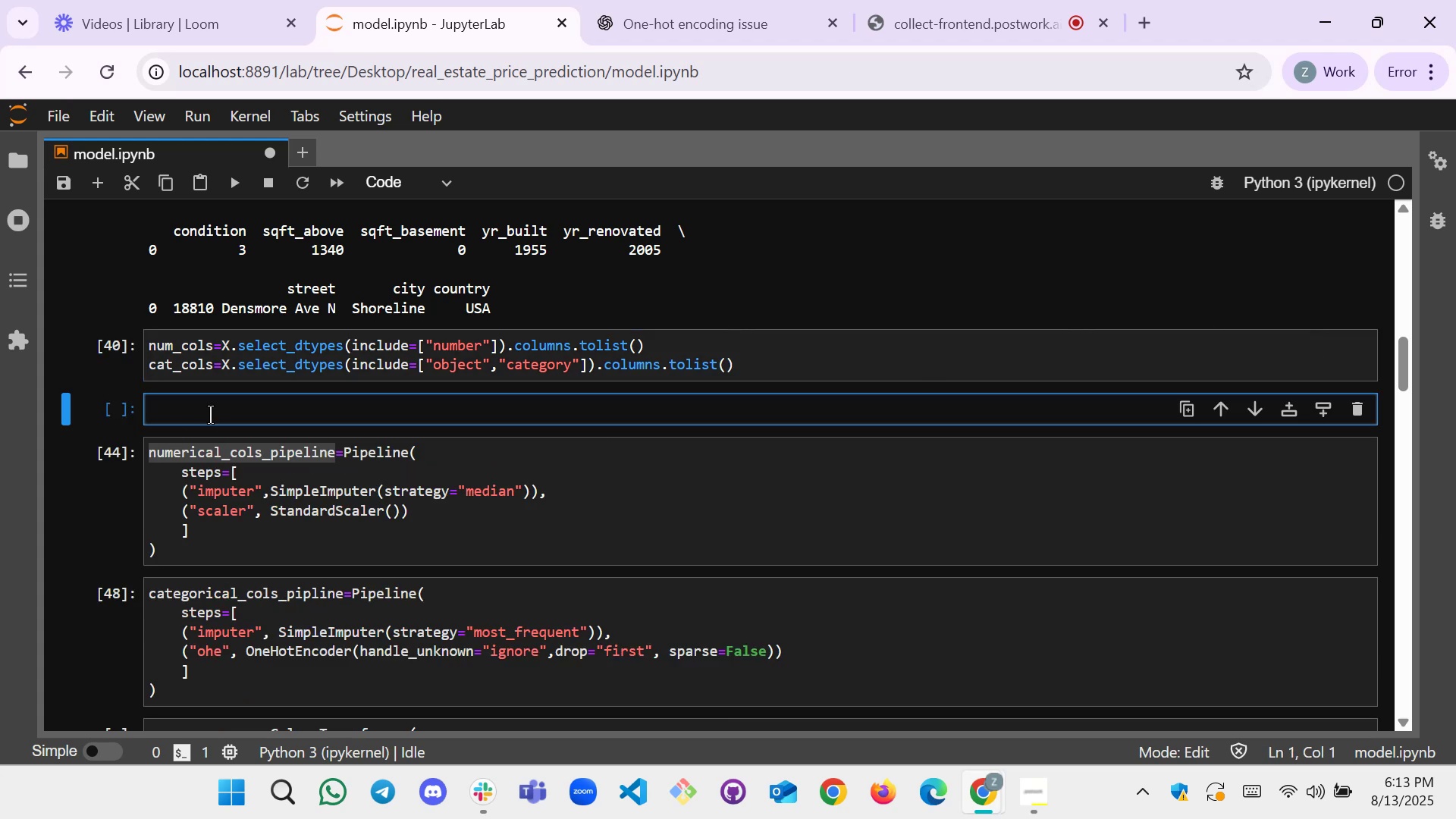 
type(nums_cols.dtypes)
 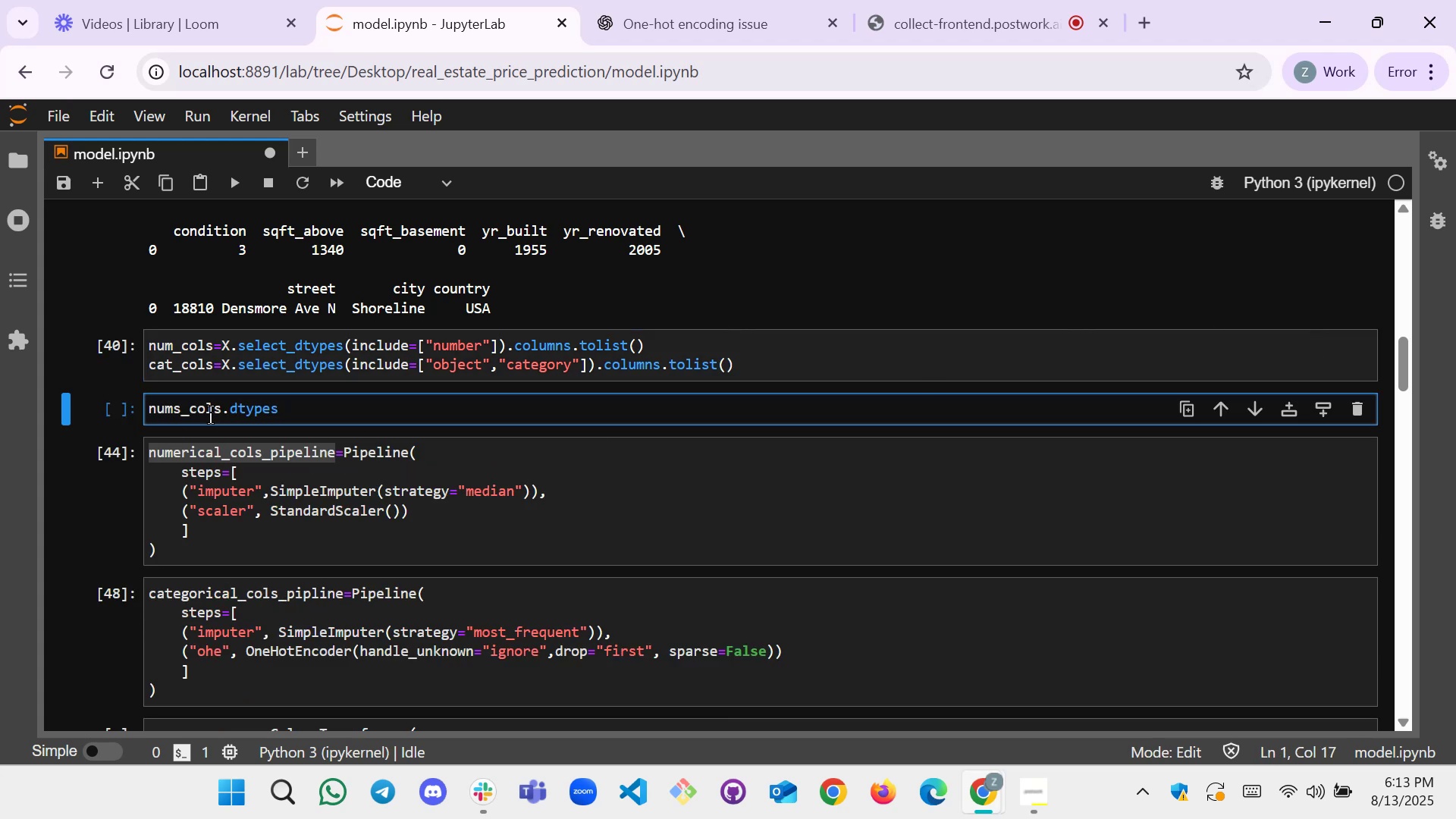 
key(Shift+Enter)
 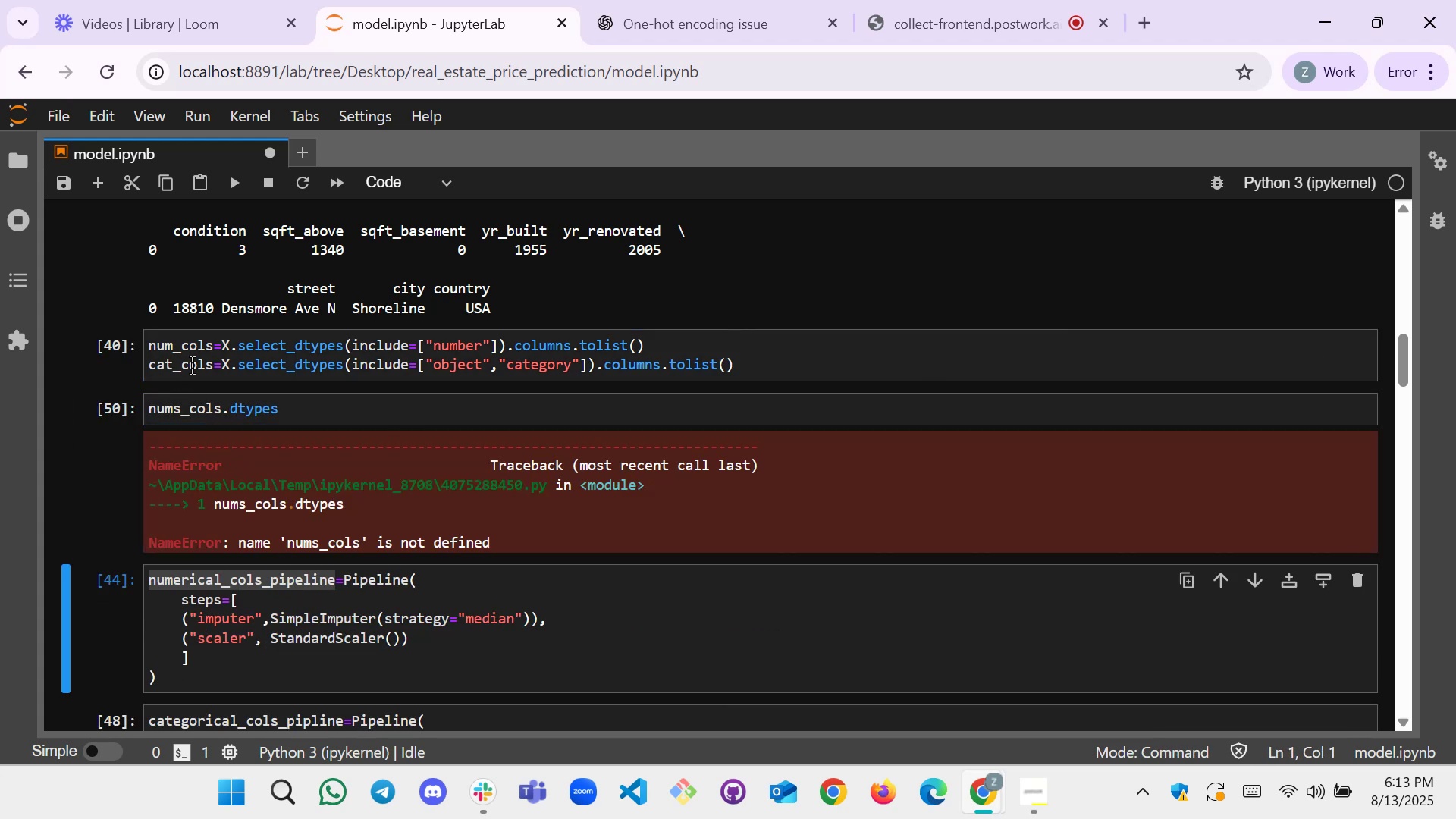 
left_click([184, 400])
 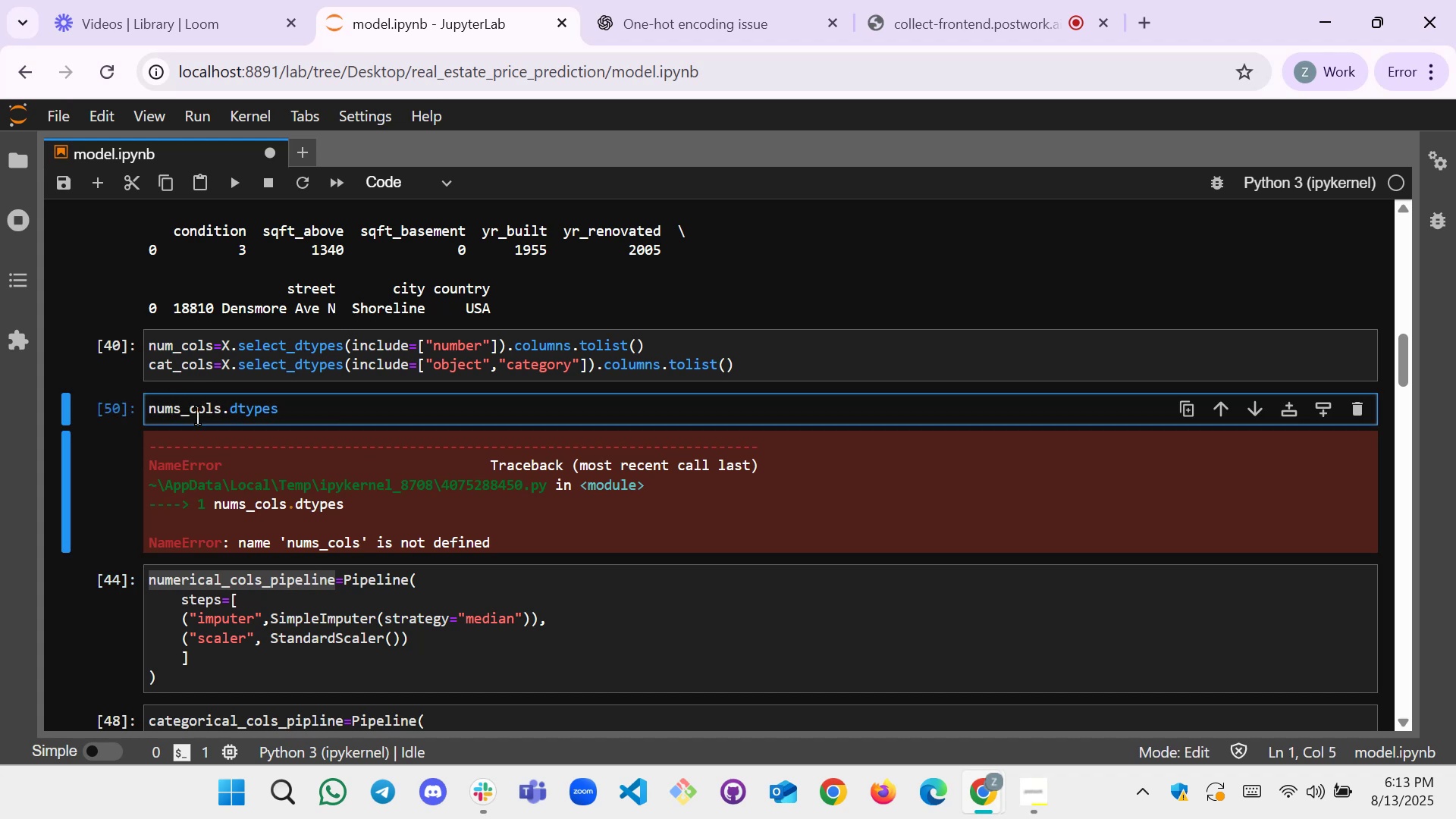 
key(Backspace)
 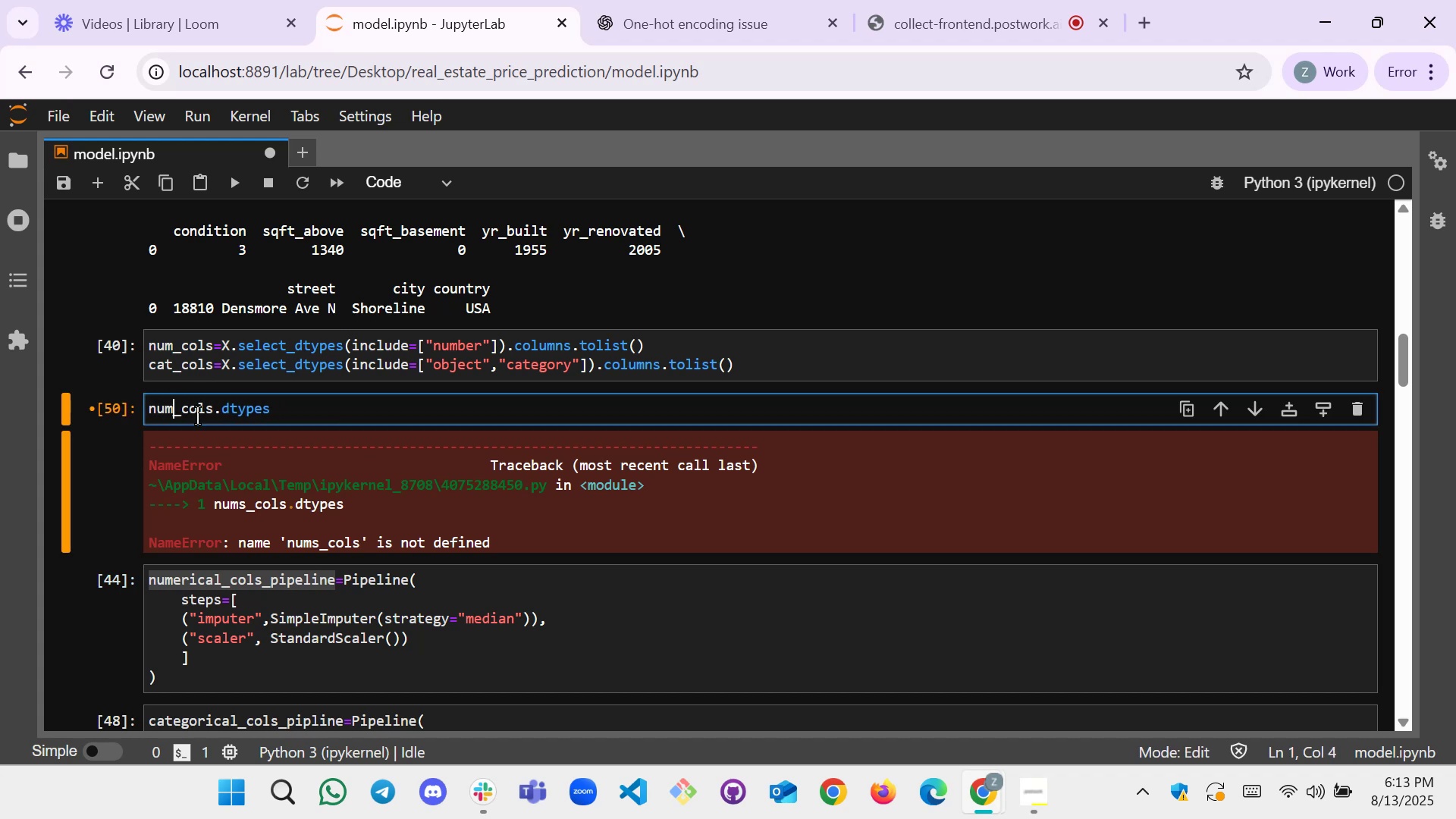 
key(Shift+Enter)
 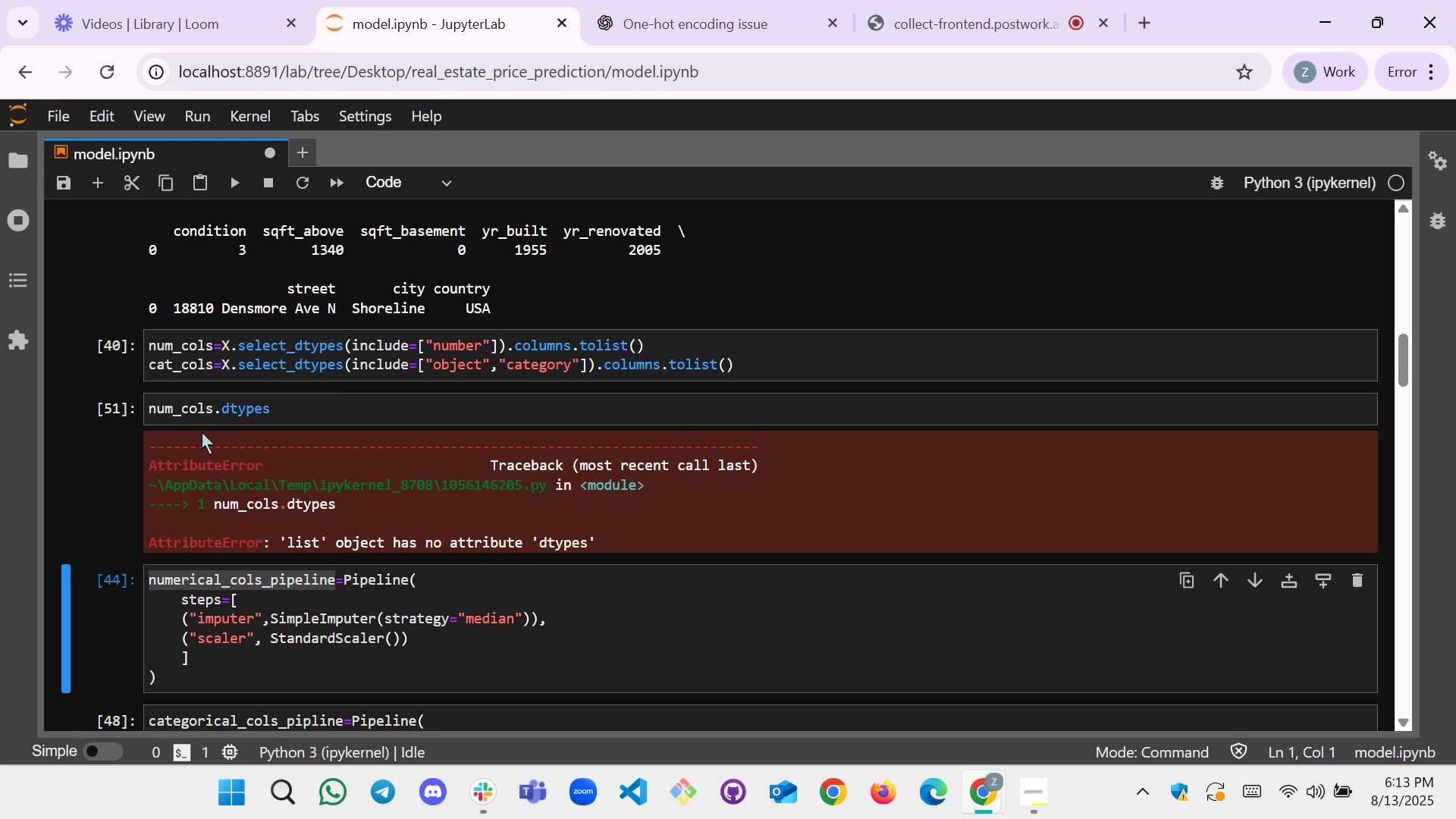 
wait(7.48)
 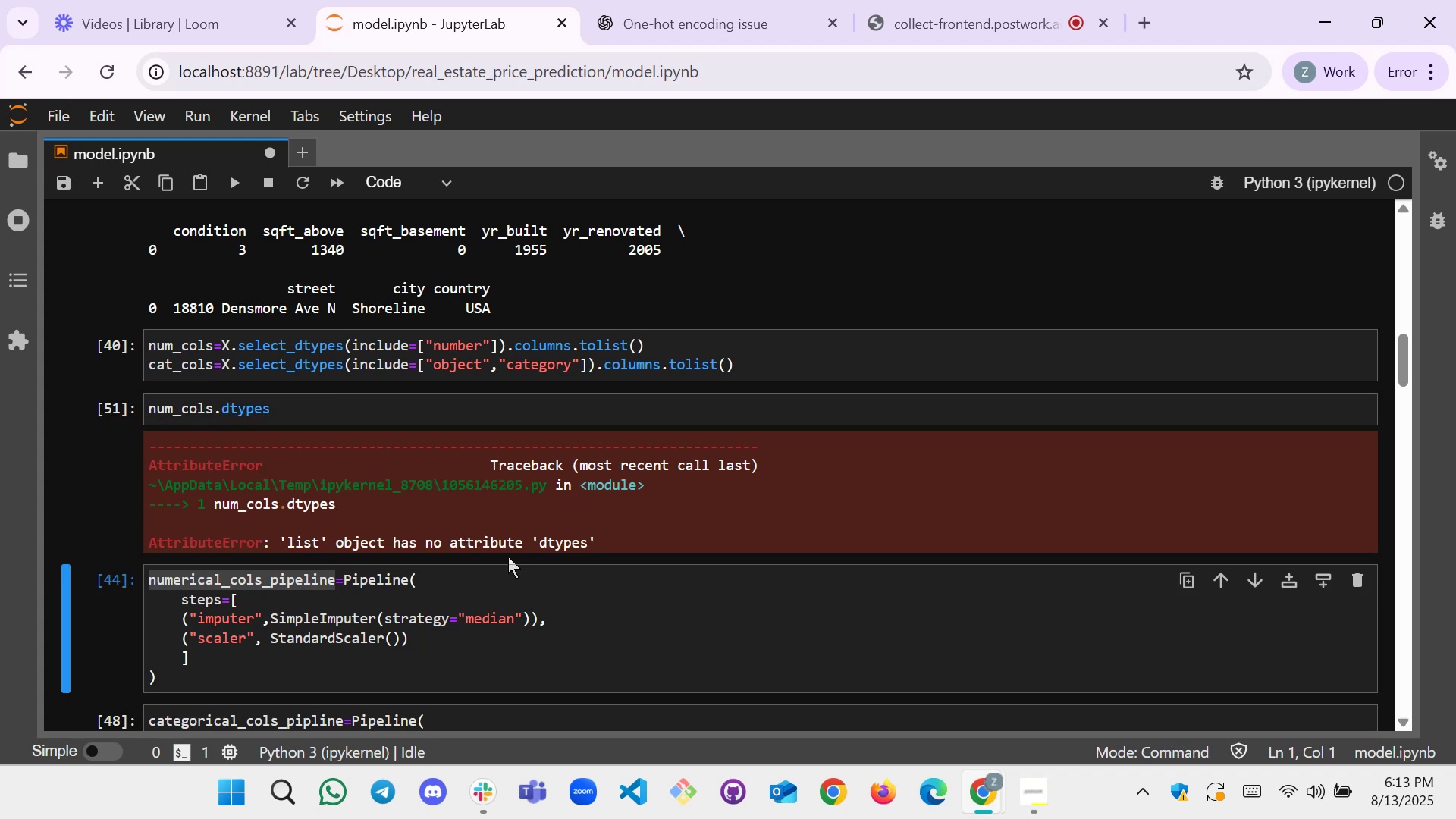 
left_click([277, 420])
 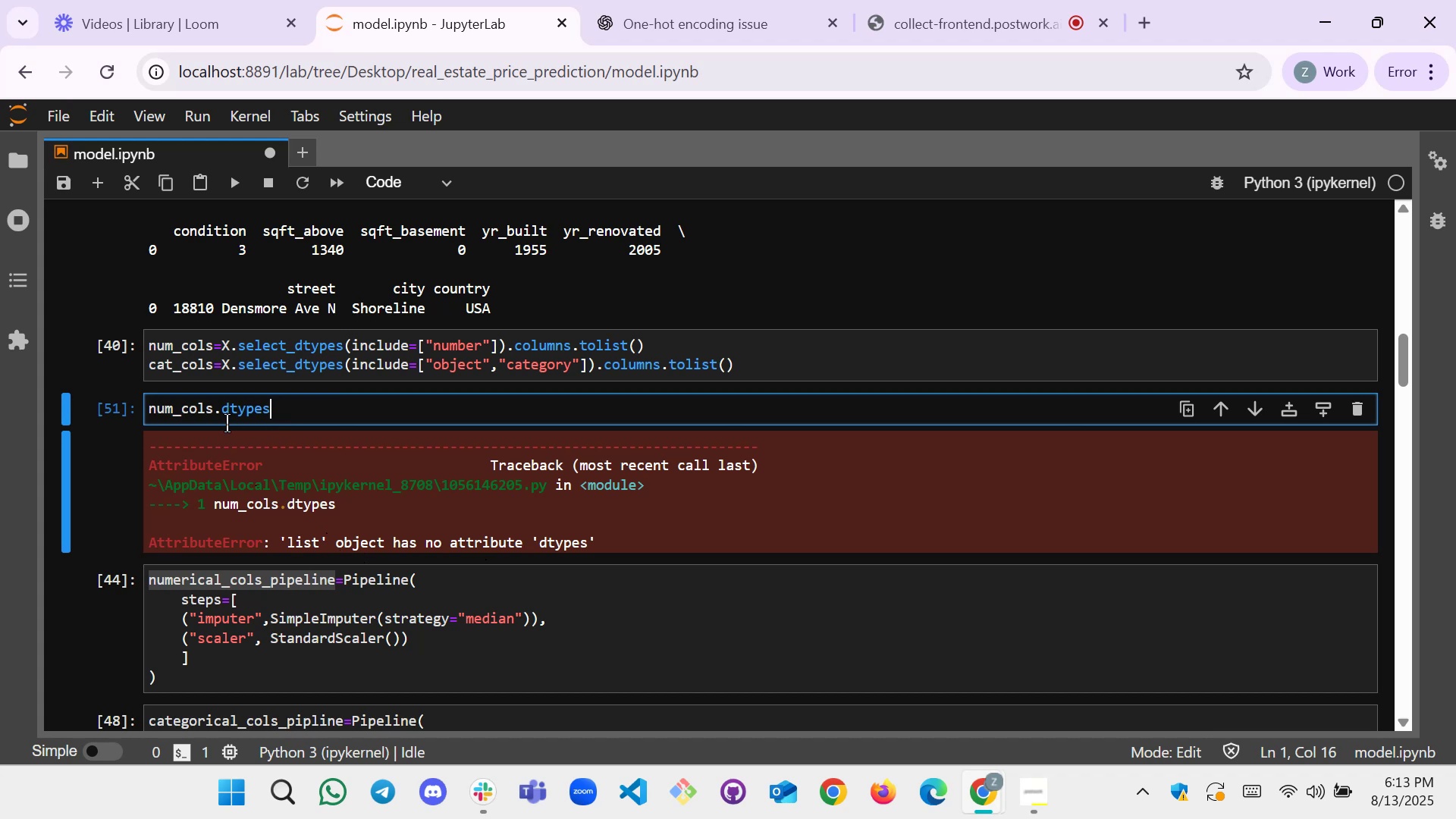 
left_click([216, 412])
 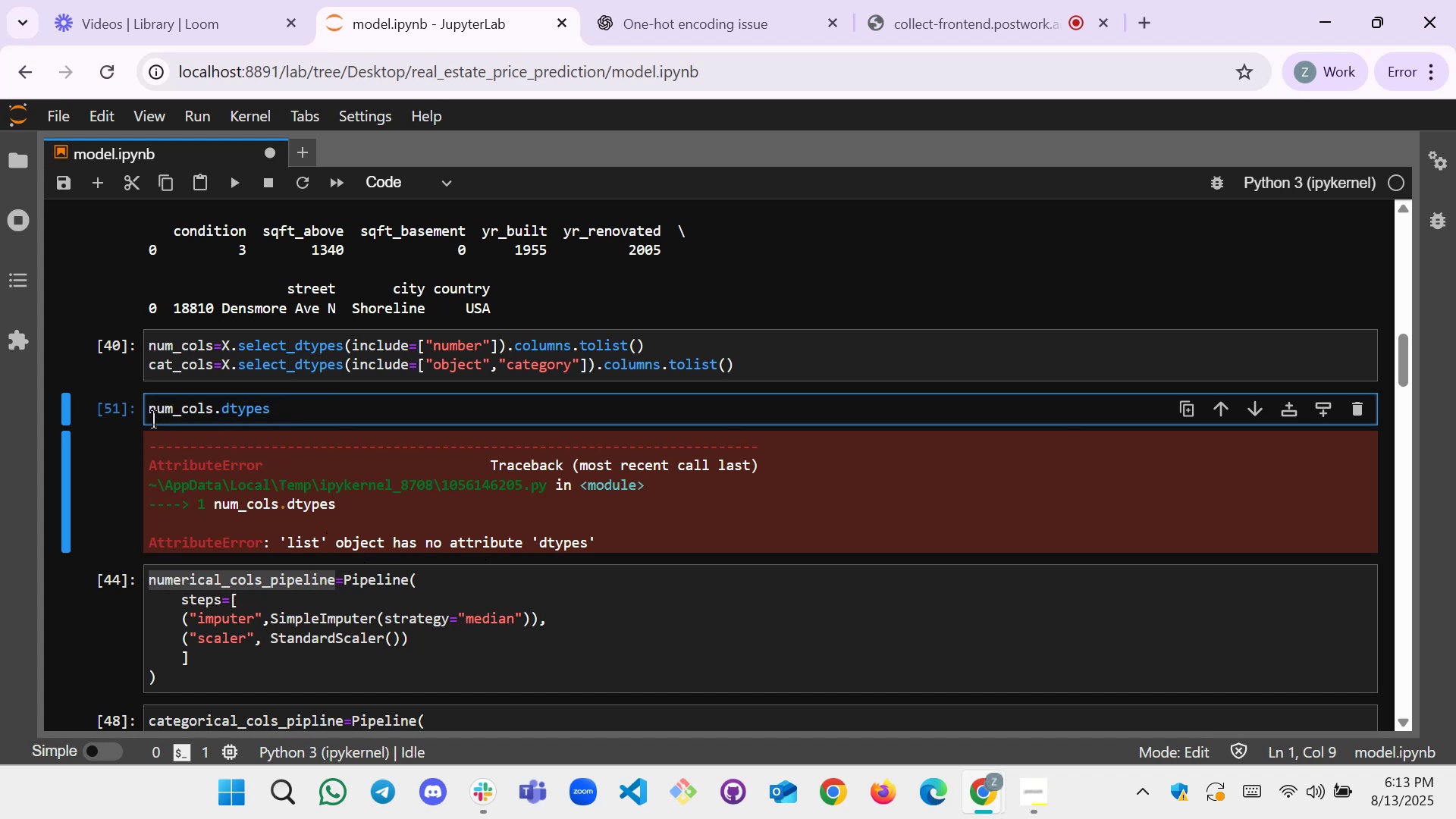 
left_click([149, 414])
 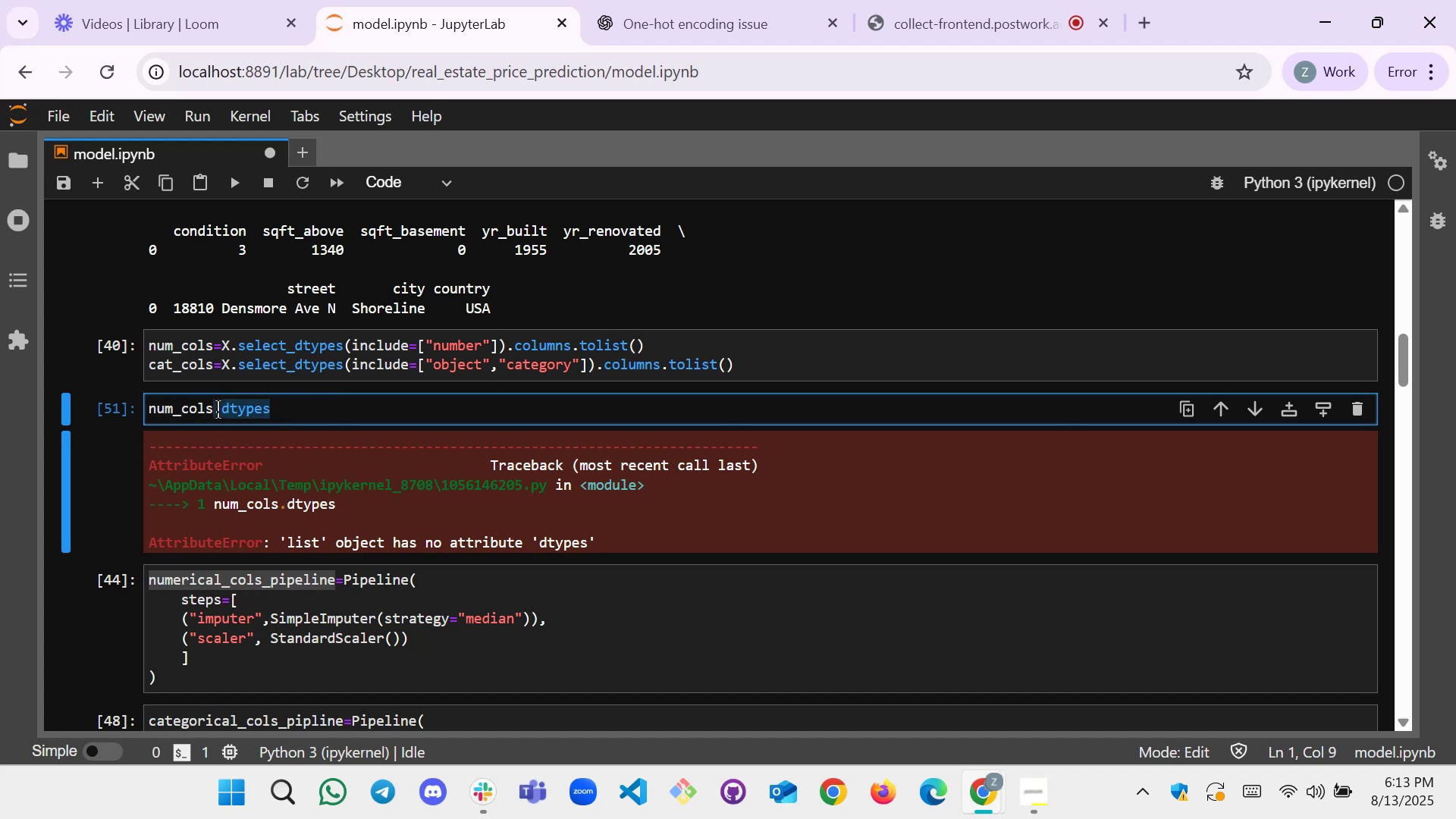 
key(Control+X)
 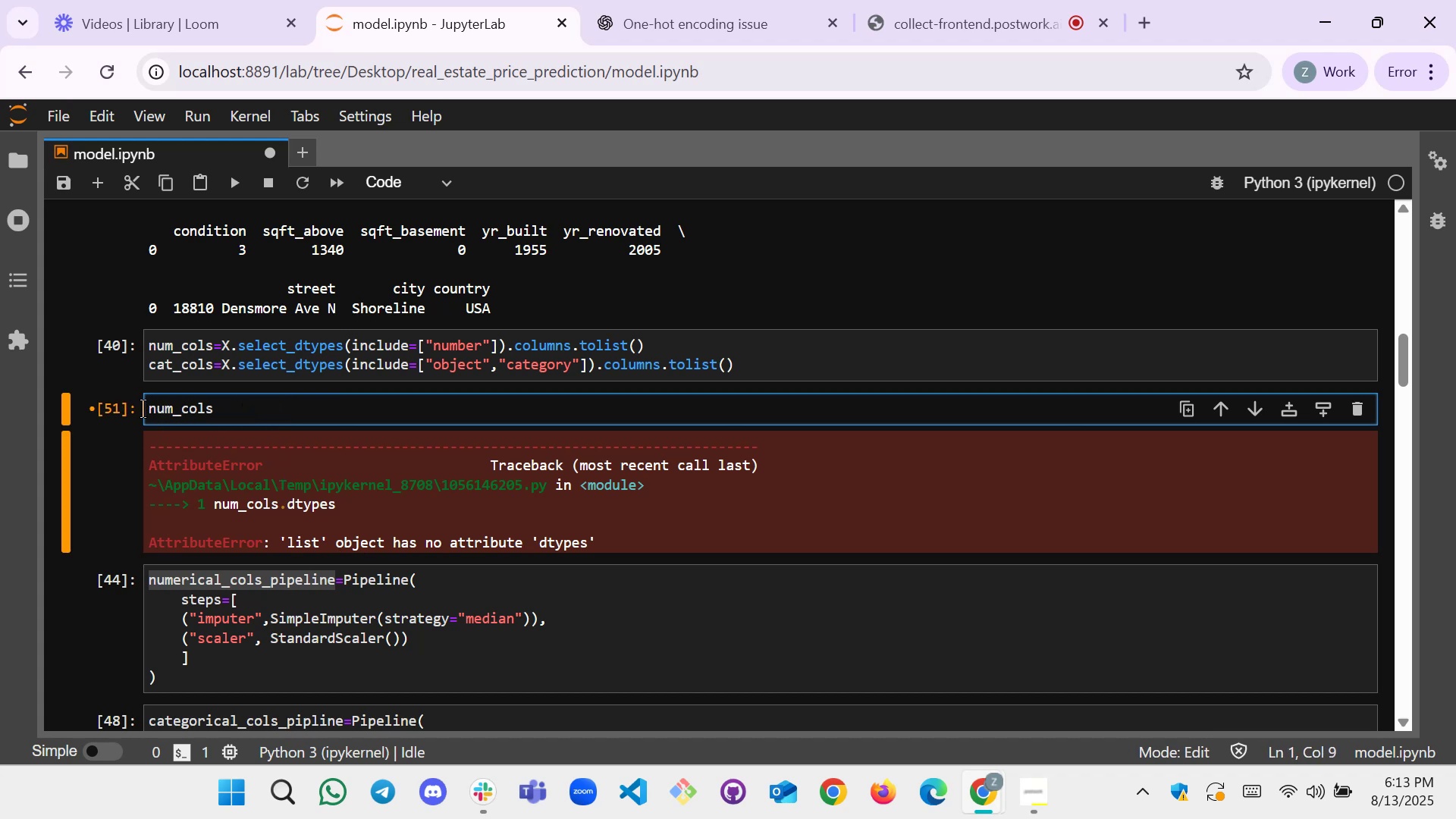 
left_click([145, 409])
 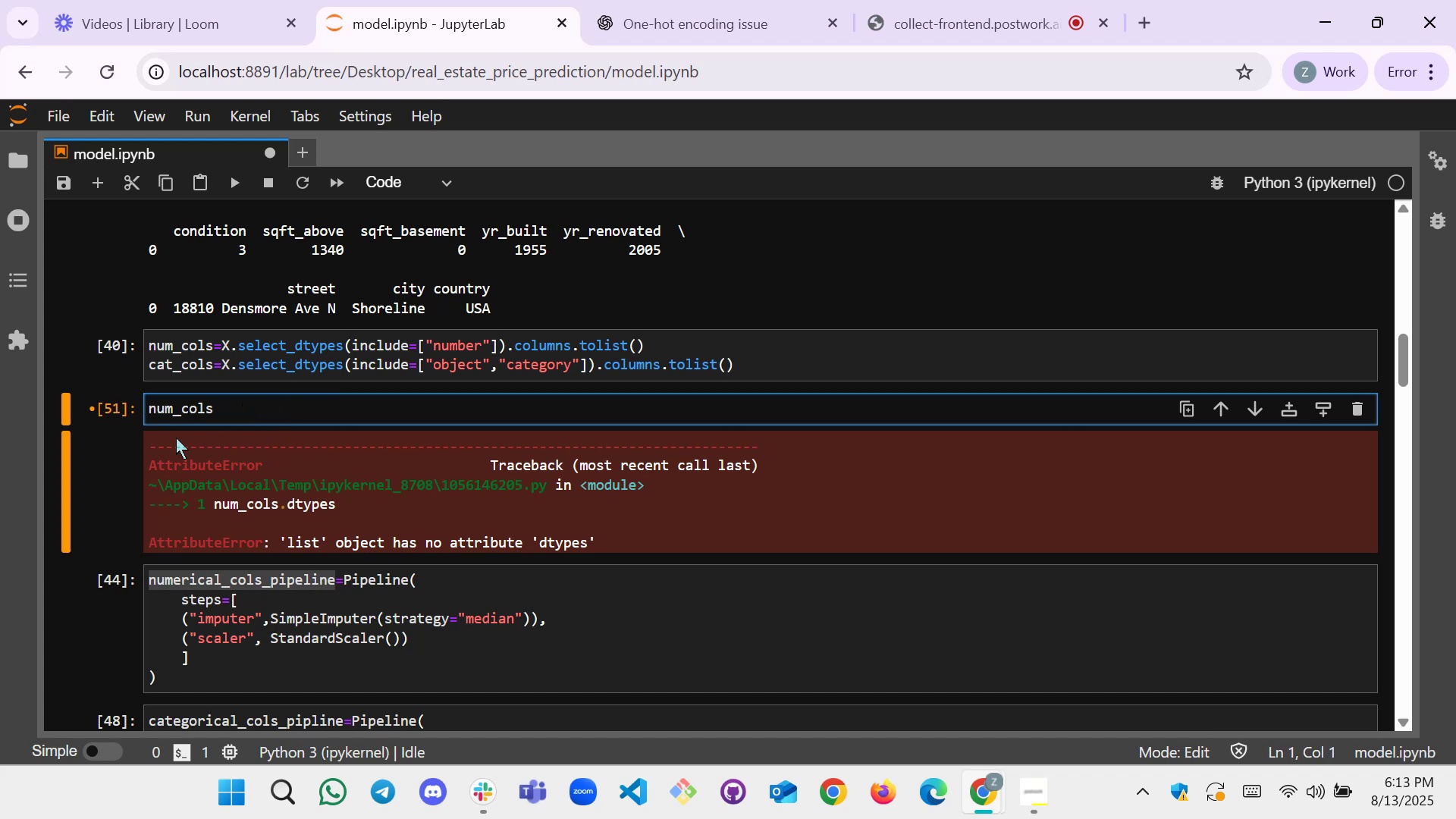 
type(pd.dataf)
key(Tab)
 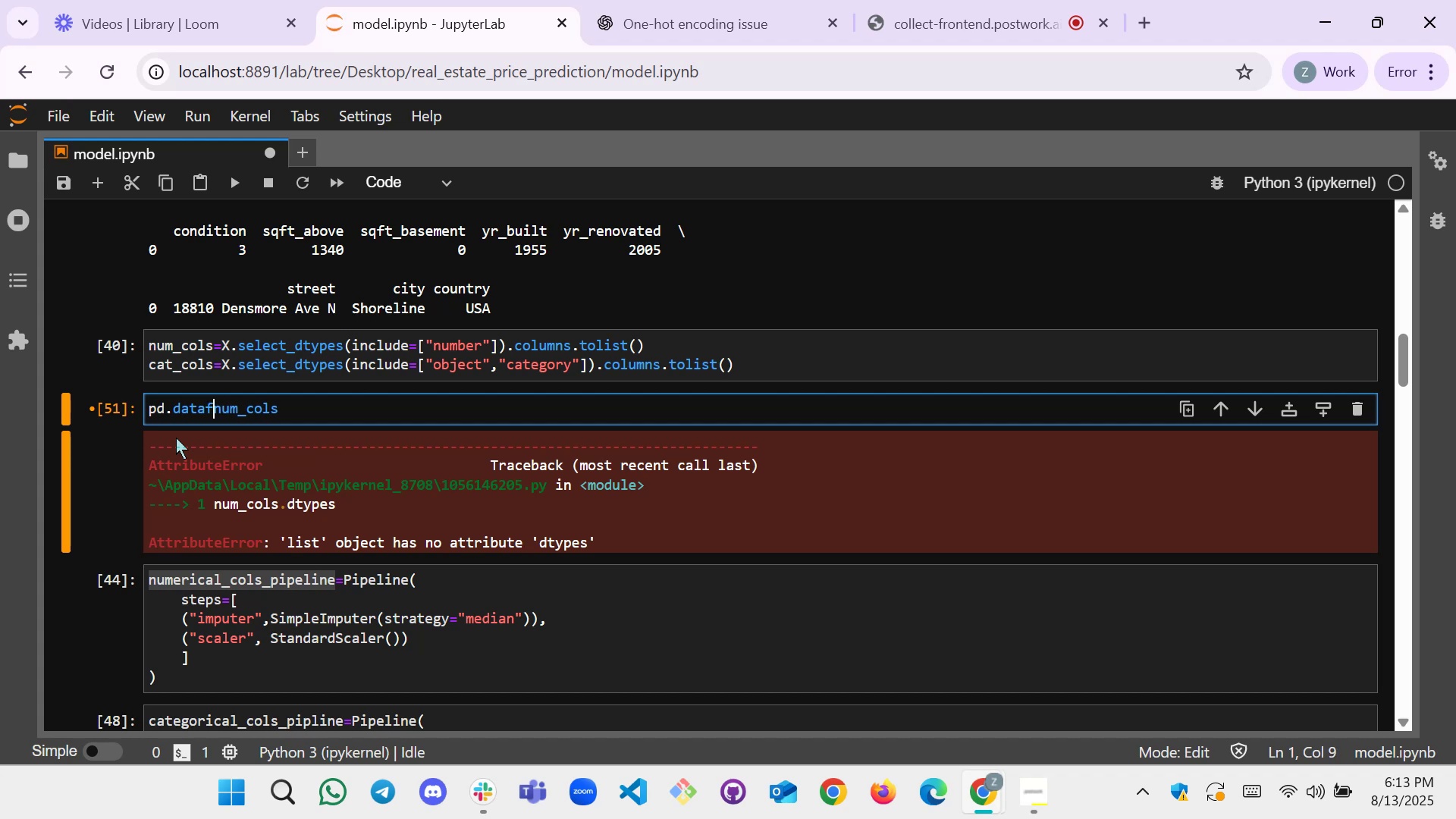 
key(ArrowRight)
 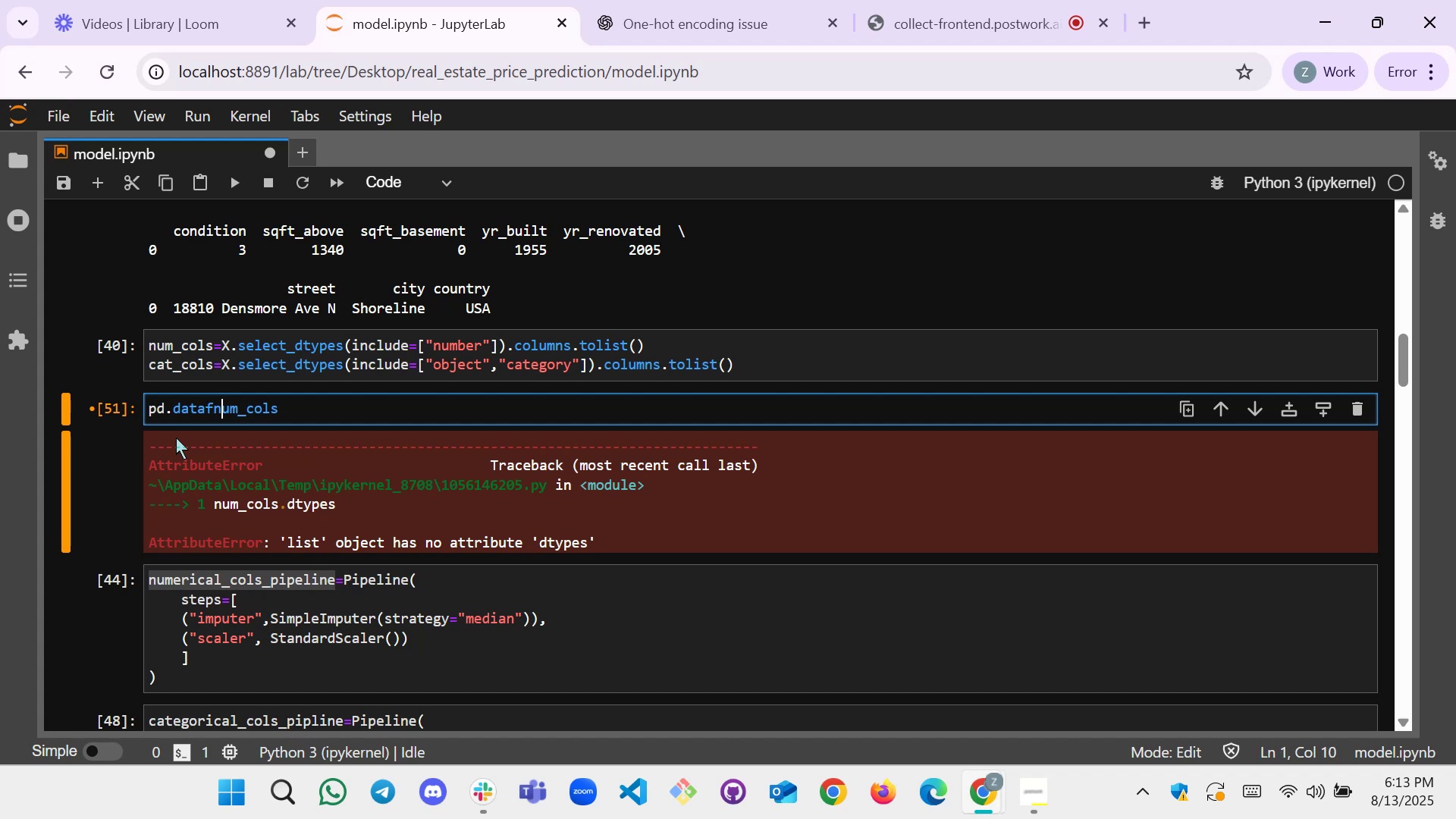 
key(ArrowRight)
 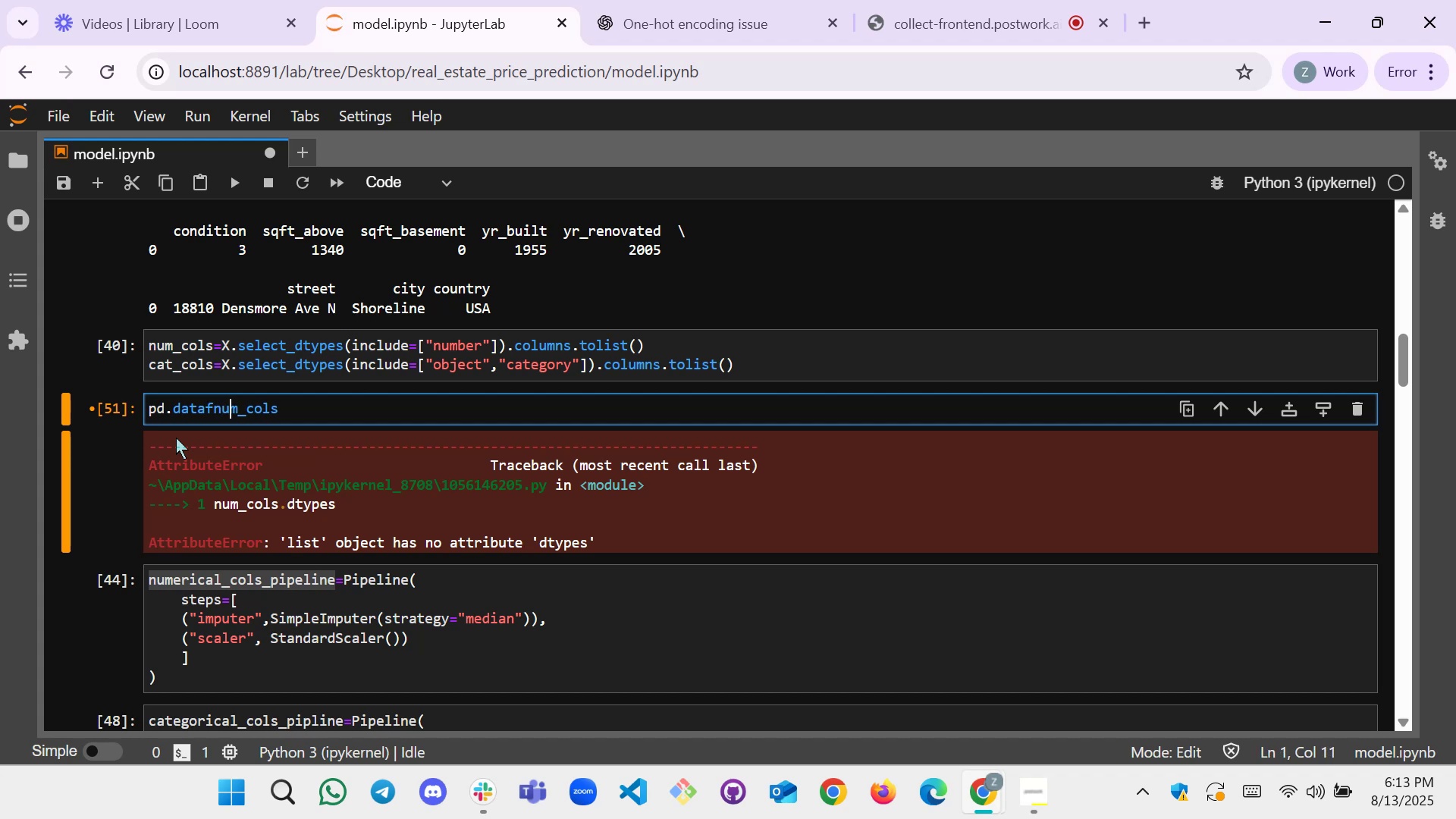 
key(ArrowRight)
 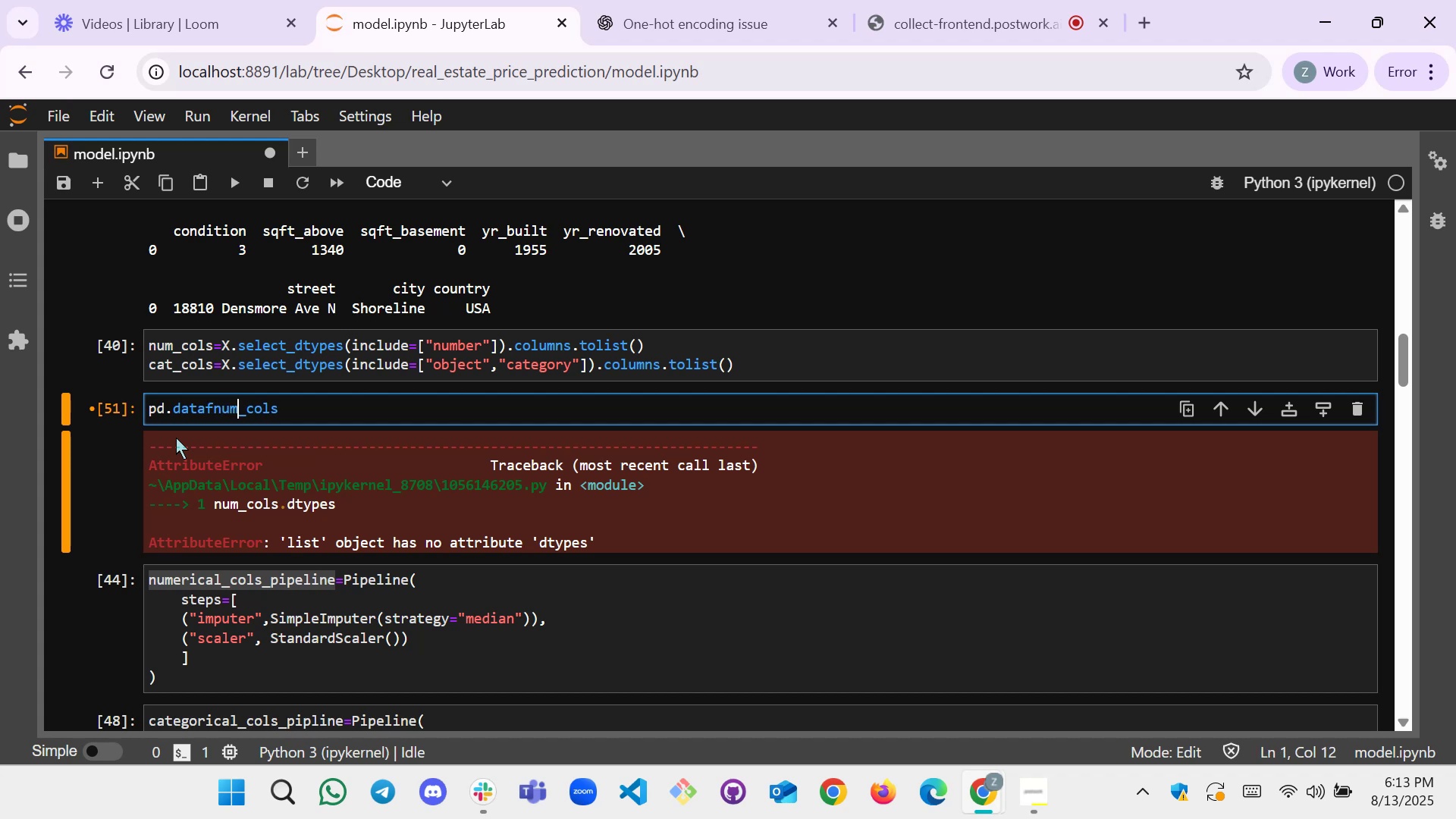 
key(ArrowRight)
 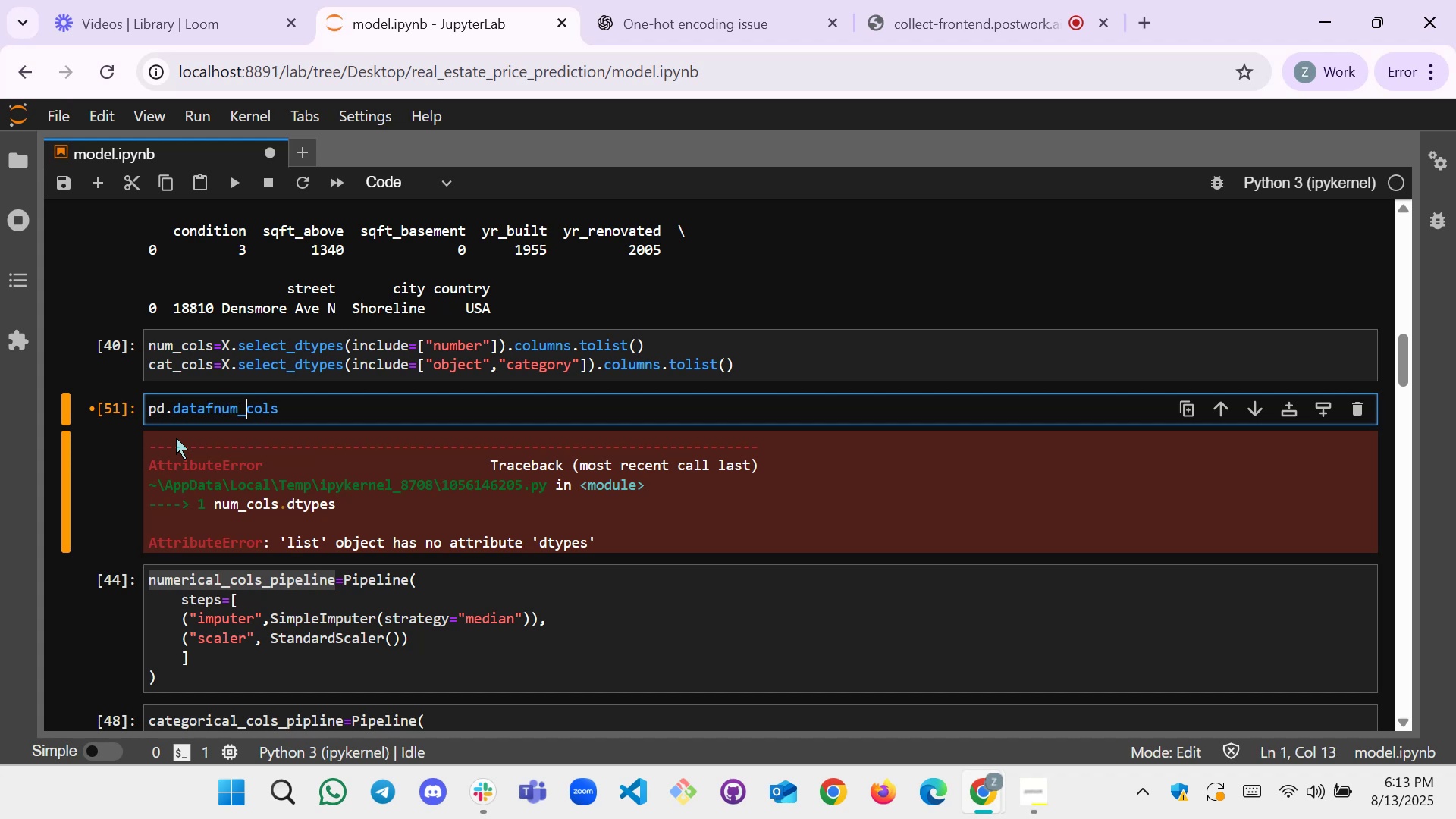 
key(ArrowRight)
 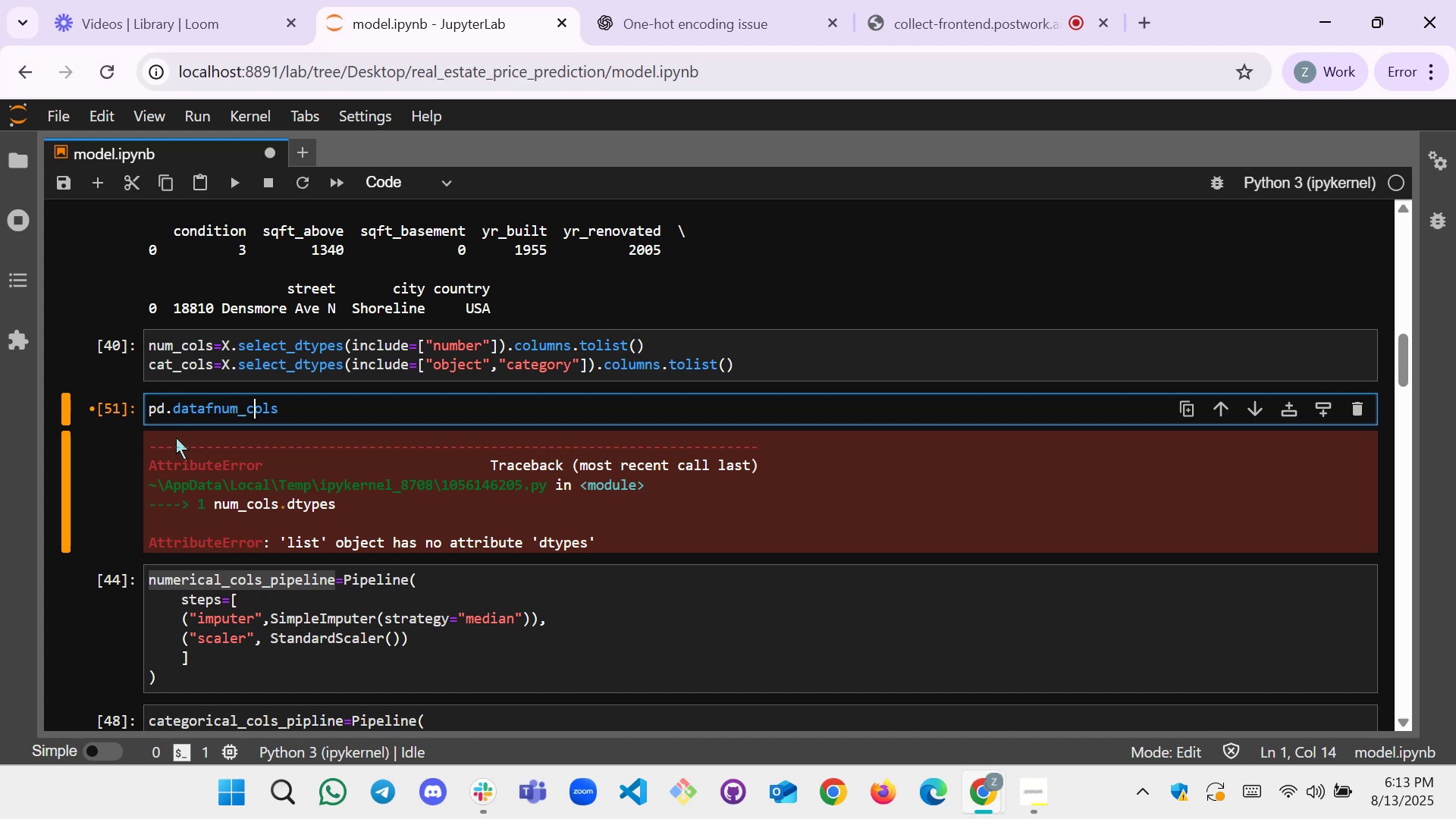 
key(ArrowRight)
 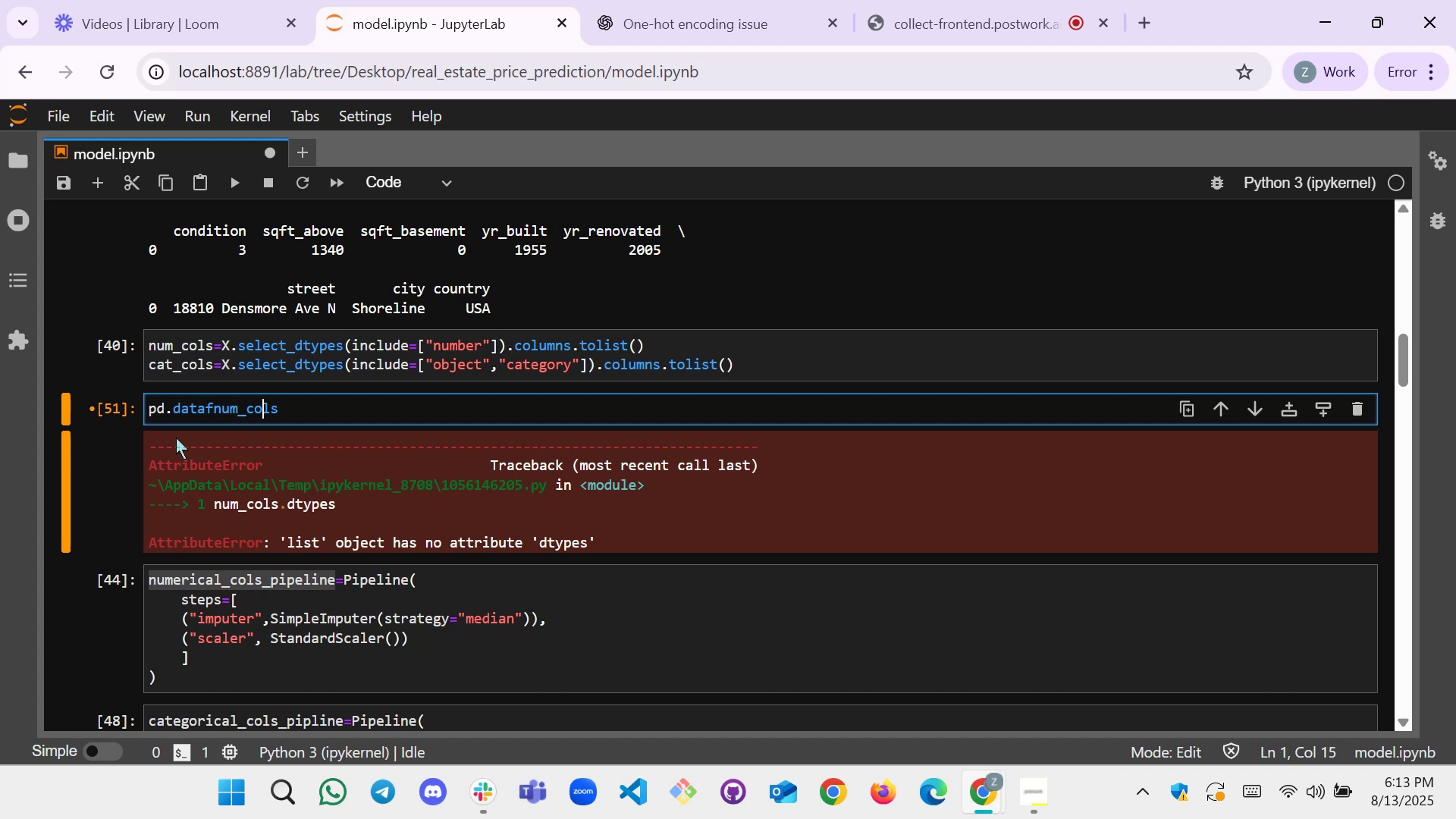 
key(ArrowRight)
 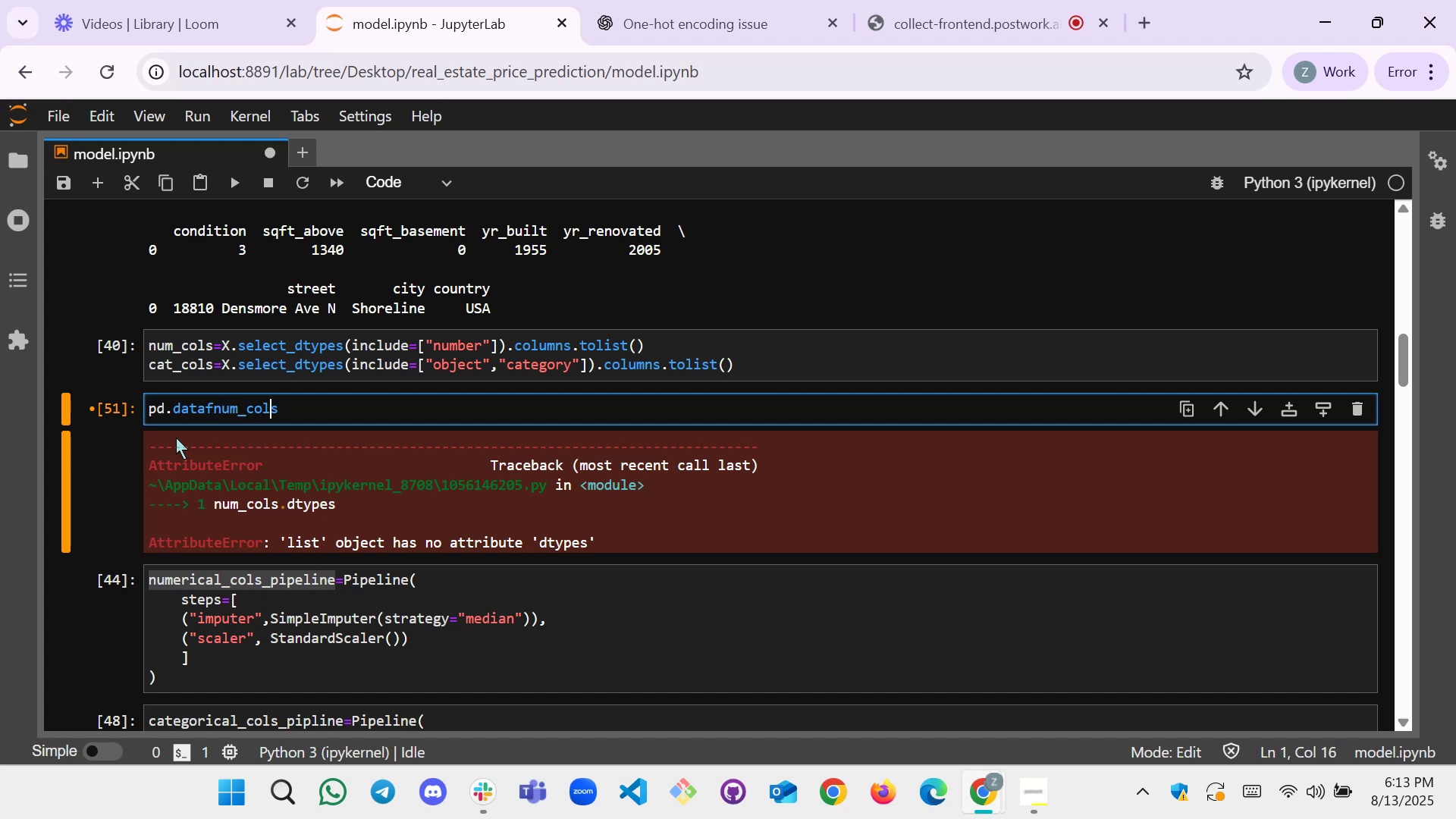 
key(ArrowRight)
 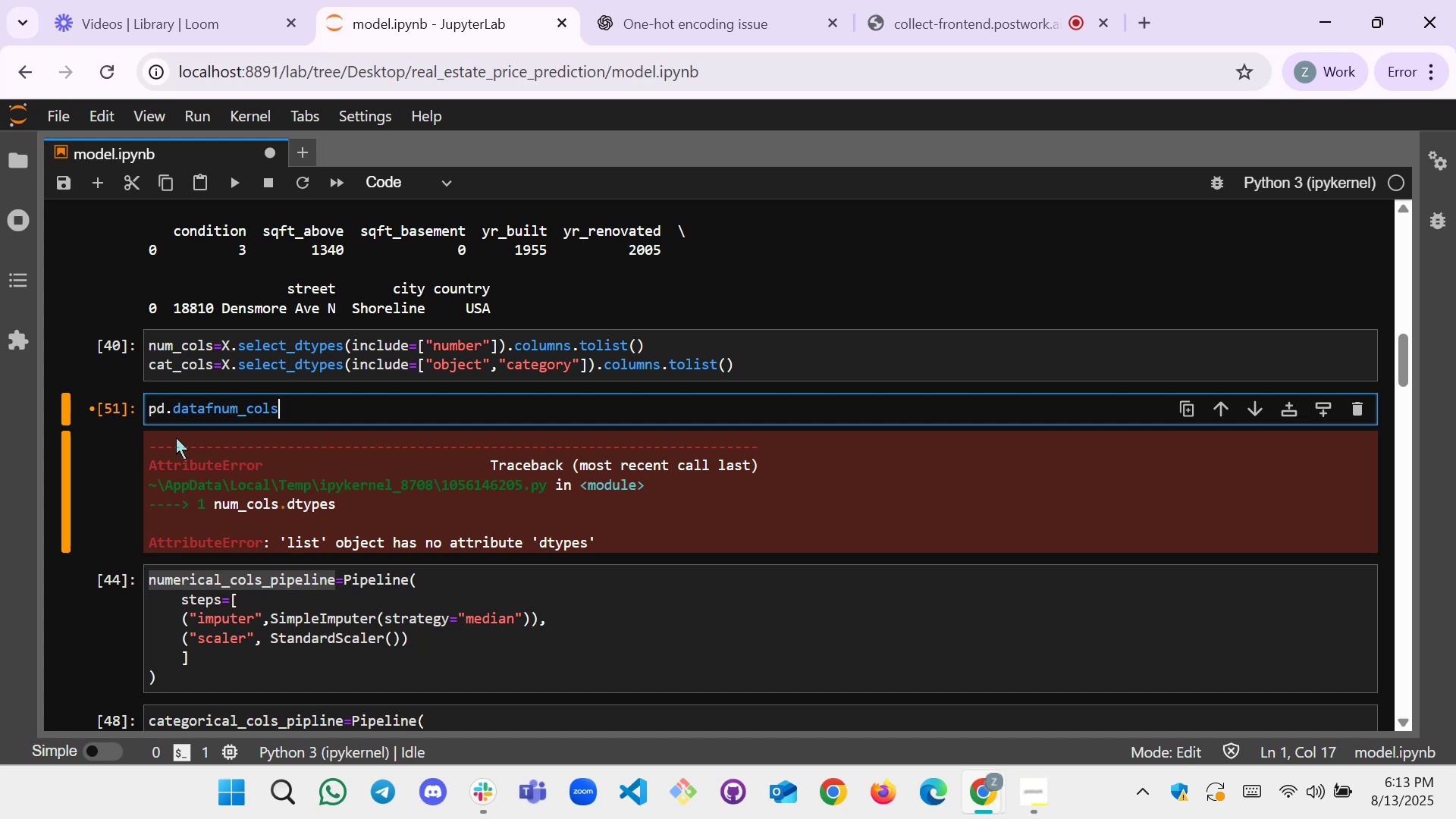 
key(Backspace)
key(Backspace)
key(Backspace)
key(Backspace)
key(Backspace)
key(Backspace)
key(Backspace)
key(Backspace)
key(Backspace)
key(Backspace)
key(Backspace)
key(Backspace)
key(Backspace)
type(DA)
key(Backspace)
type(ataFr)
key(Backspace)
key(Backspace)
type(F)
key(Backspace)
type(Frame)
key(Backspace)
key(Backspace)
key(Backspace)
key(Backspace)
key(Backspace)
key(Backspace)
key(Backspace)
key(Tab)
key(Tab)
 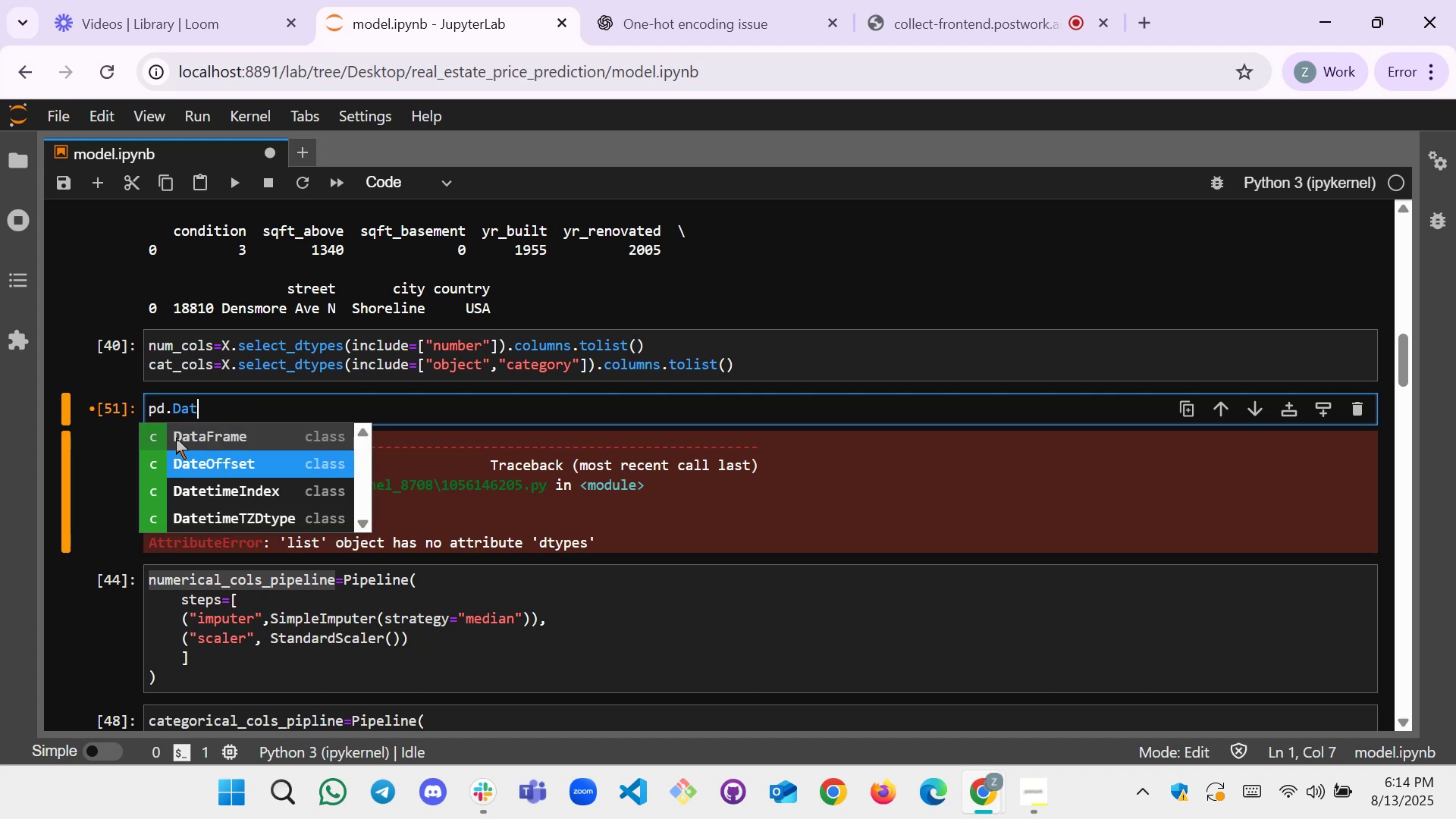 
key(ArrowUp)
 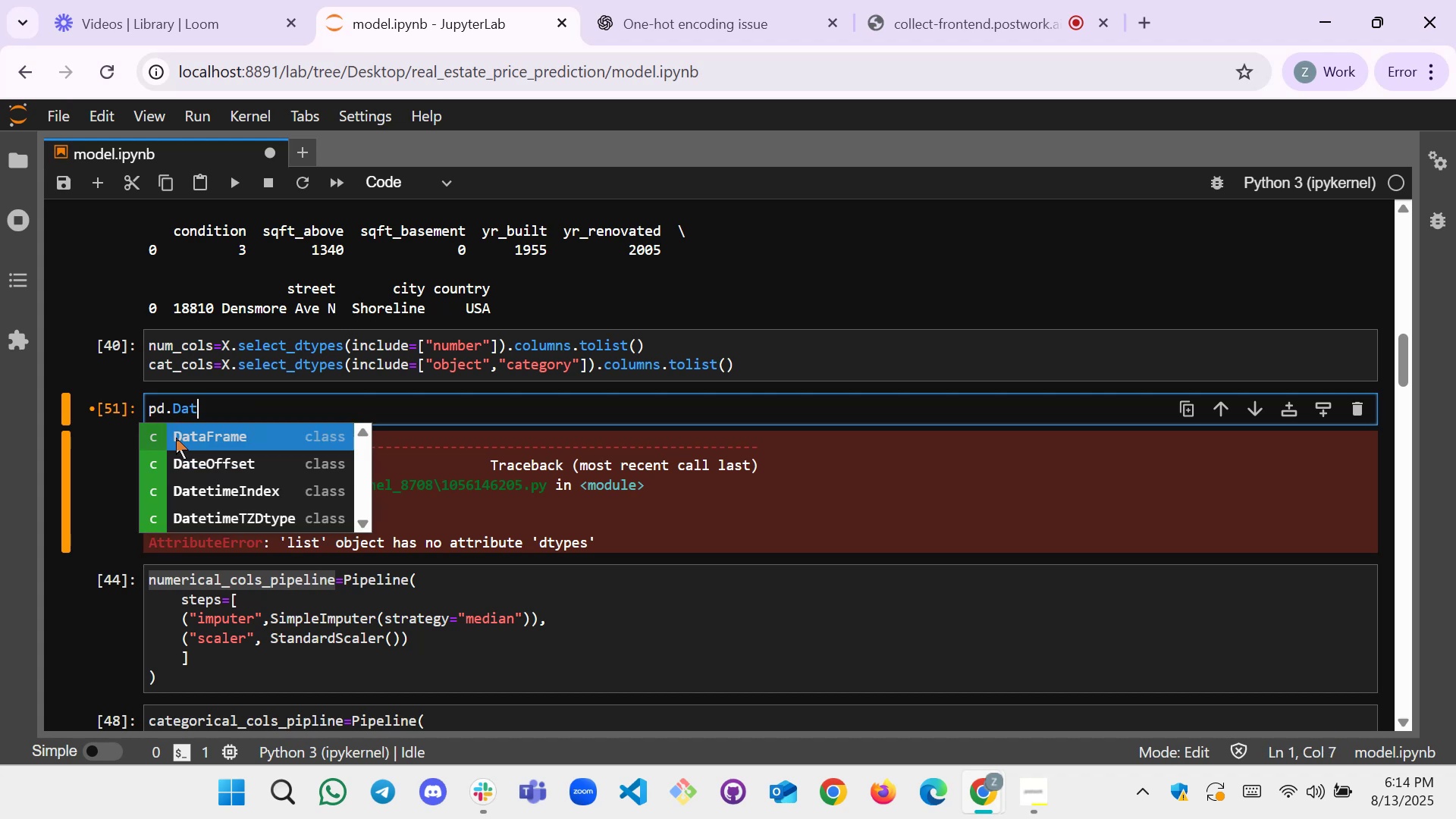 
key(Enter)
 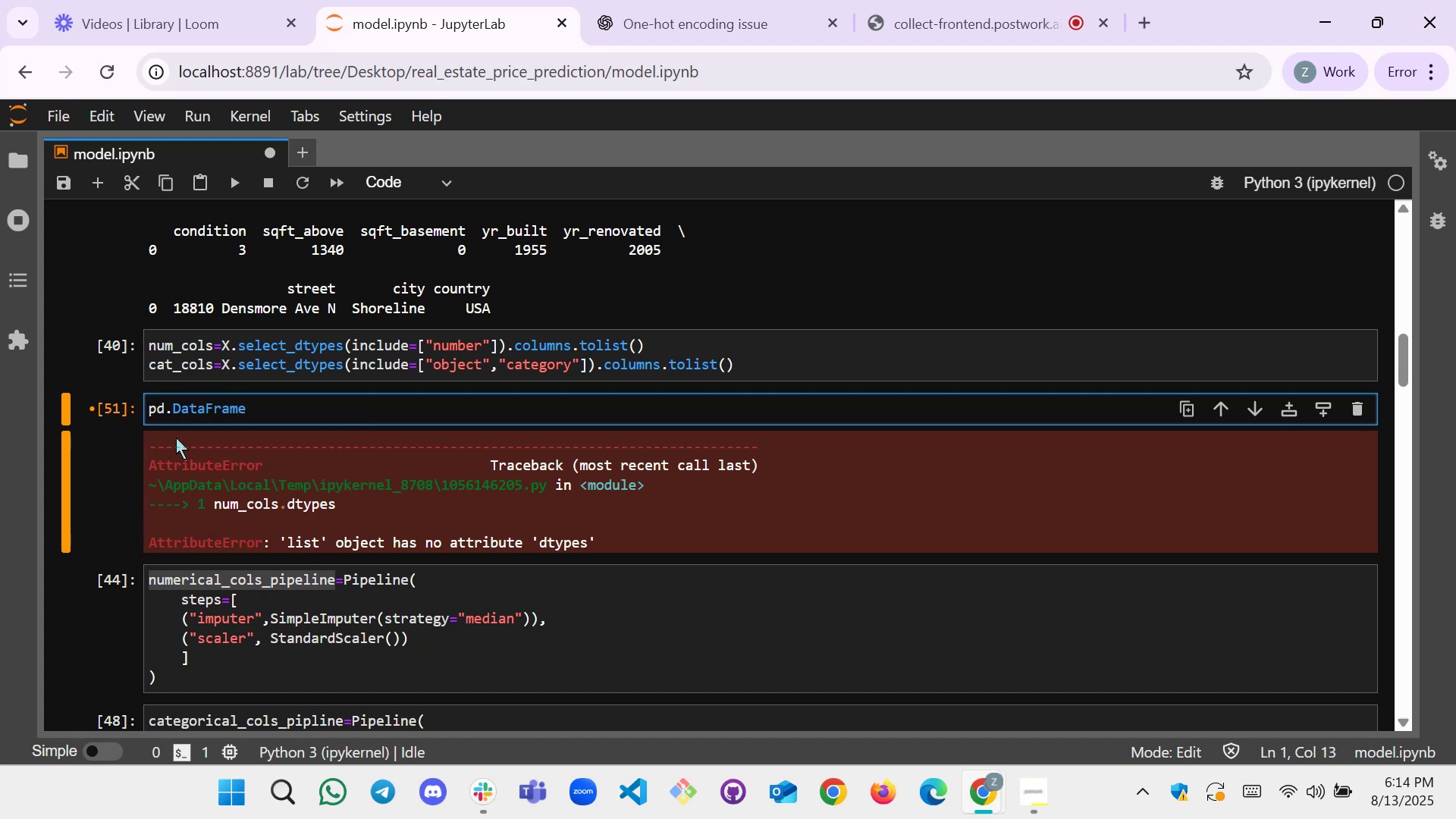 
type(())
 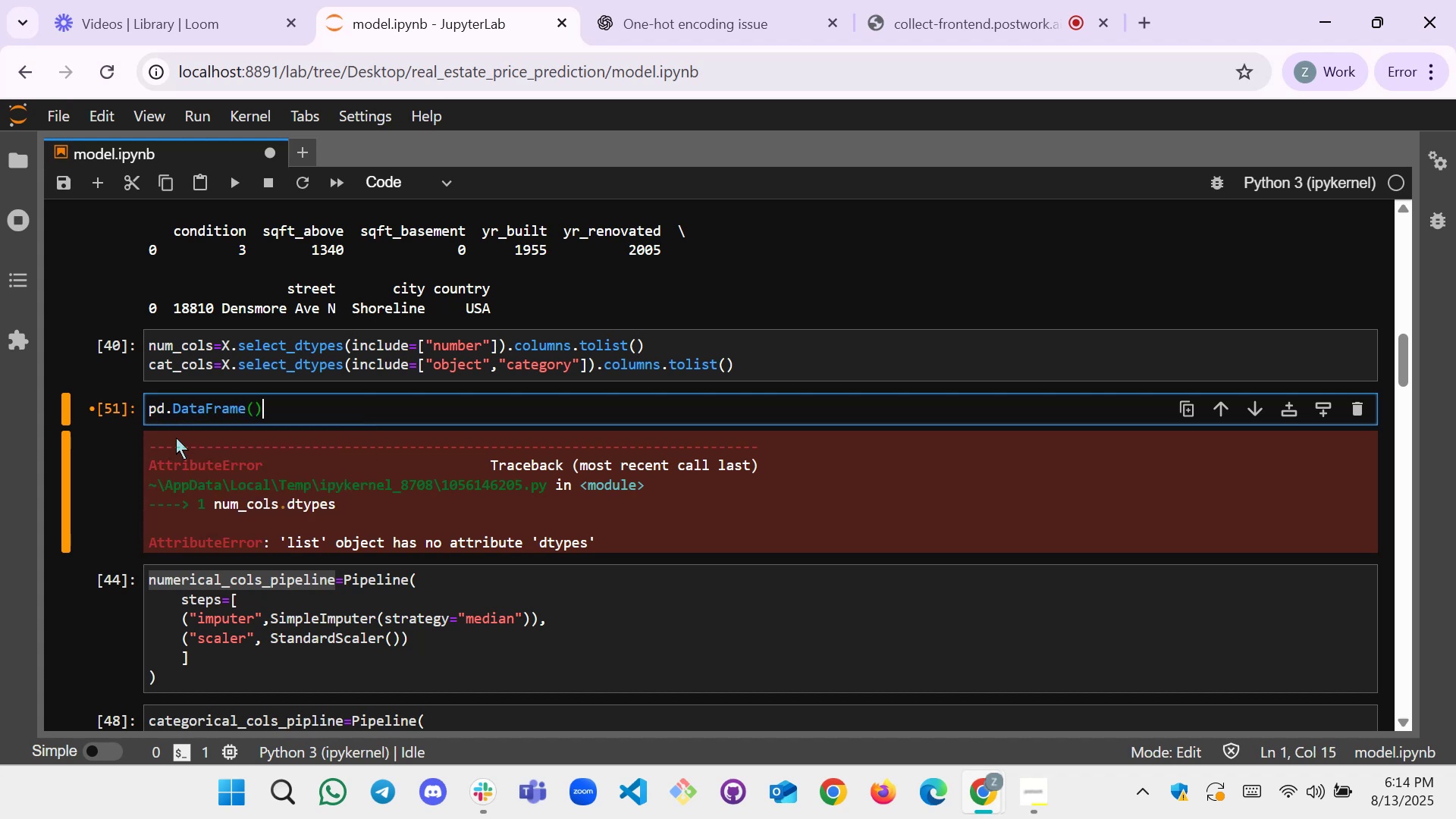 
key(ArrowLeft)
 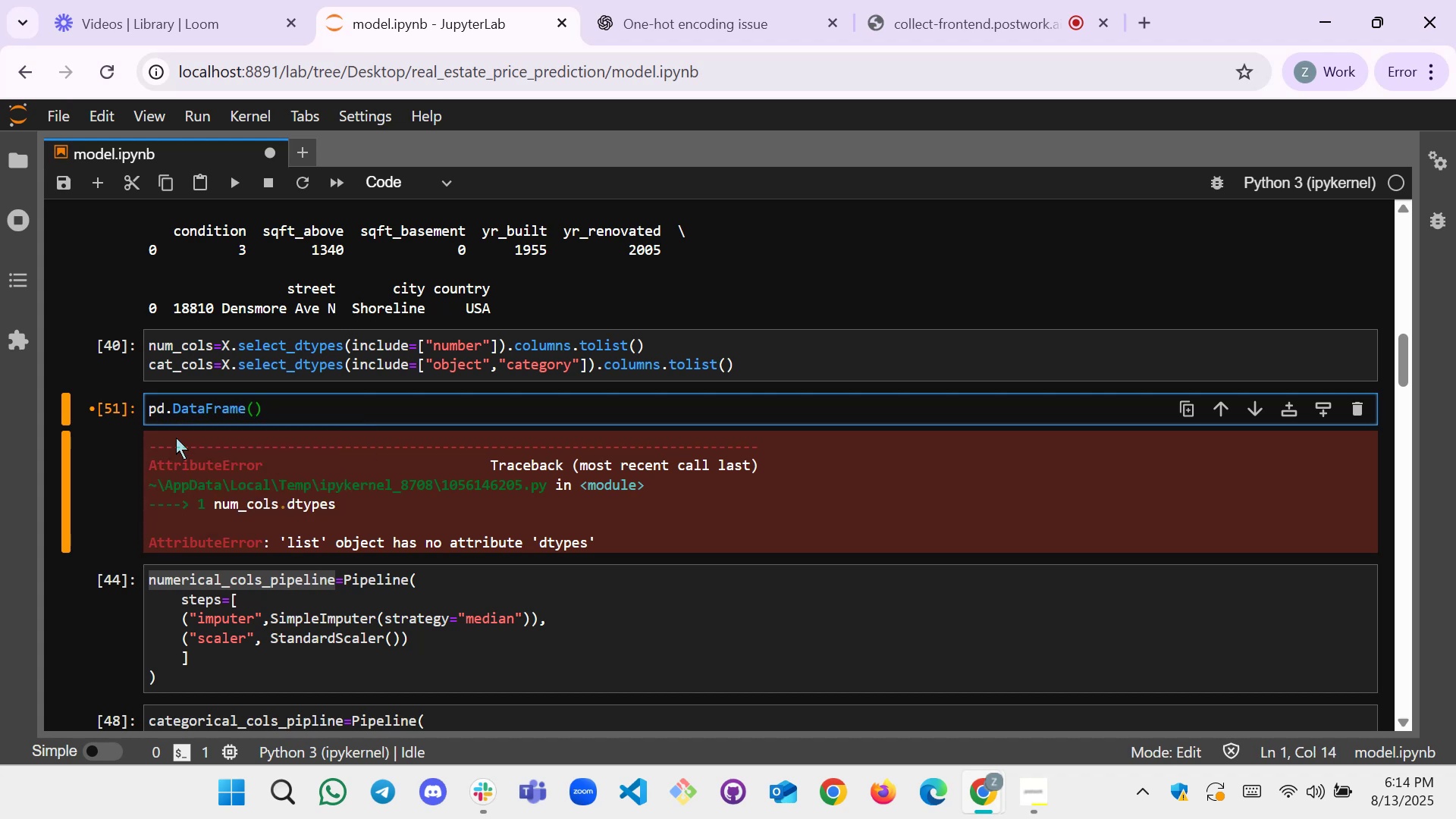 
type(num_cols.dtypes[Home]([End])[Home]print)
 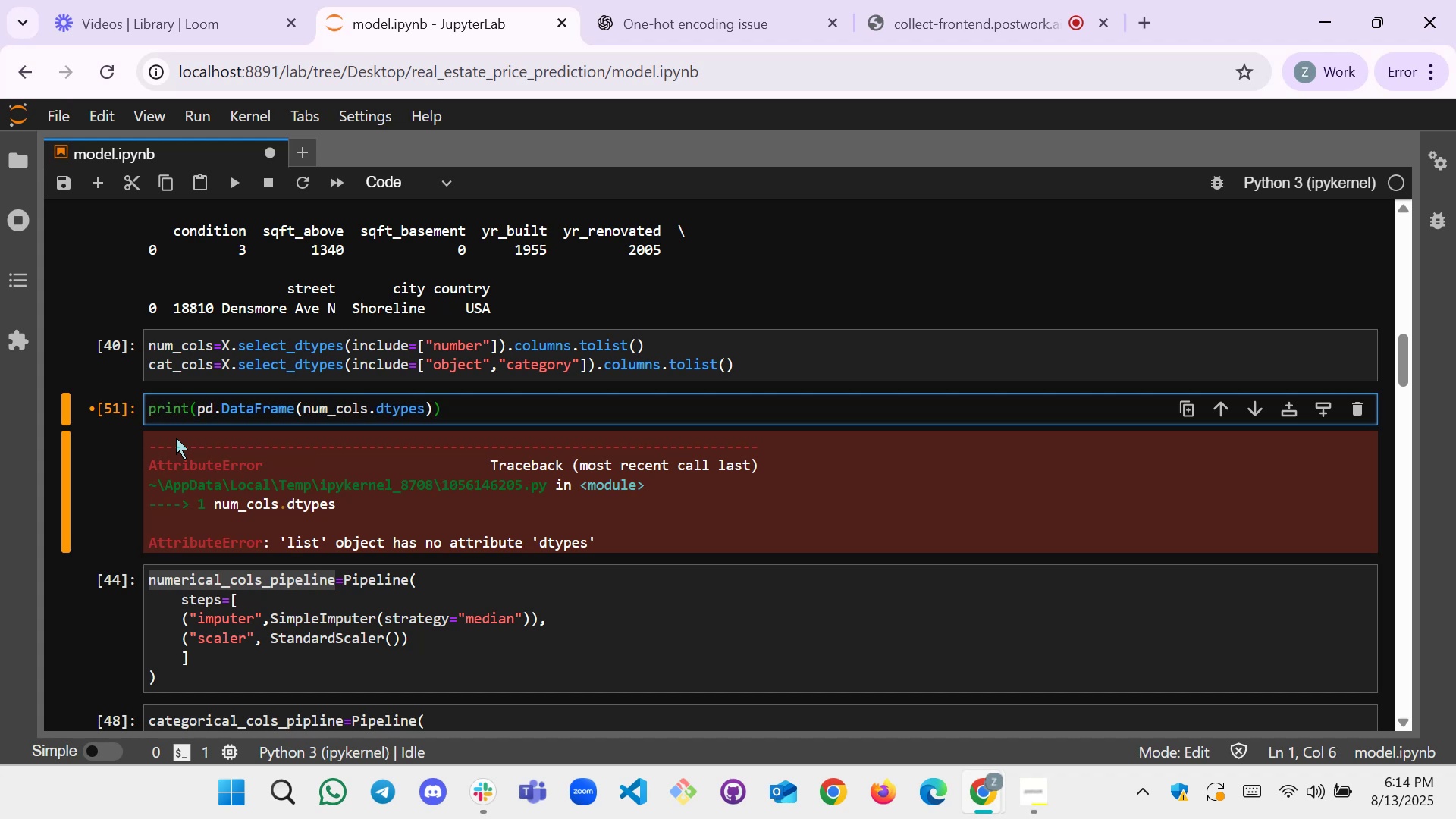 
key(Shift+Enter)
 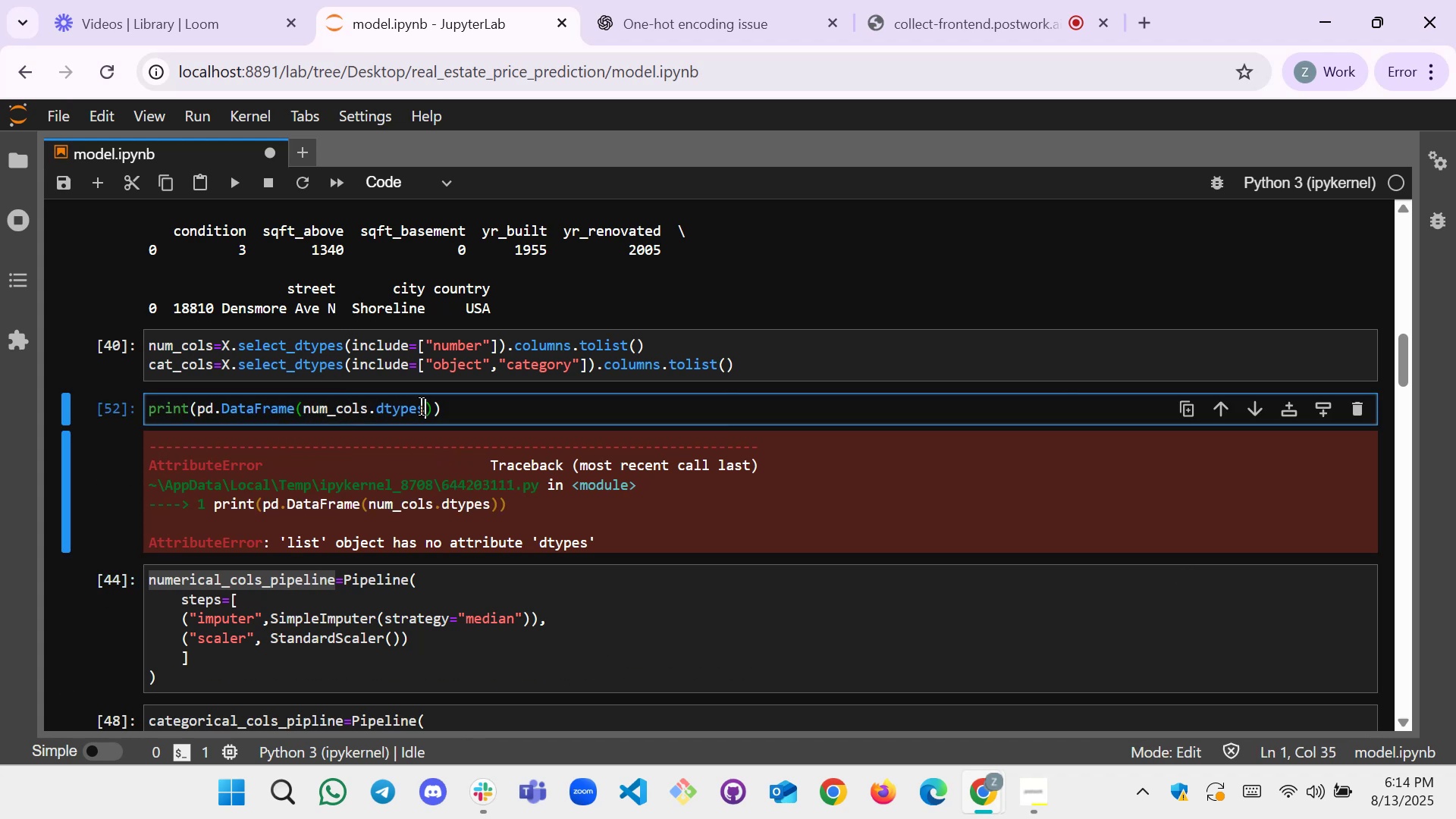 
wait(5.63)
 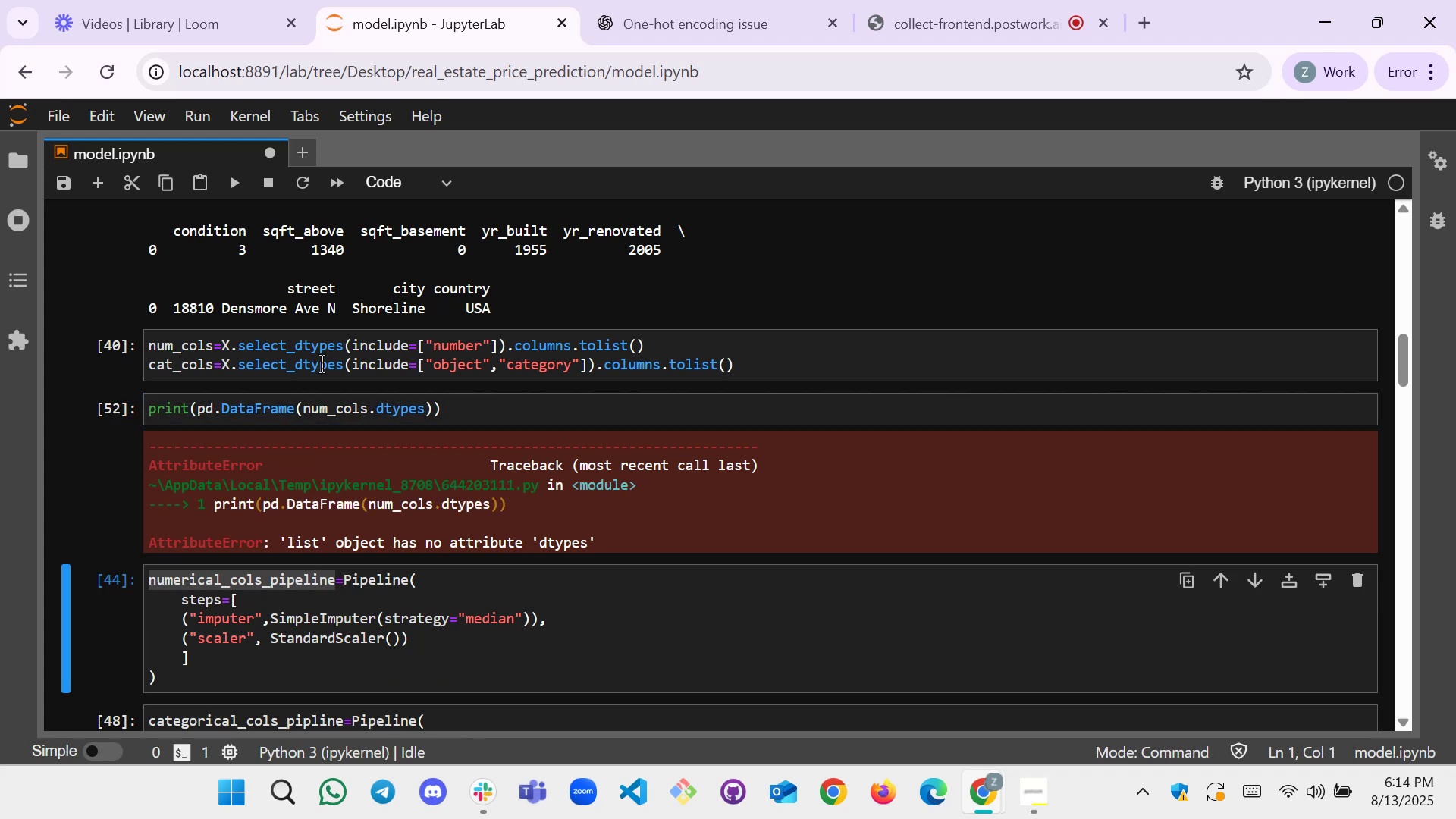 
key(Control+X)
 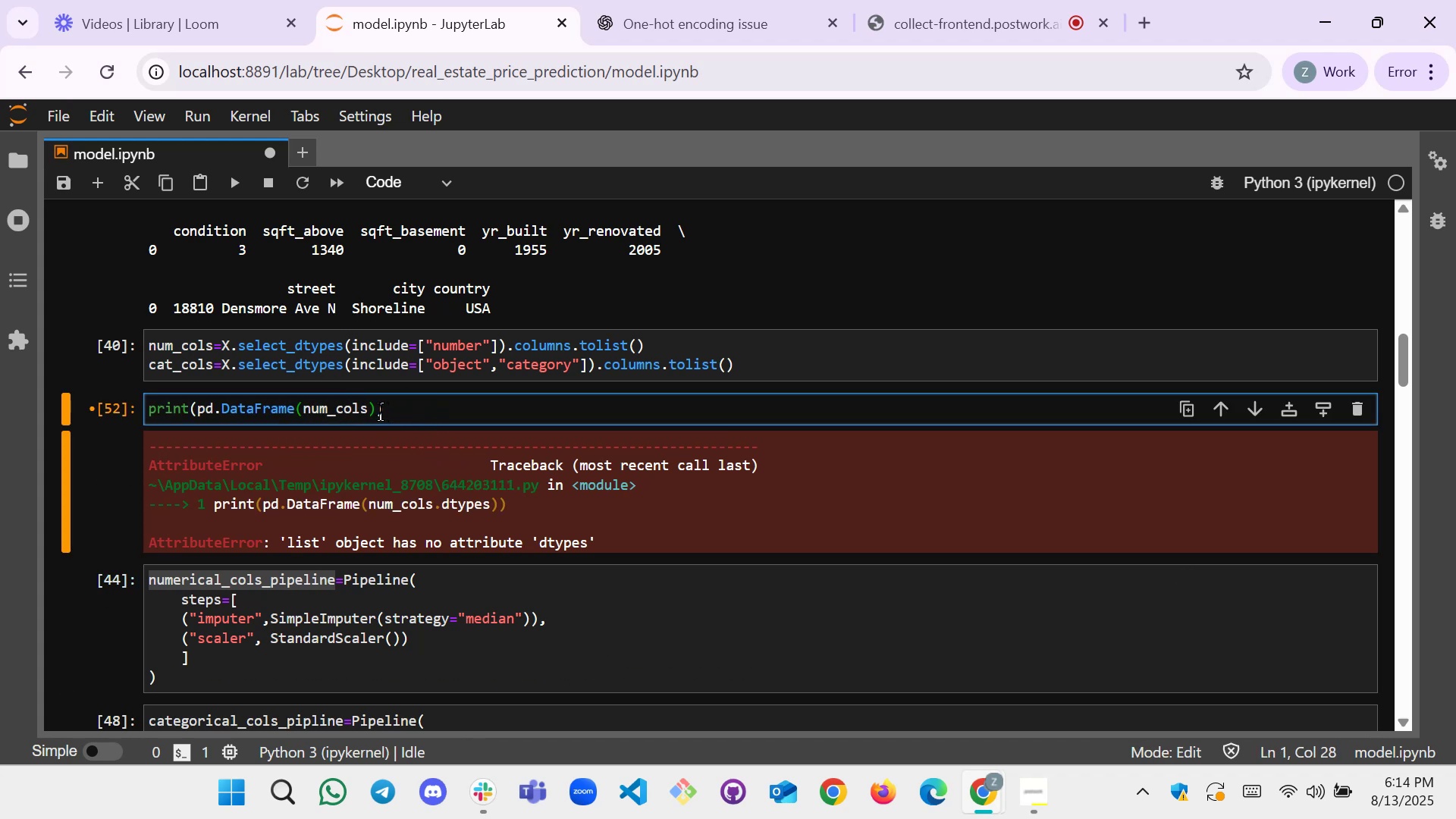 
left_click([378, 409])
 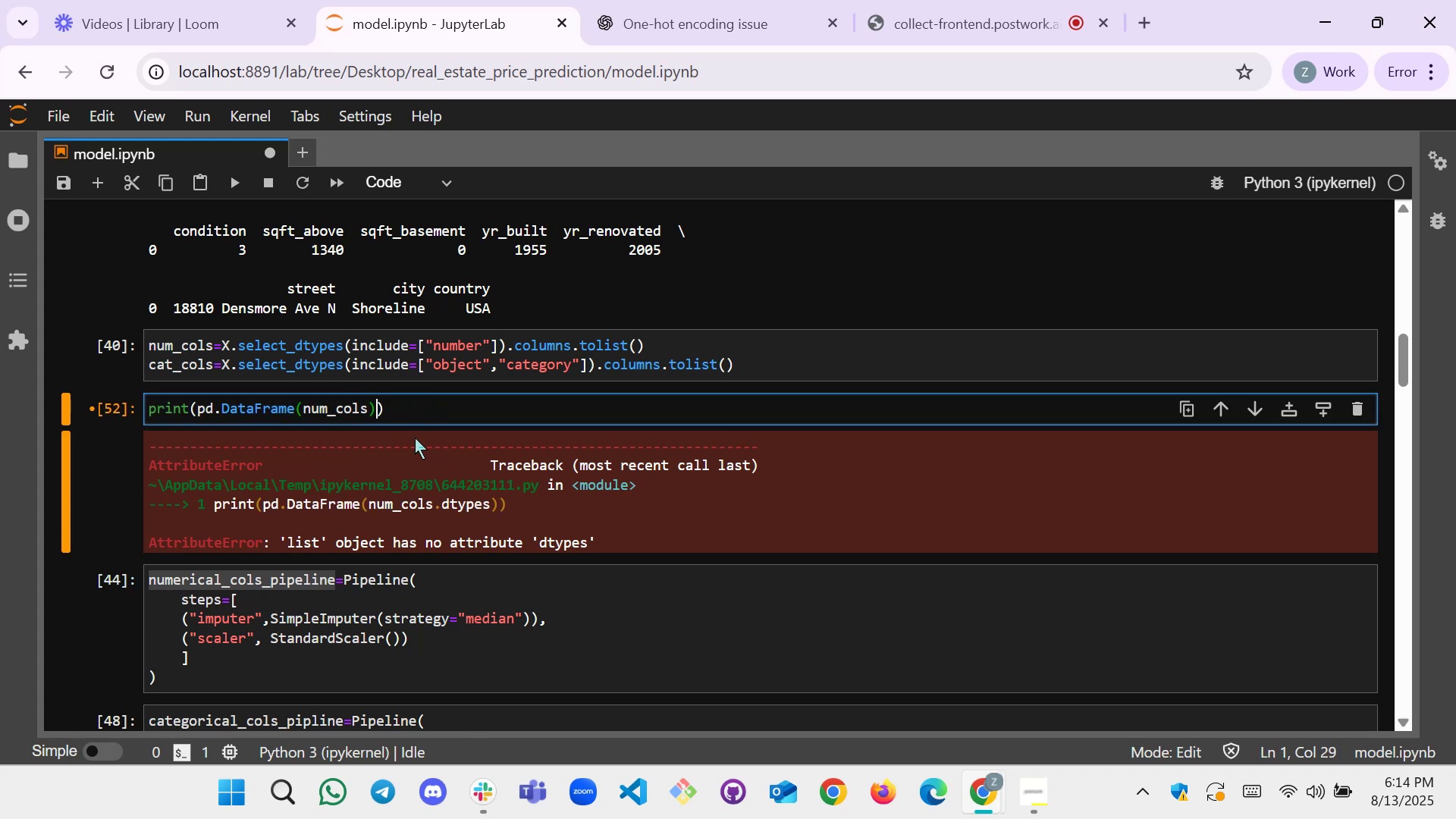 
key(Control+V)
 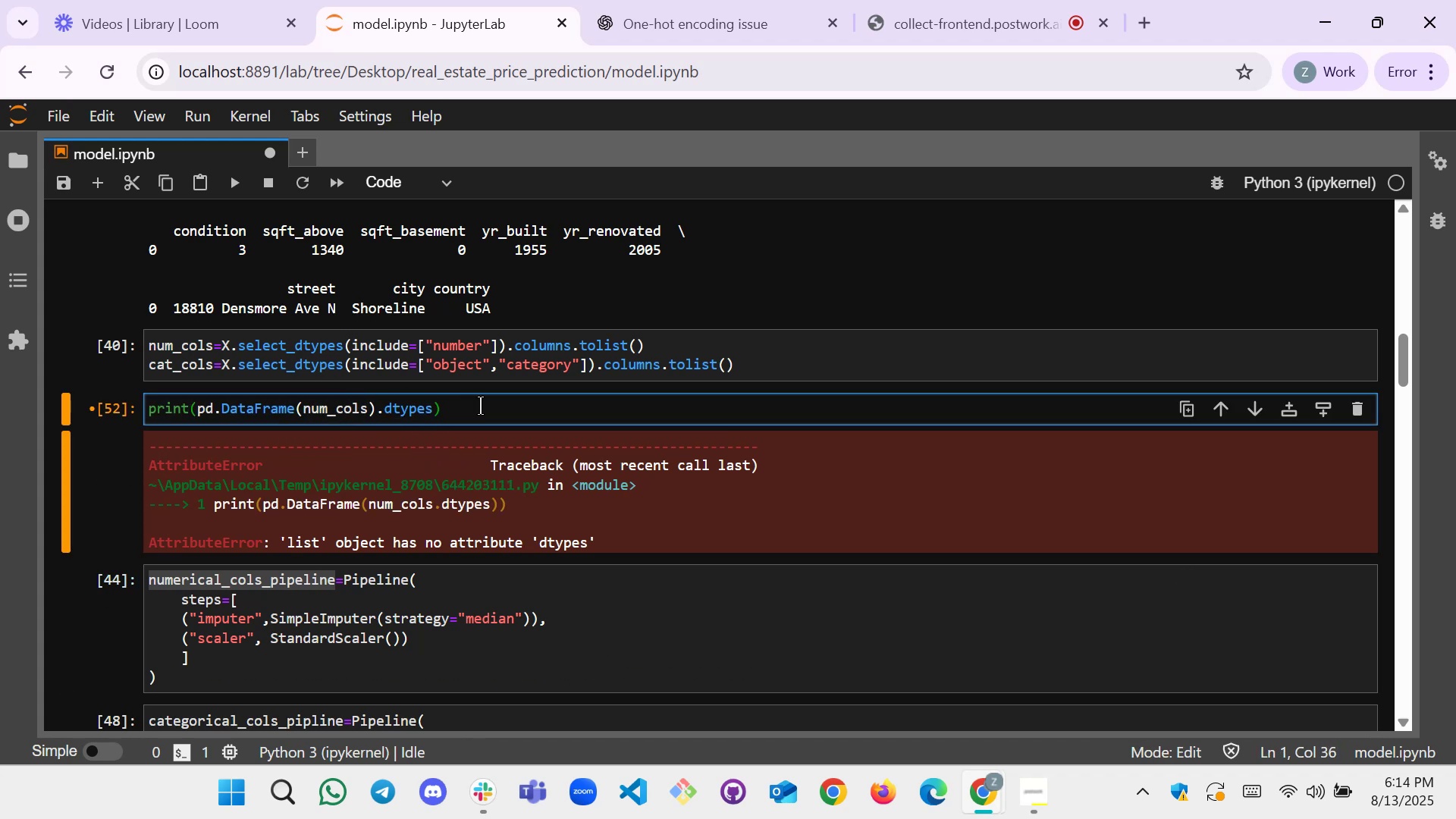 
left_click([485, 406])
 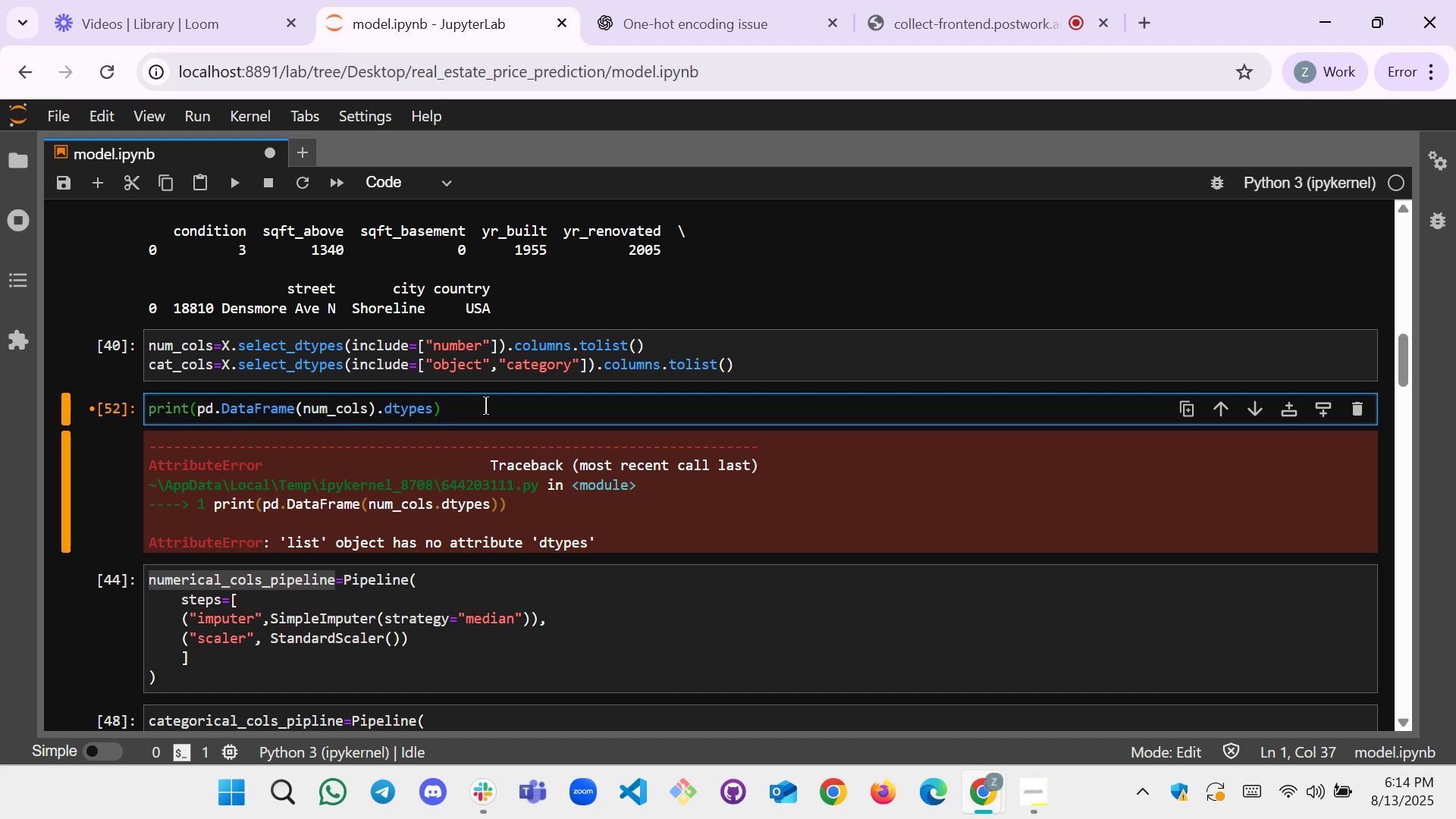 
key(Shift+Enter)
 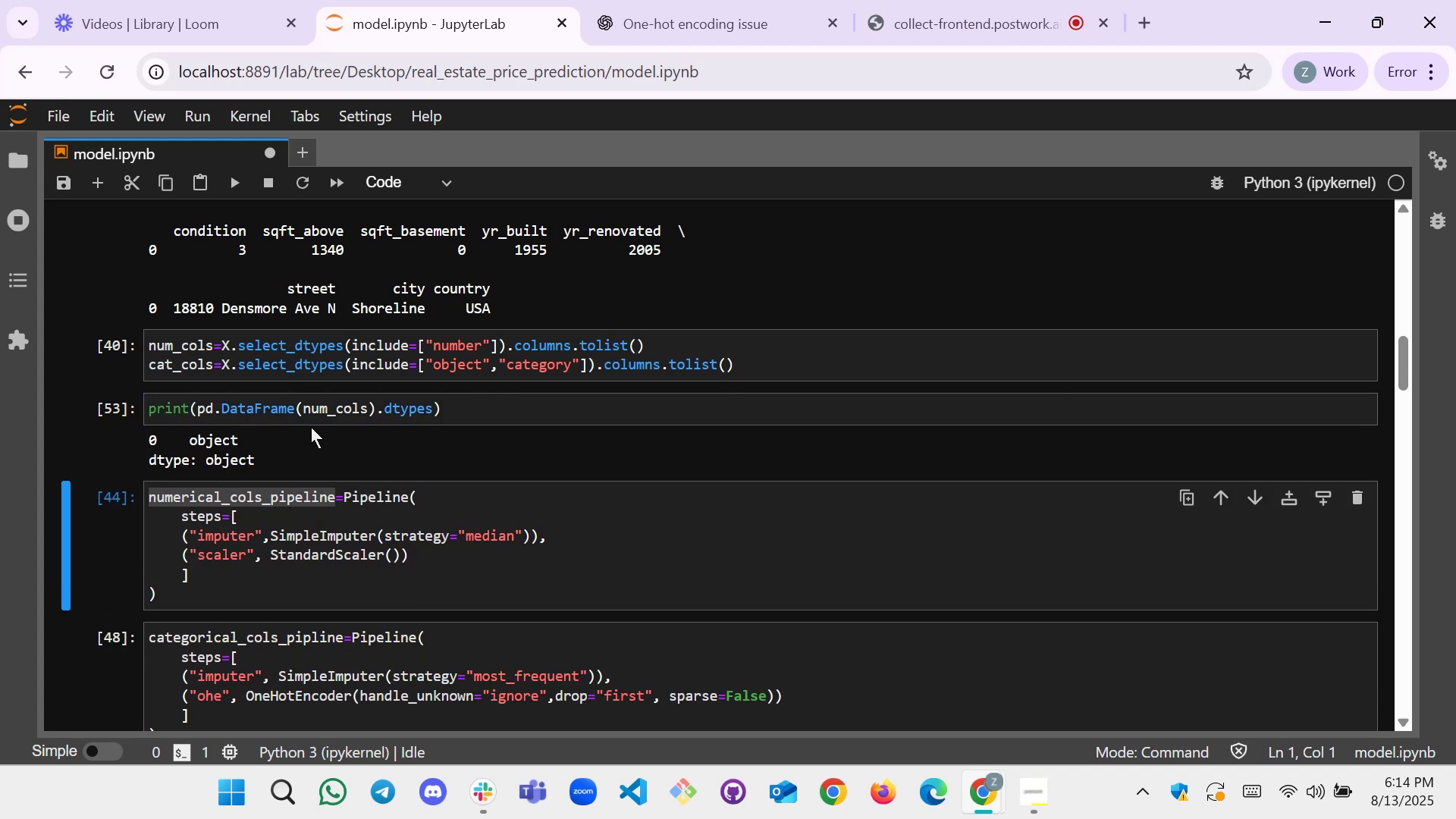 
wait(6.7)
 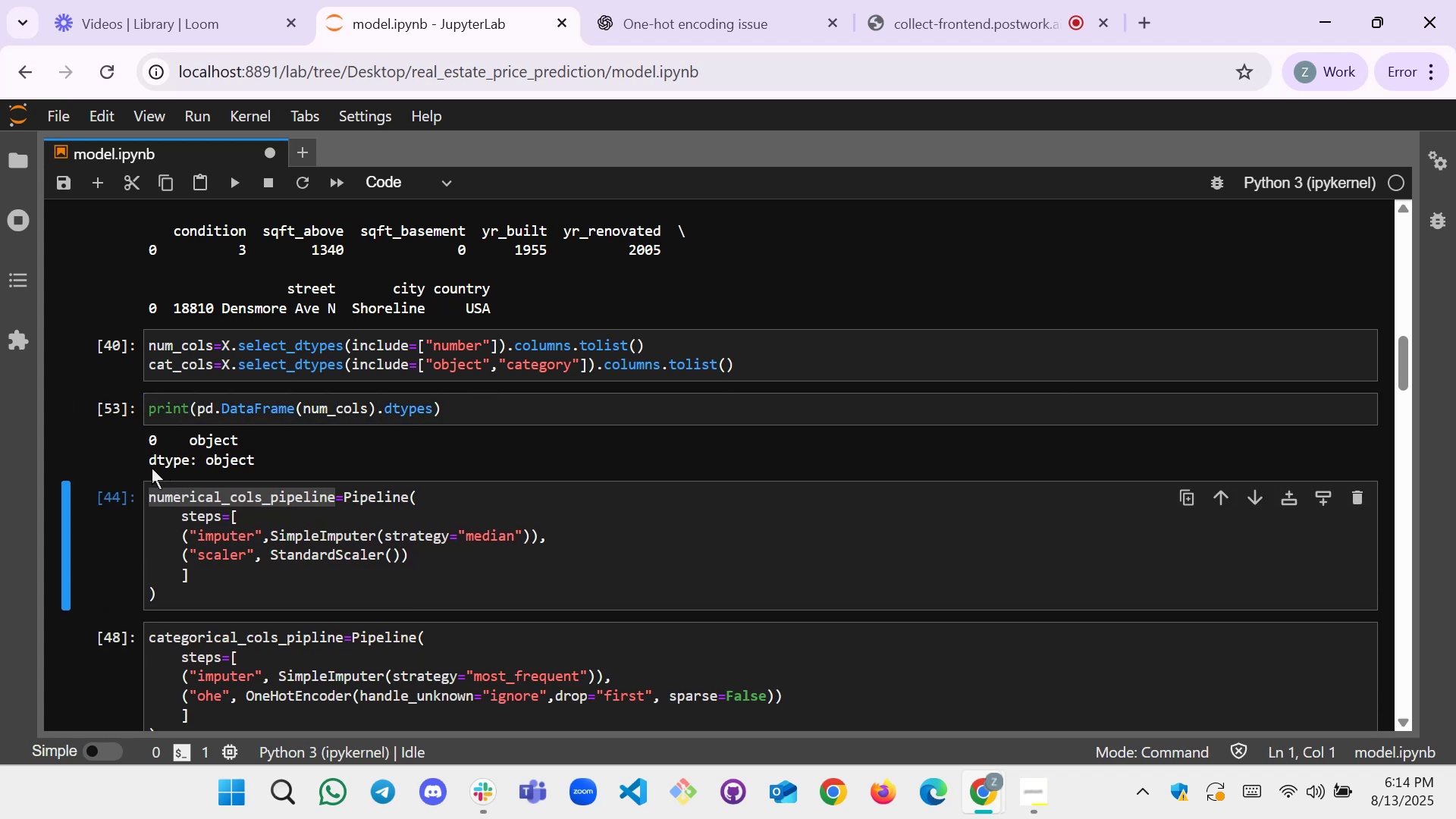 
scroll: coordinate [193, 425], scroll_direction: up, amount: 1.0
 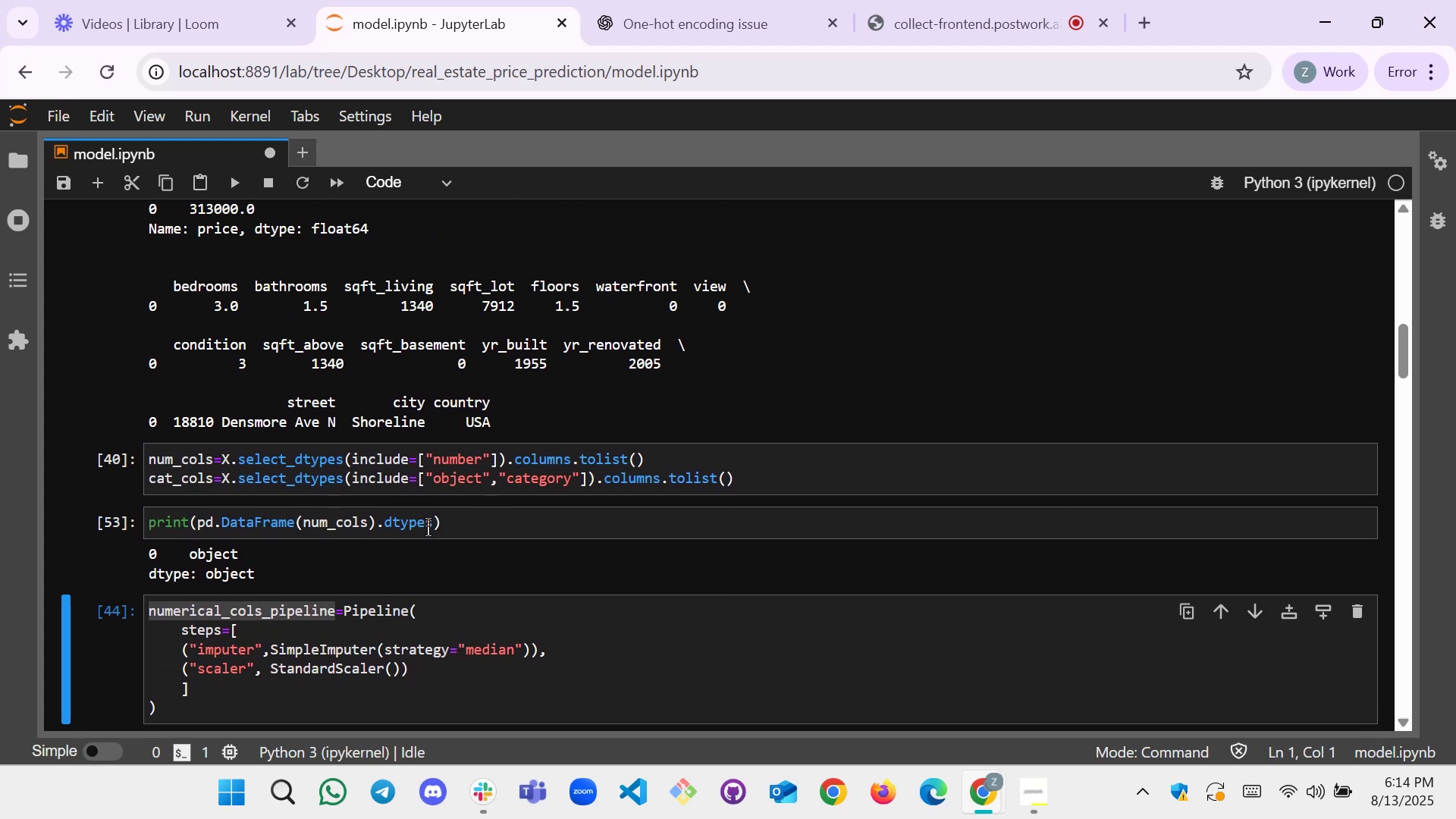 
left_click([437, 524])
 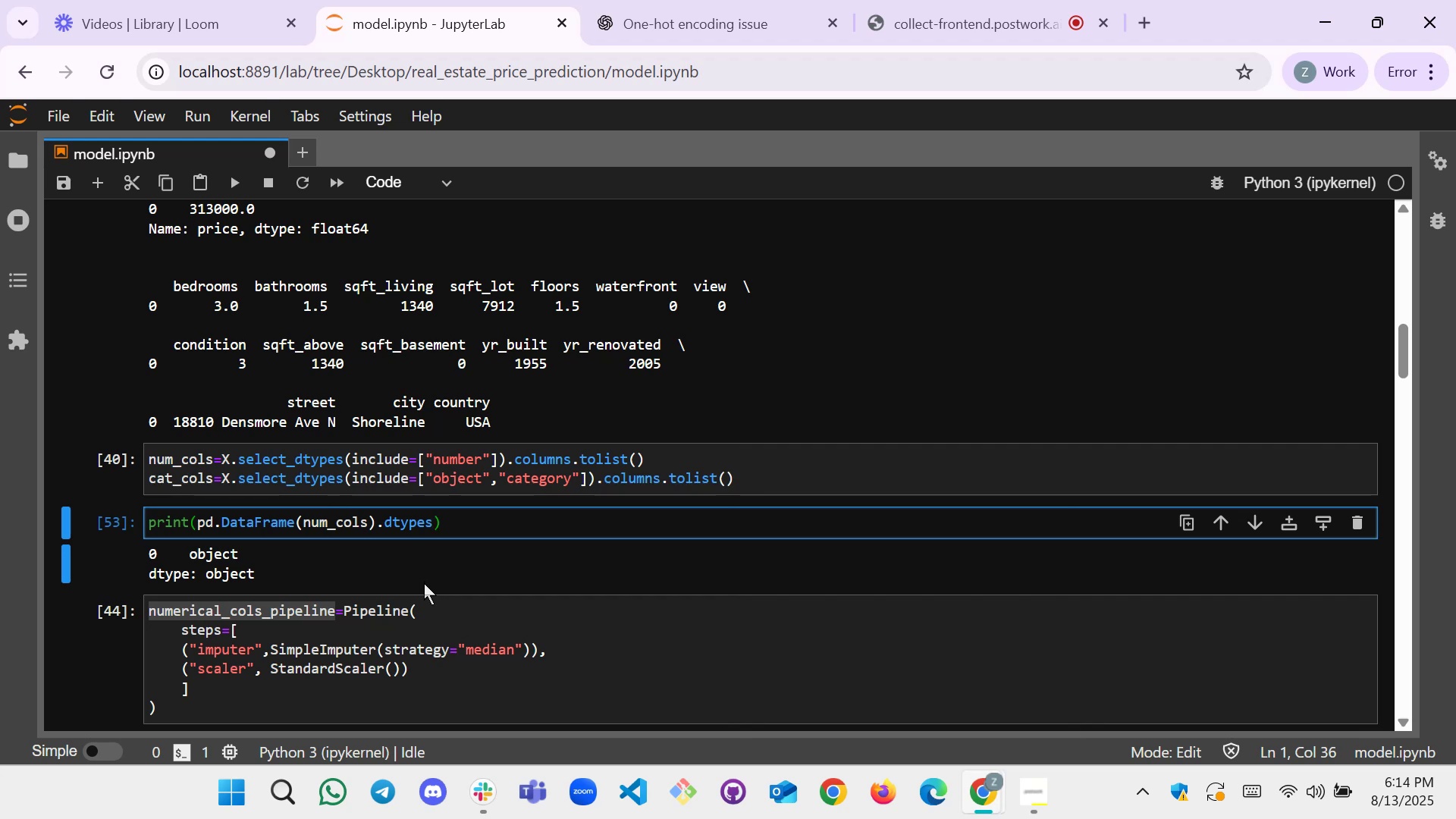 
type(())
 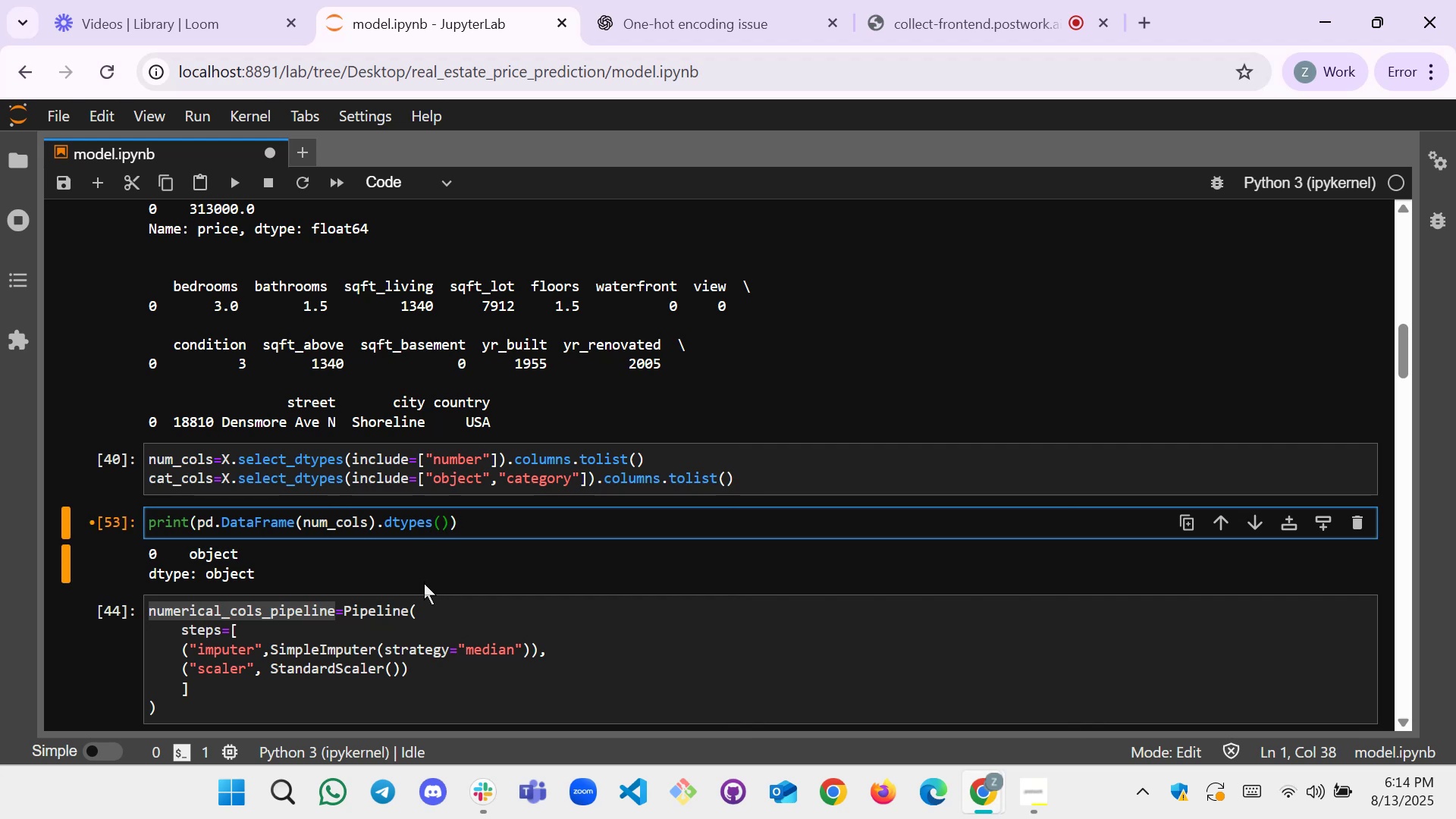 
key(ArrowLeft)
 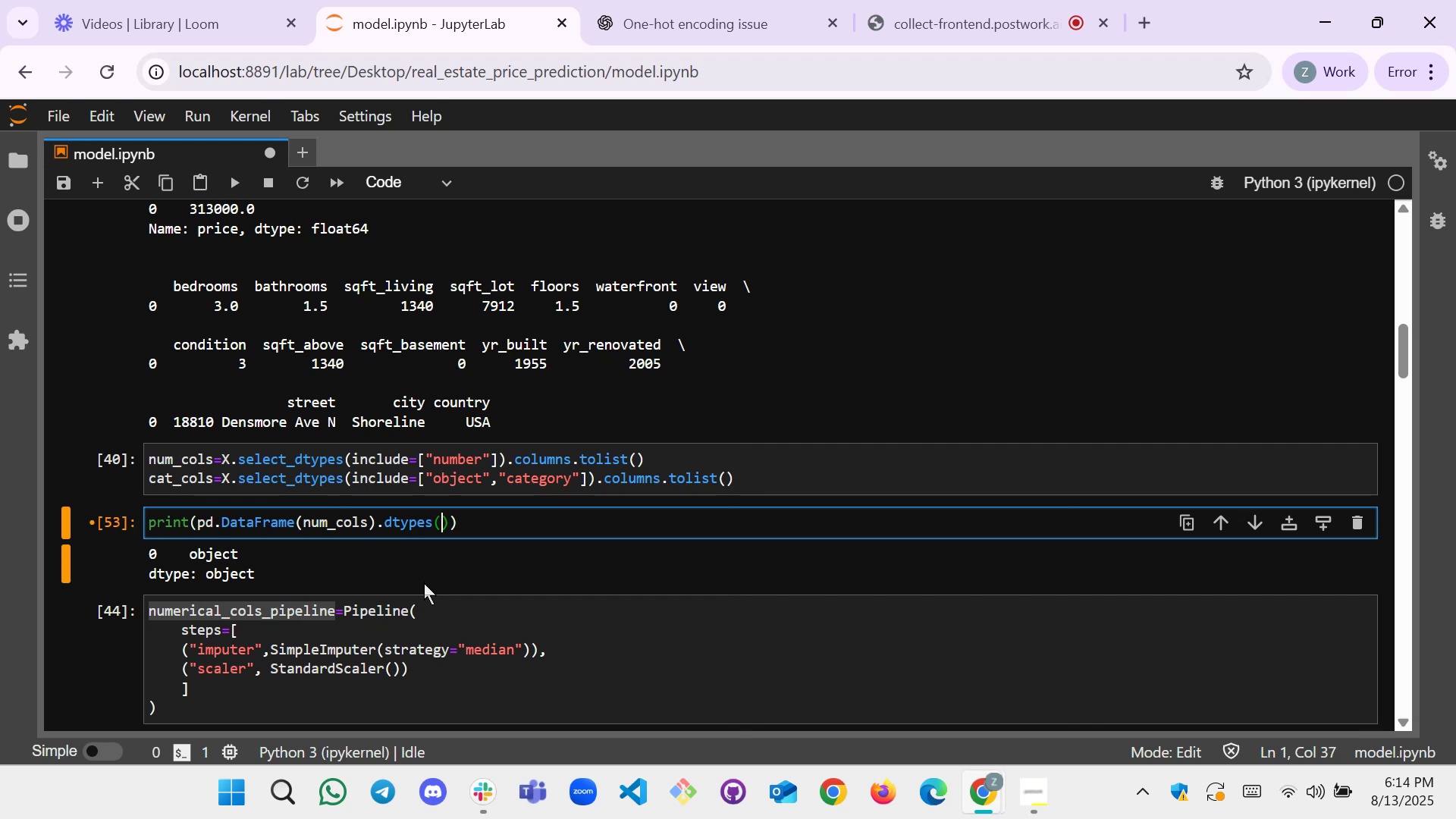 
type(int)
 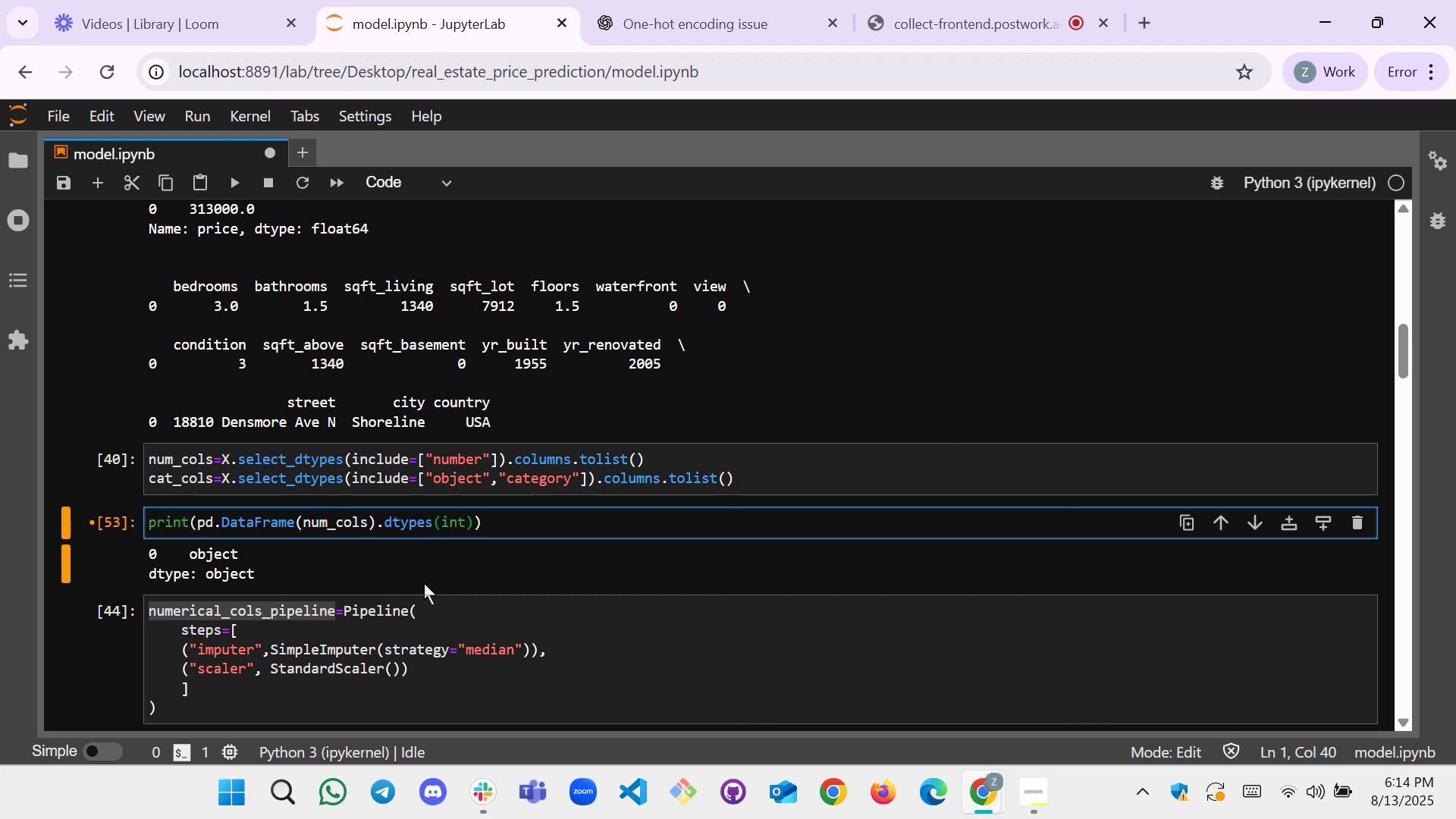 
key(Shift+Enter)
 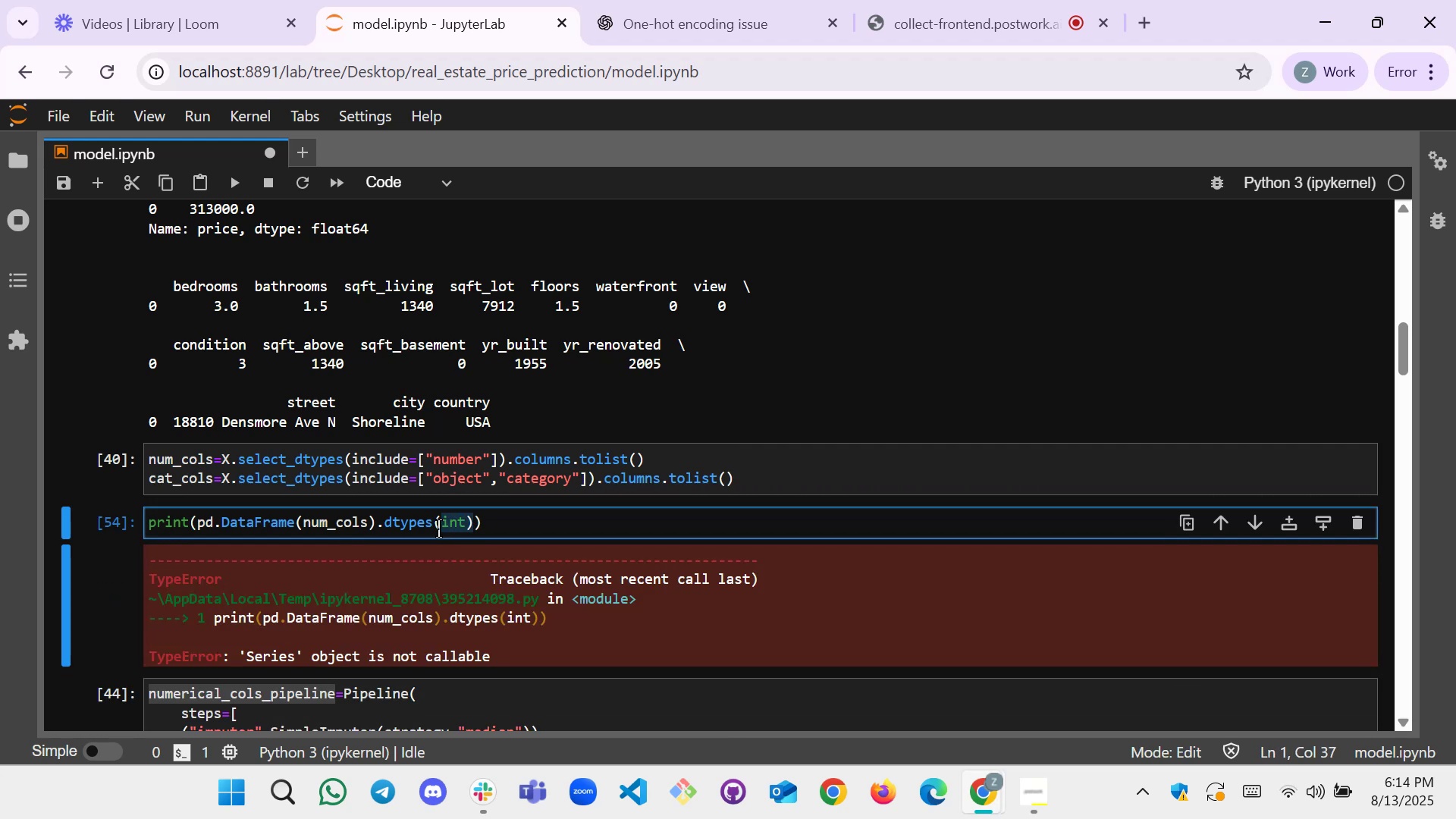 
key(Backspace)
 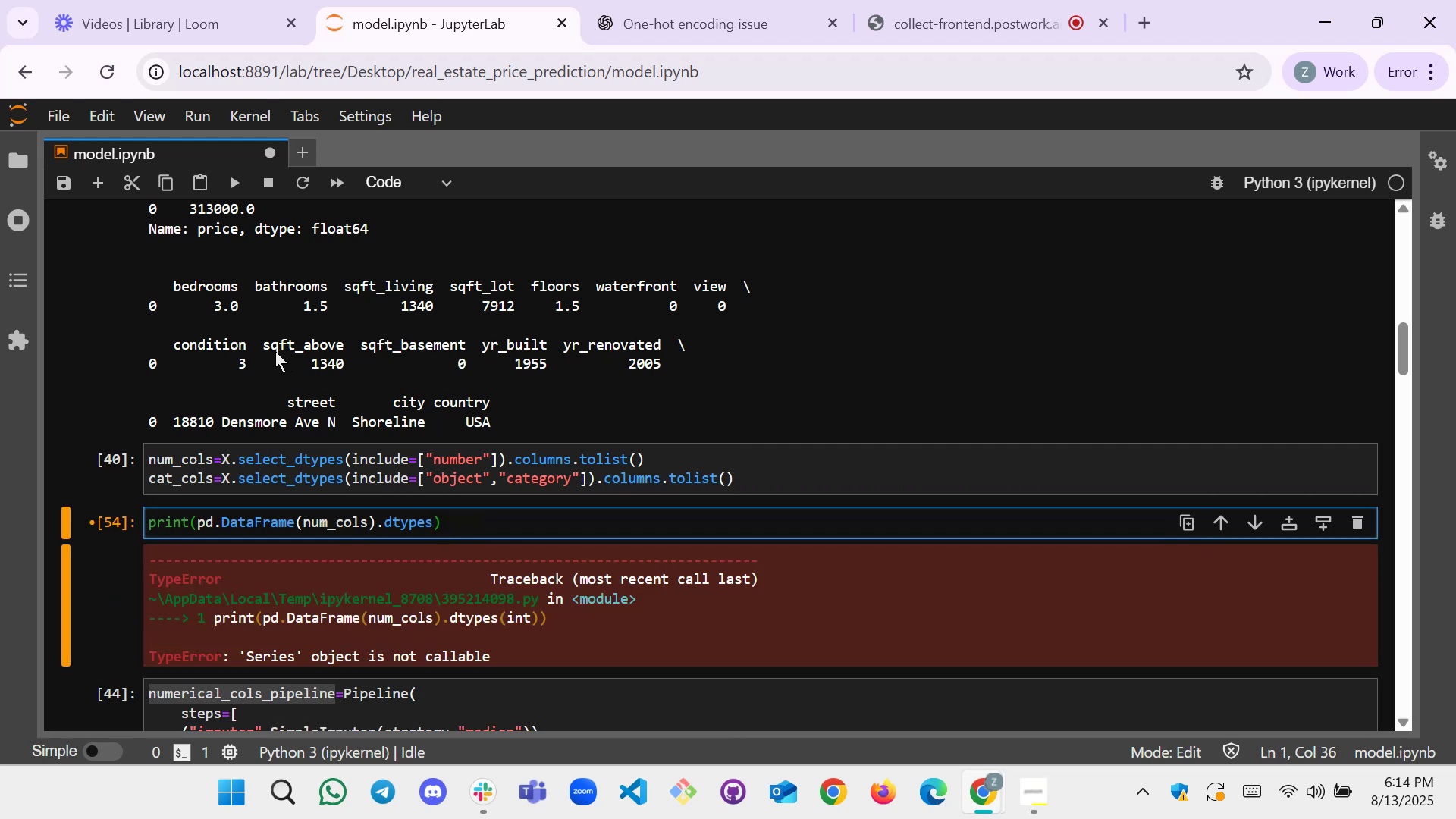 
left_click([485, 531])
 